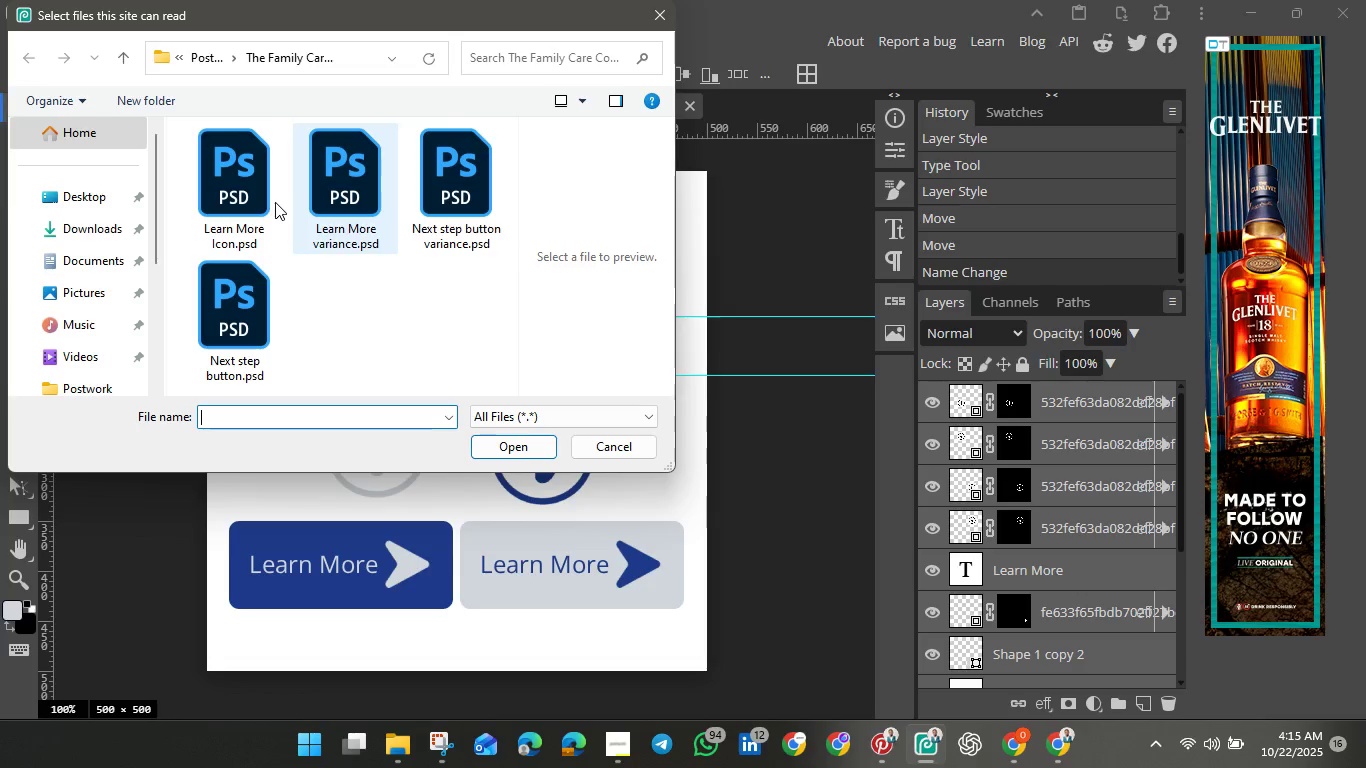 
left_click([234, 194])
 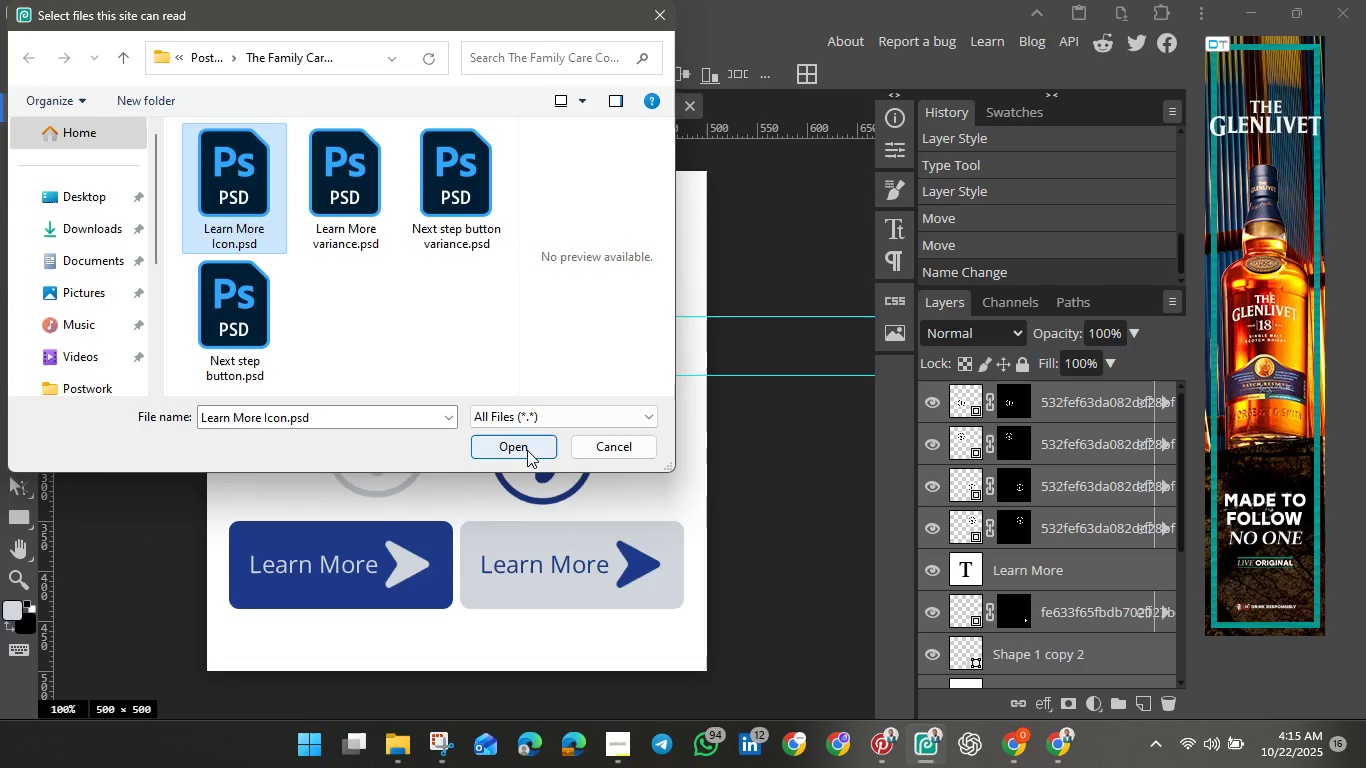 
left_click([527, 450])
 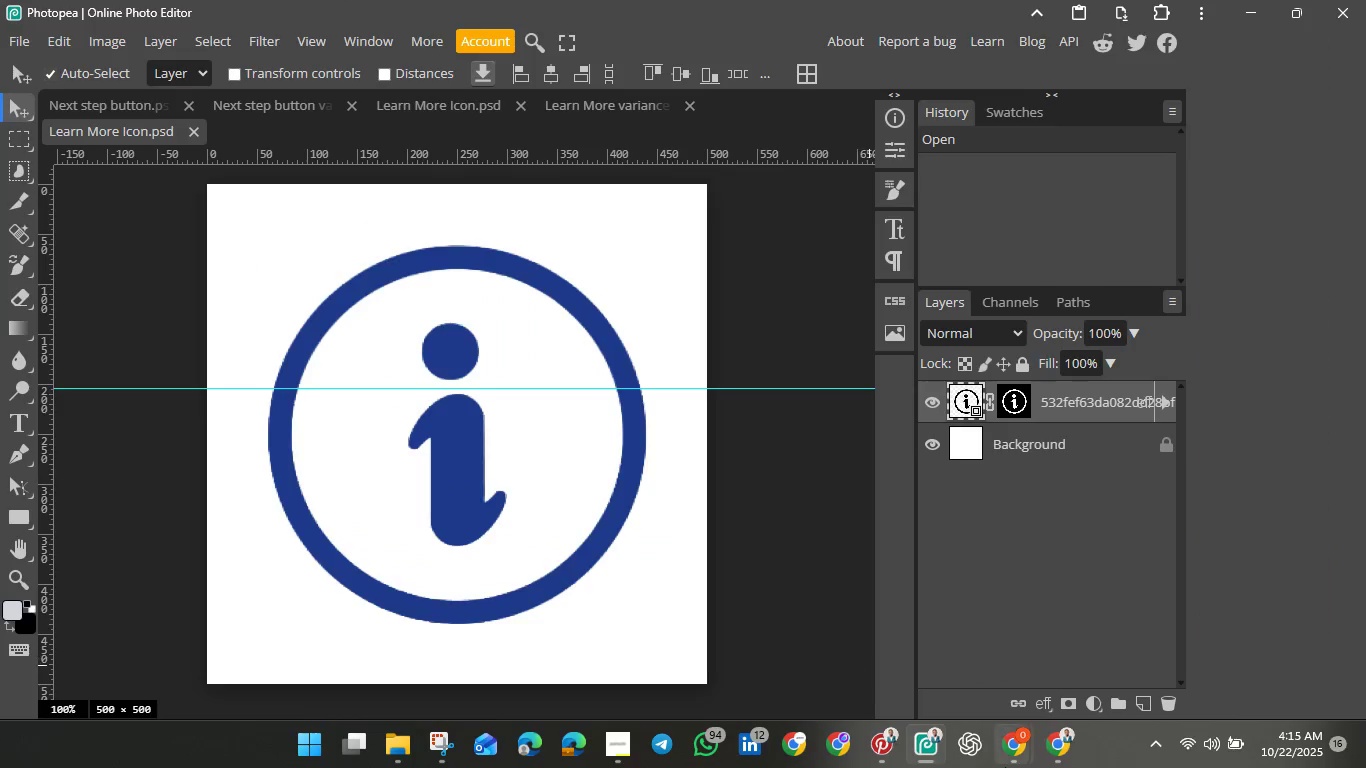 
mouse_move([916, 723])
 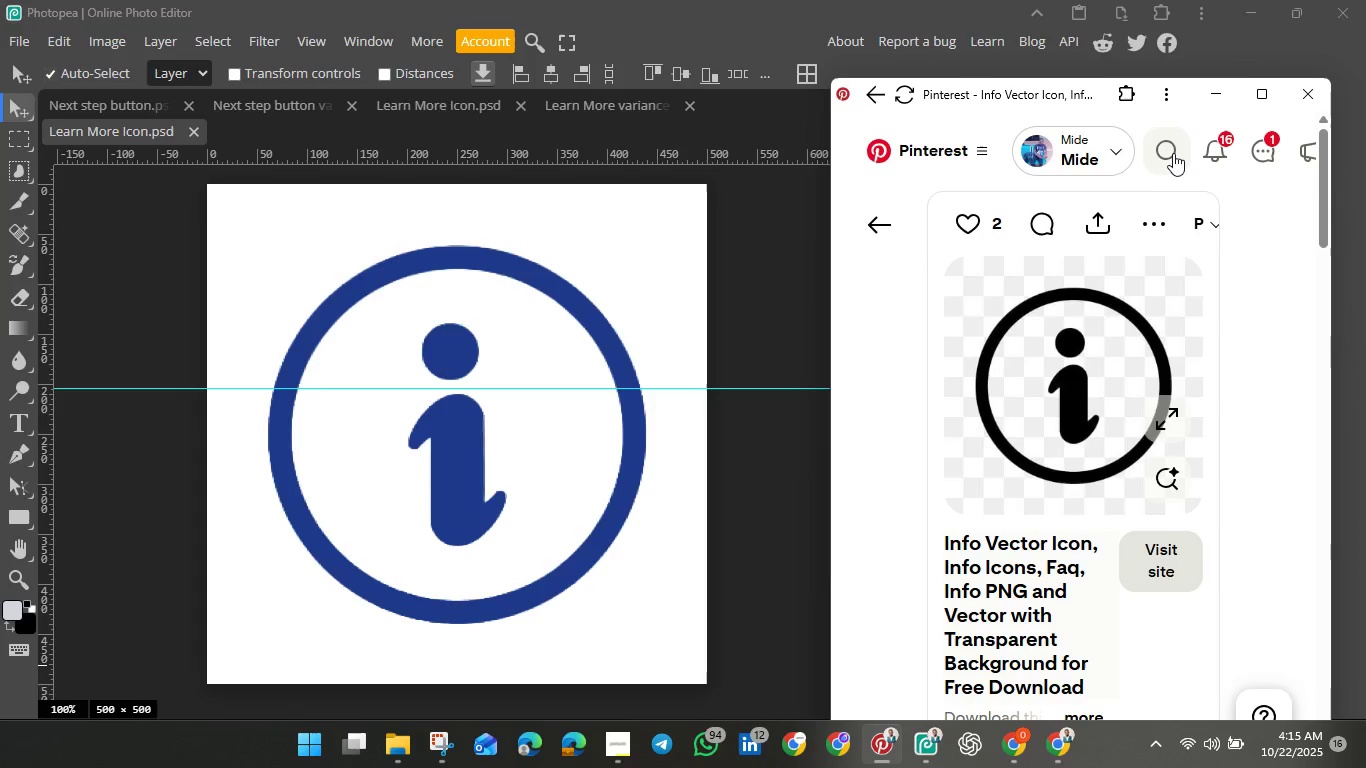 
left_click([1169, 152])
 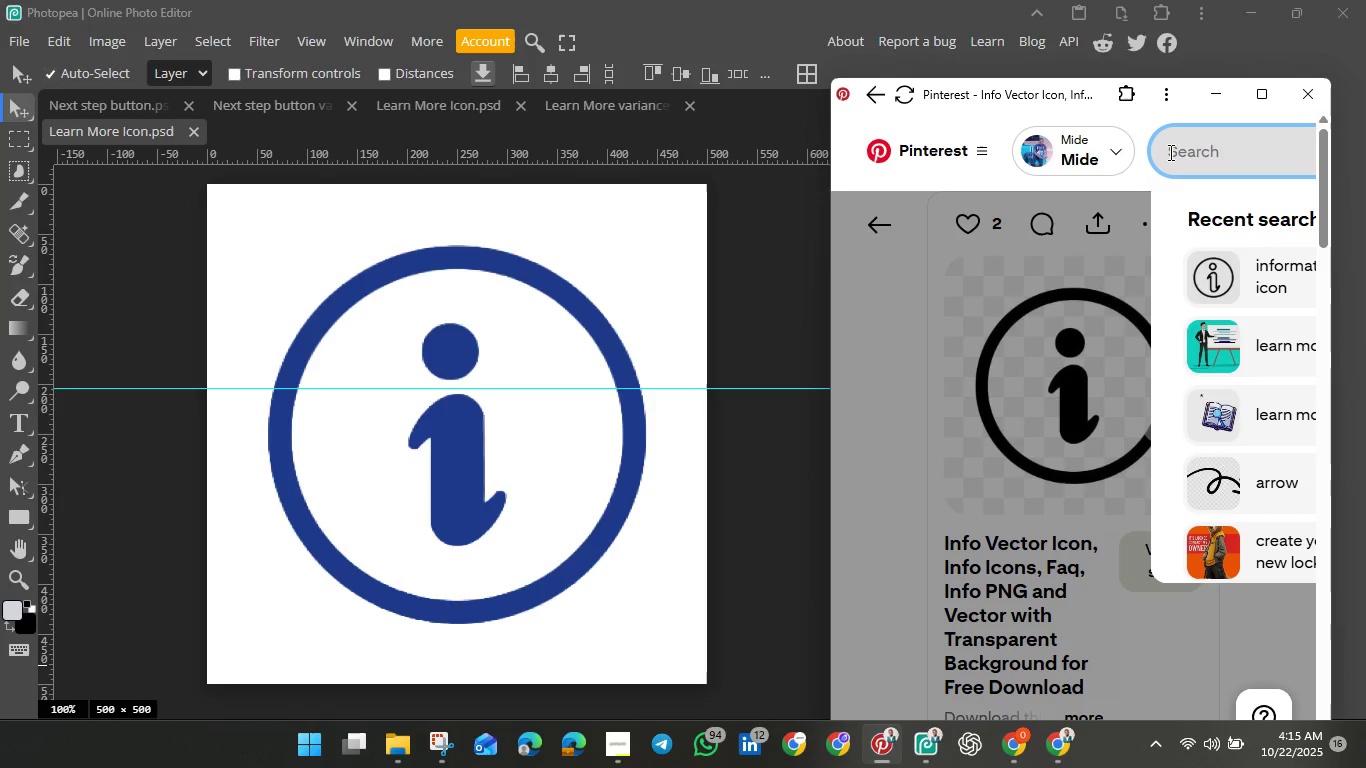 
type(heart icon)
 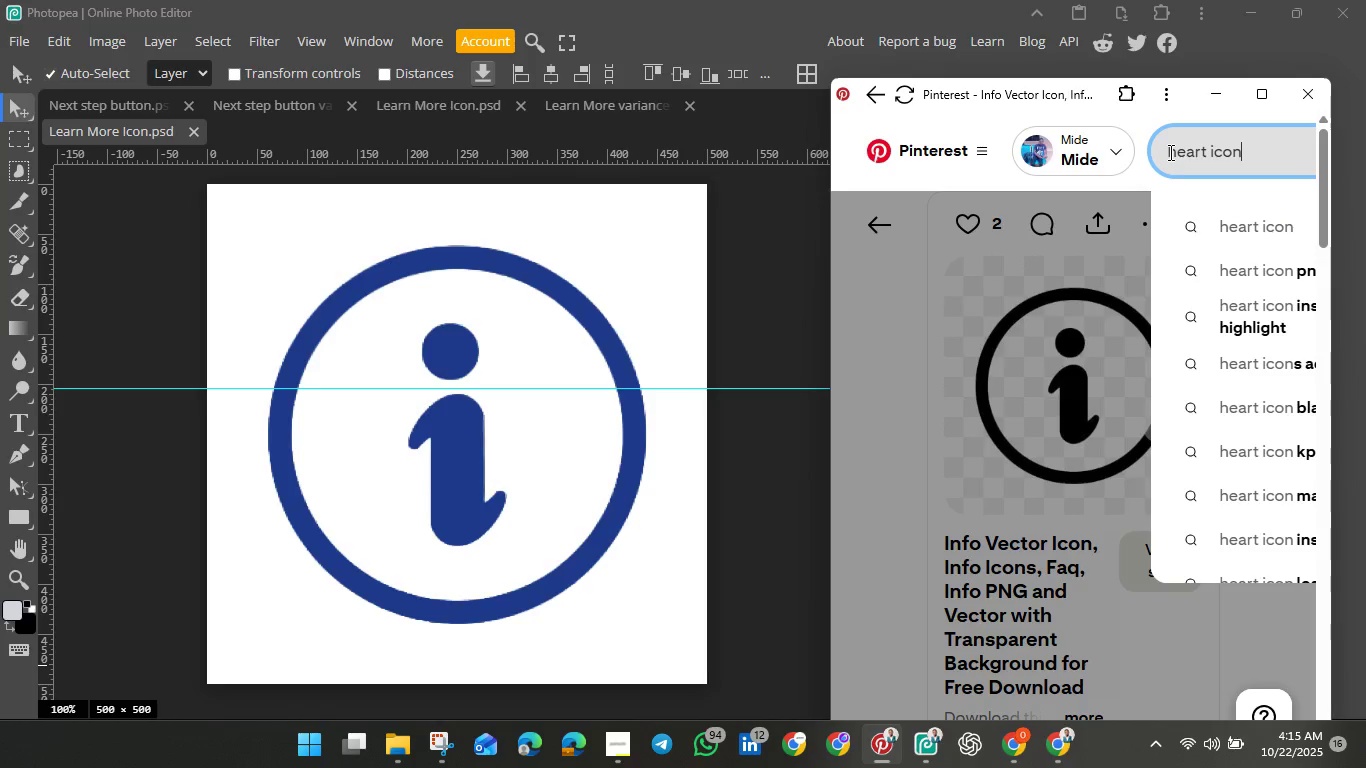 
hold_key(key=Enter, duration=0.41)
 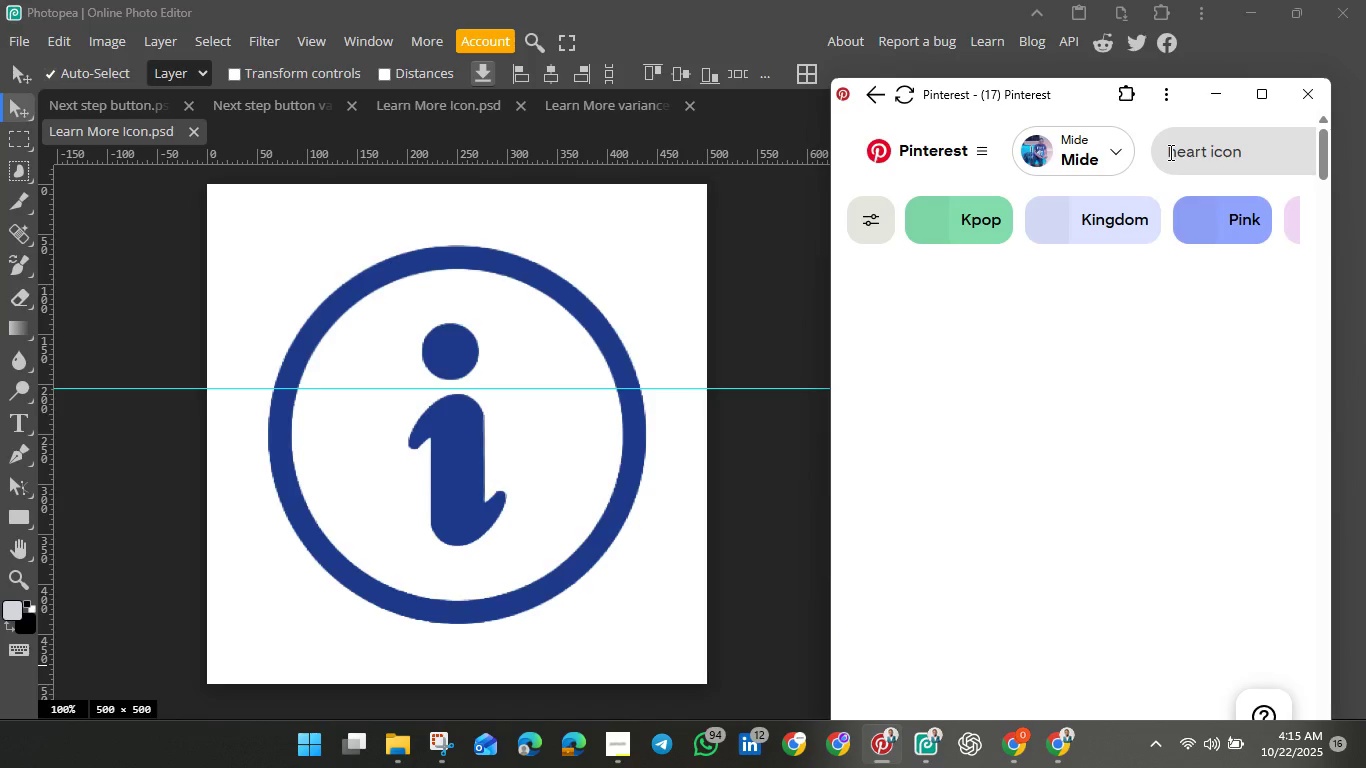 
scroll: coordinate [1215, 466], scroll_direction: down, amount: 2.0
 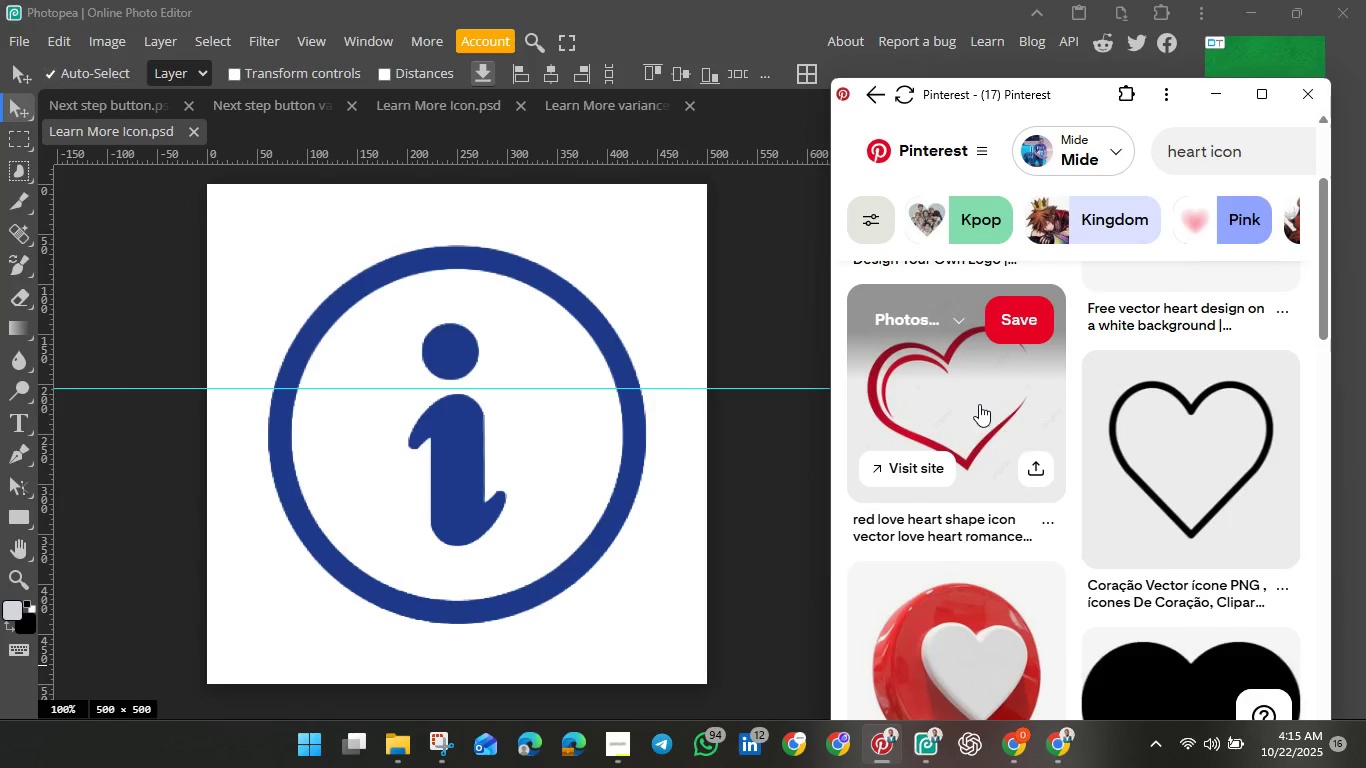 
left_click([979, 404])
 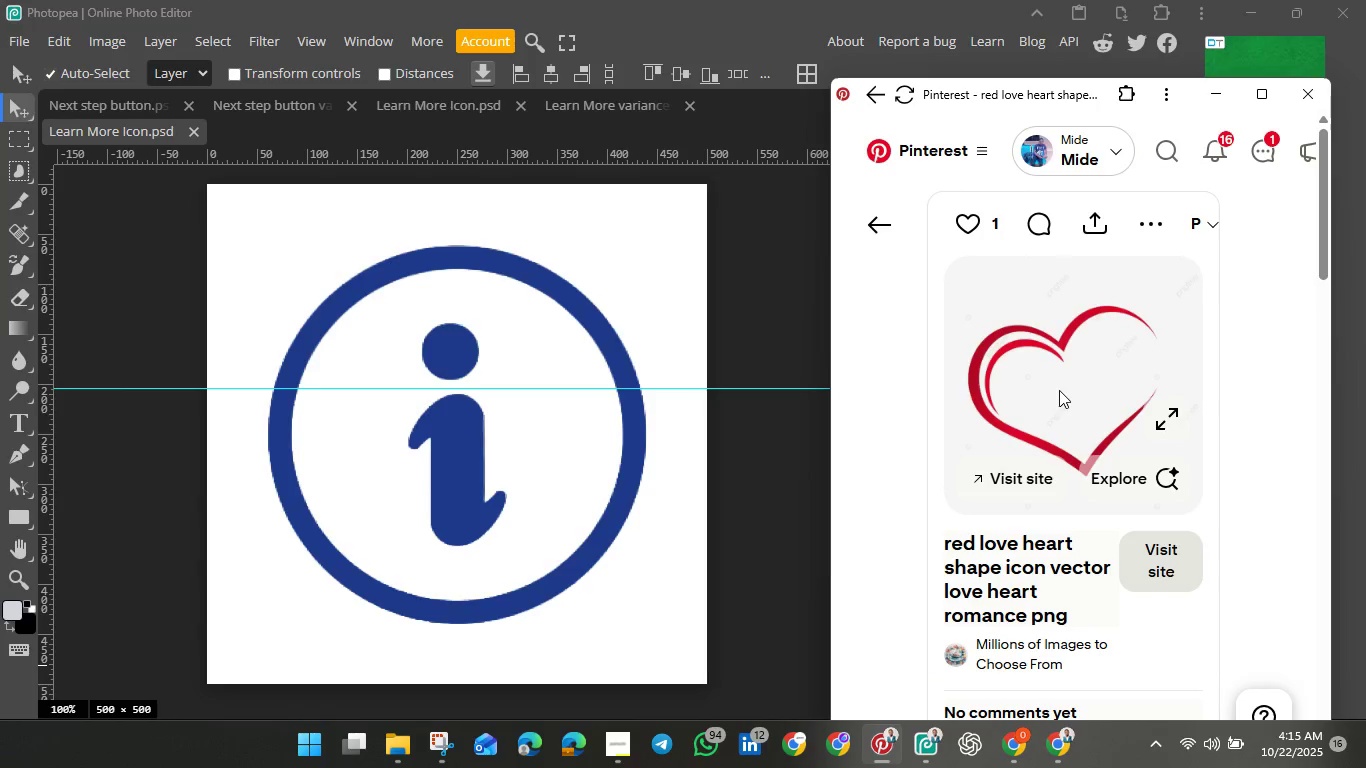 
left_click_drag(start_coordinate=[1066, 388], to_coordinate=[408, 391])
 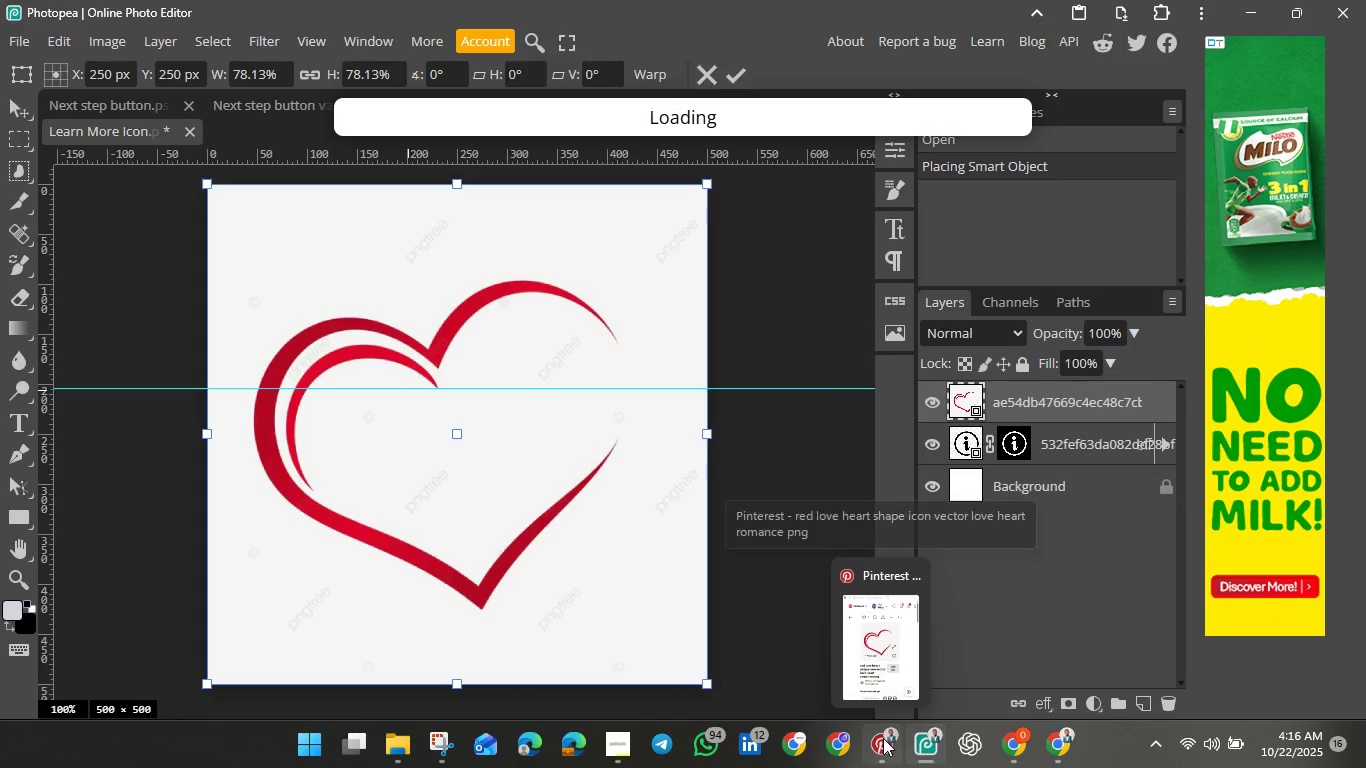 
left_click([885, 743])
 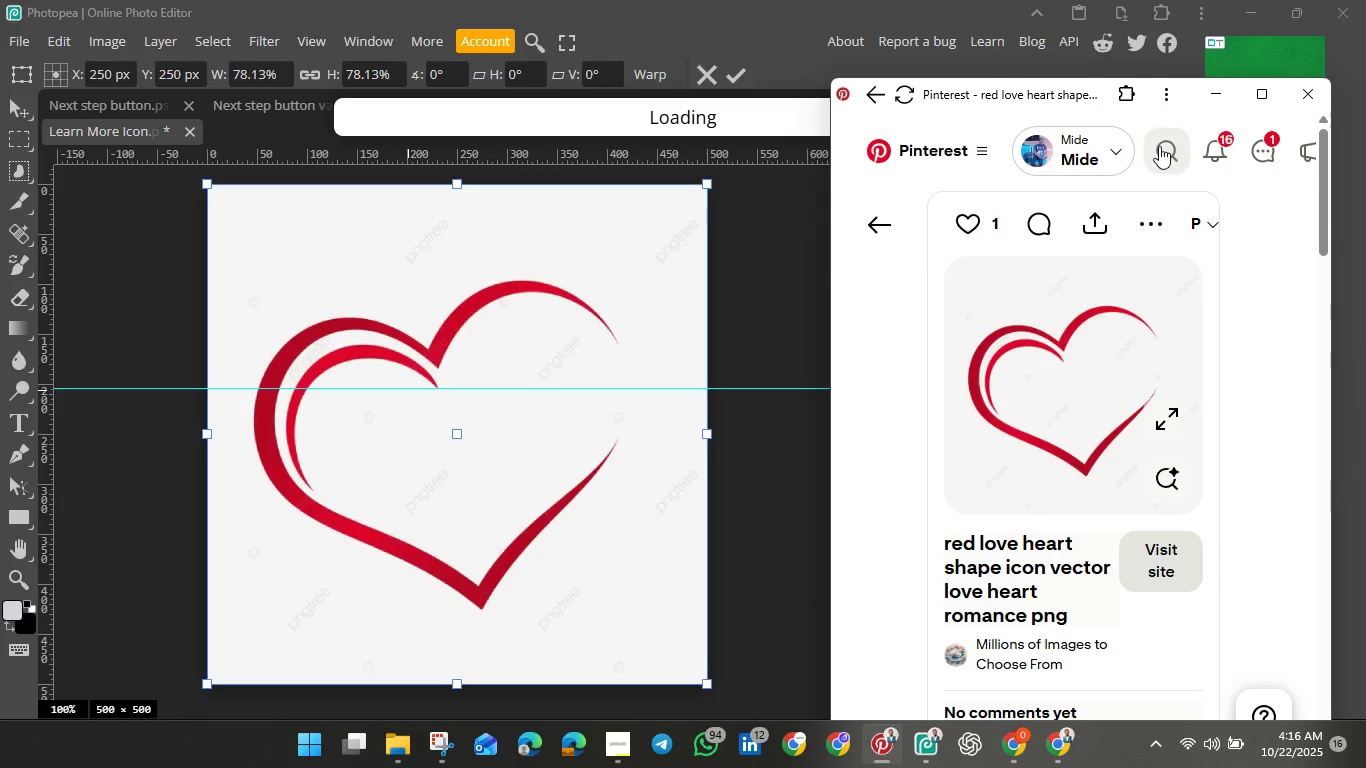 
left_click([1159, 146])
 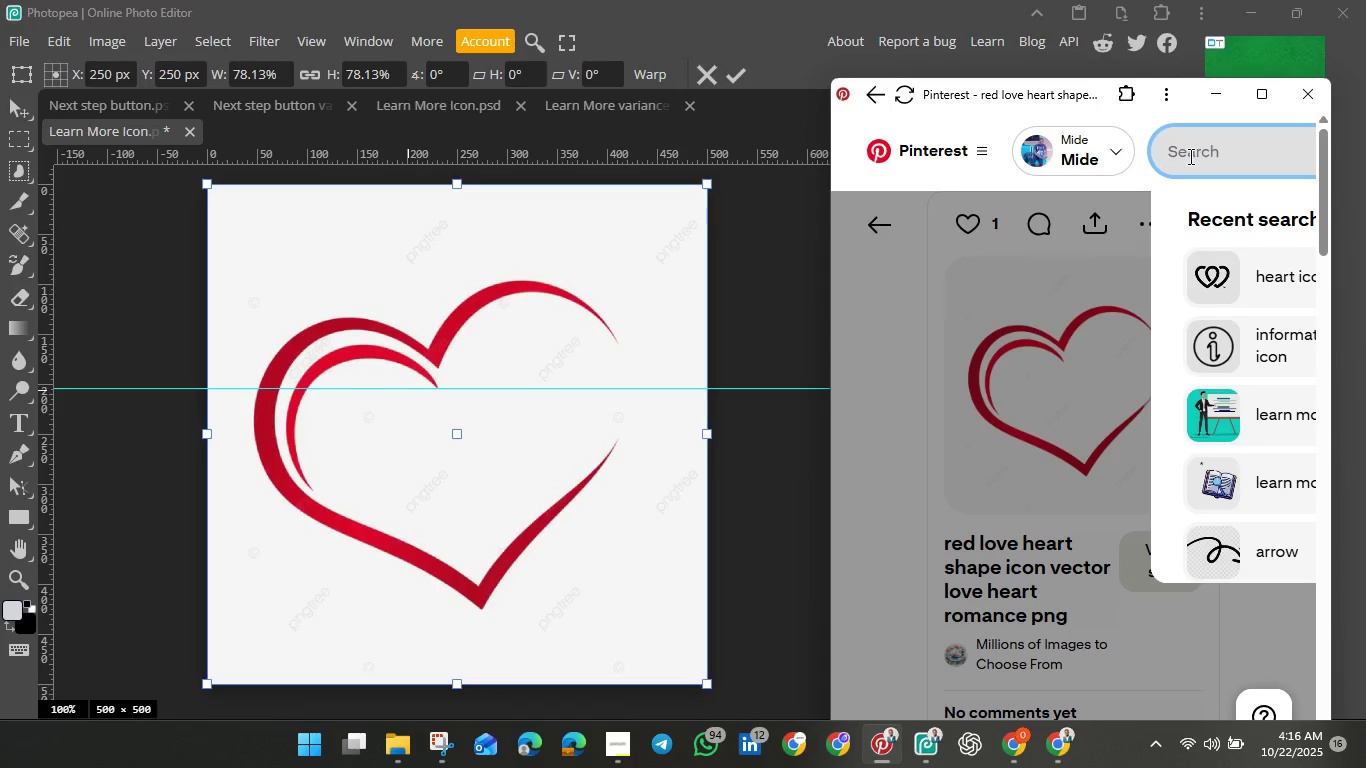 
type(peespeech )
 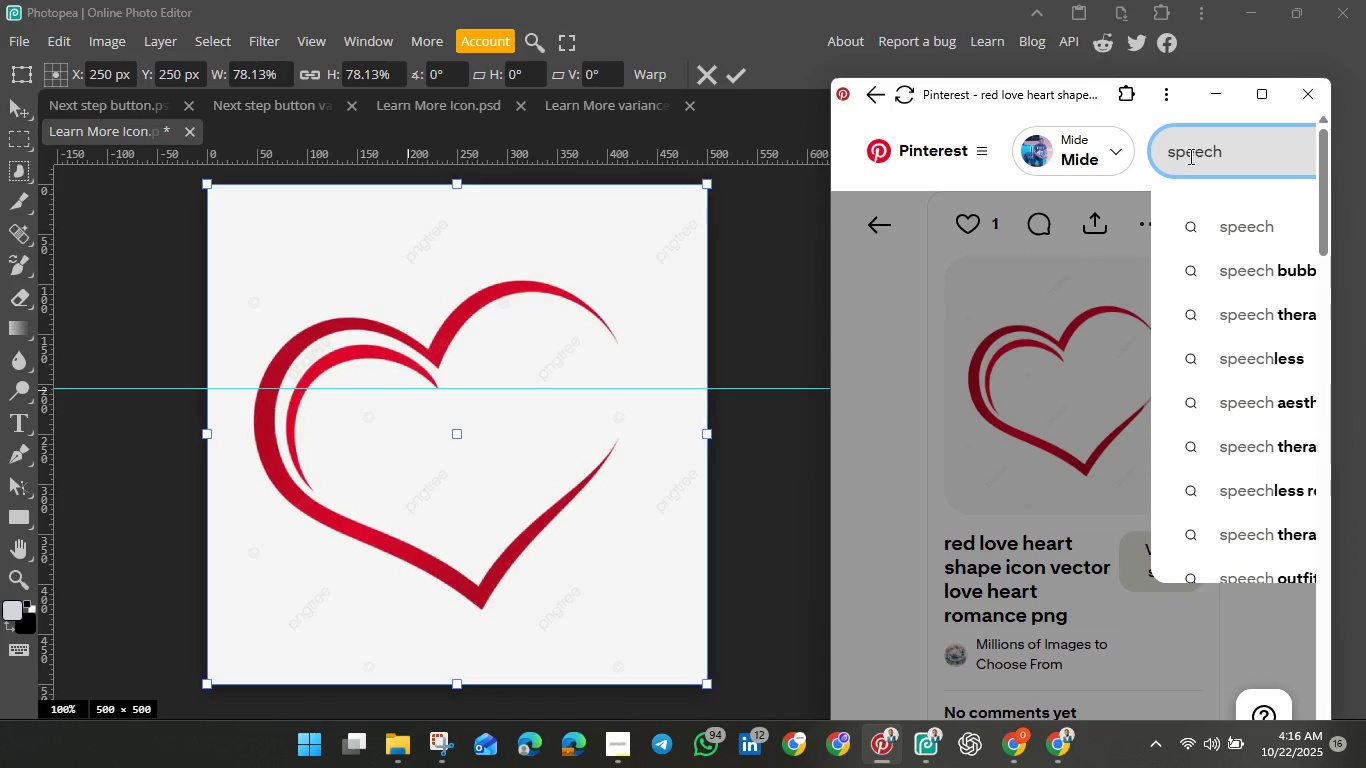 
hold_key(key=Backspace, duration=0.91)
 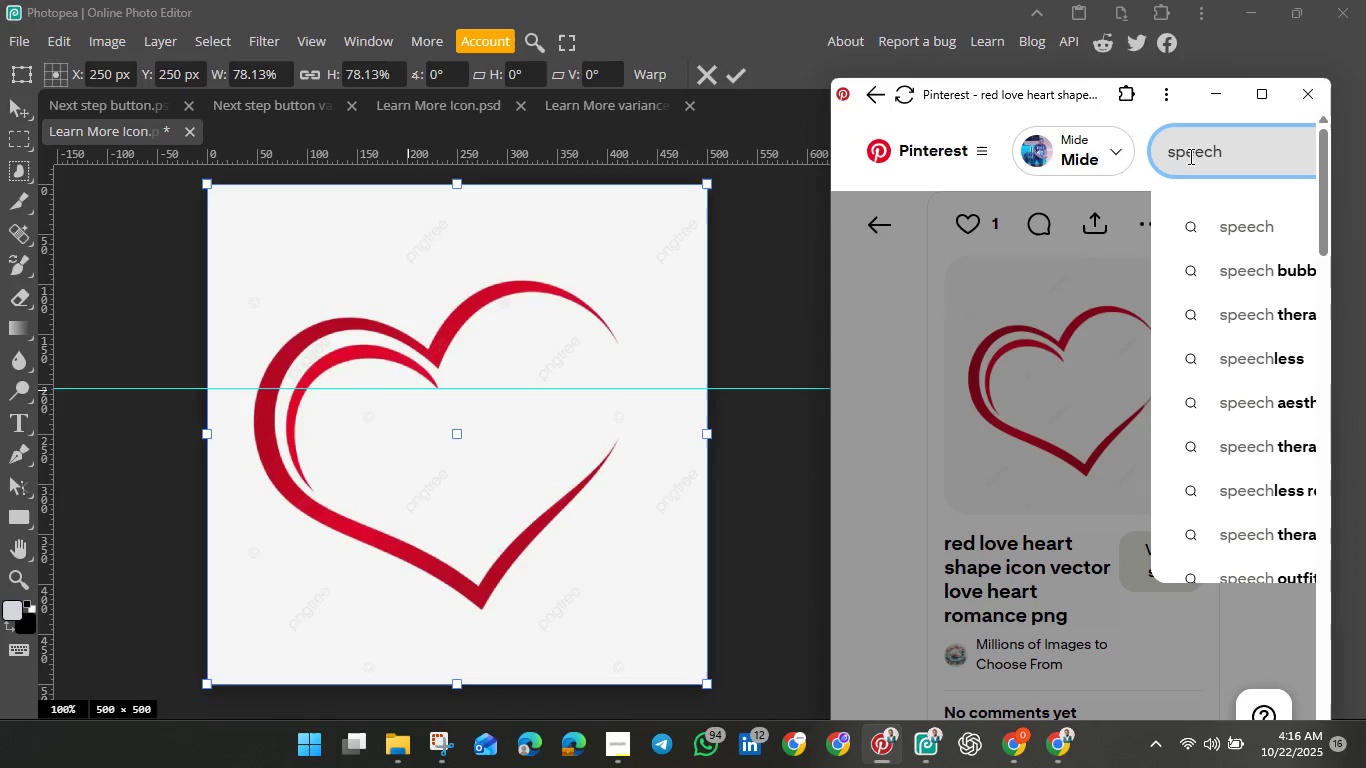 
left_click([1243, 243])
 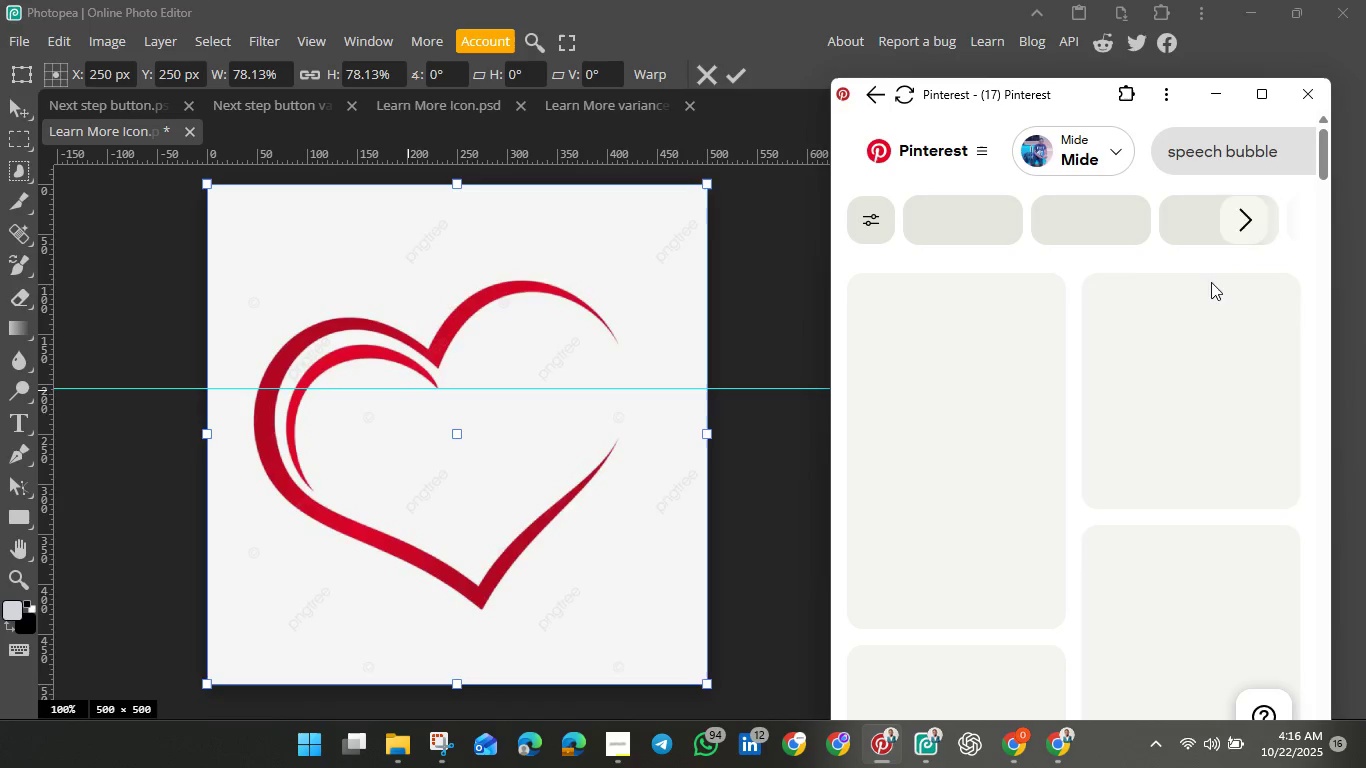 
mouse_move([1111, 373])
 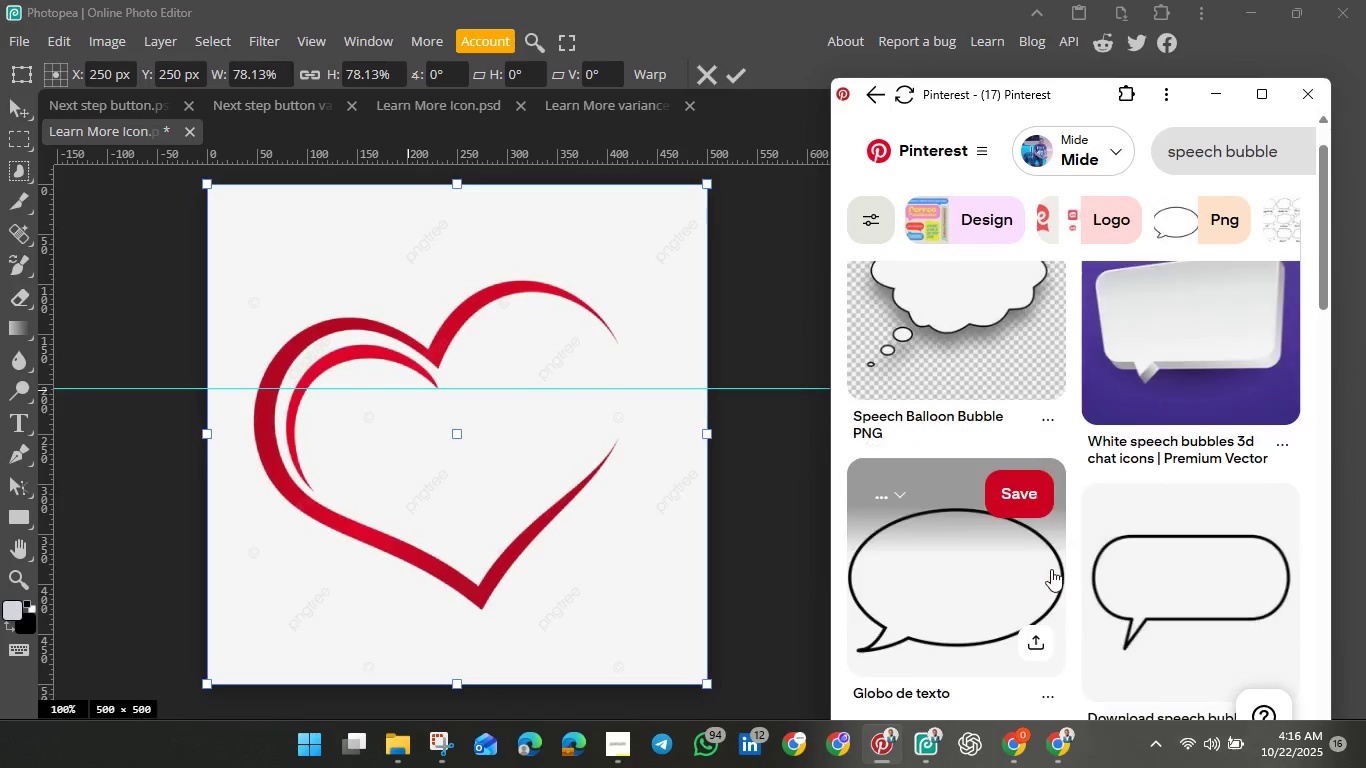 
scroll: coordinate [1052, 563], scroll_direction: down, amount: 3.0
 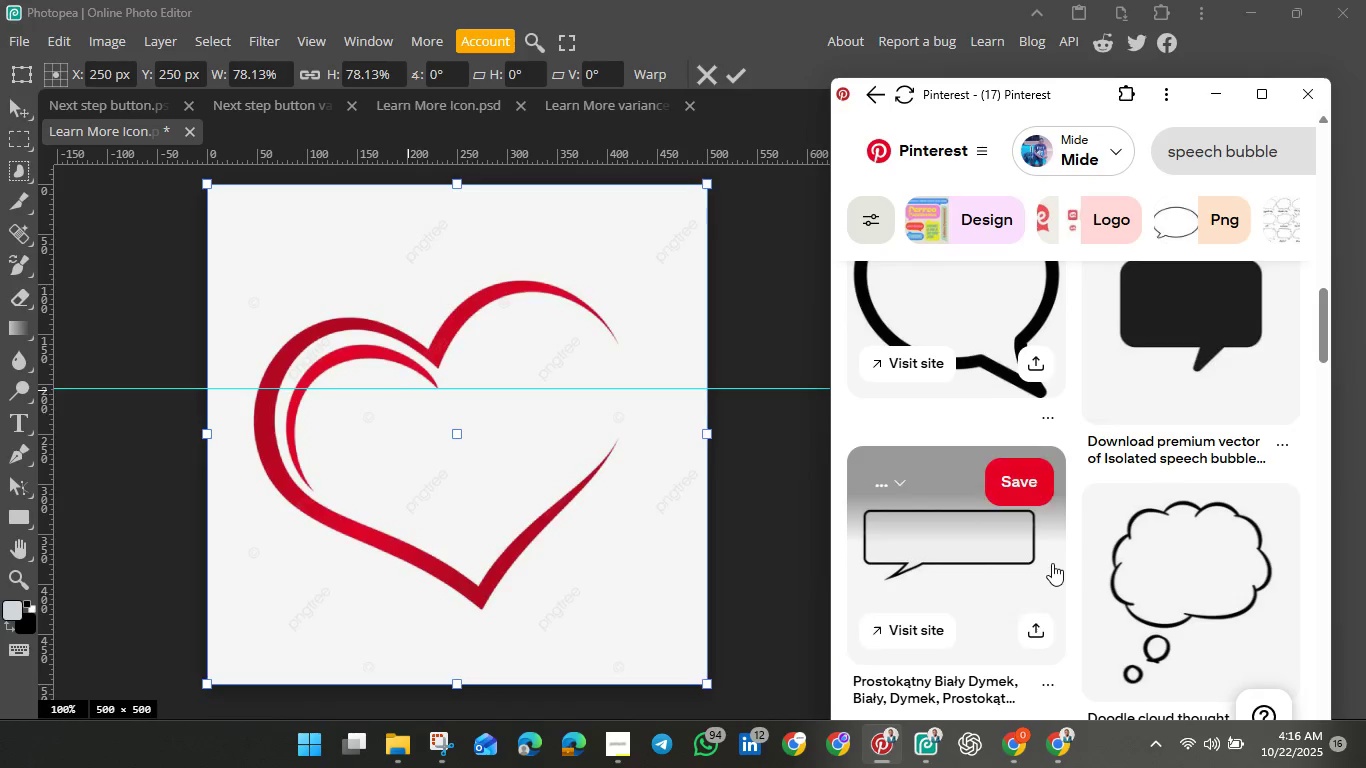 
scroll: coordinate [1052, 563], scroll_direction: none, amount: 0.0
 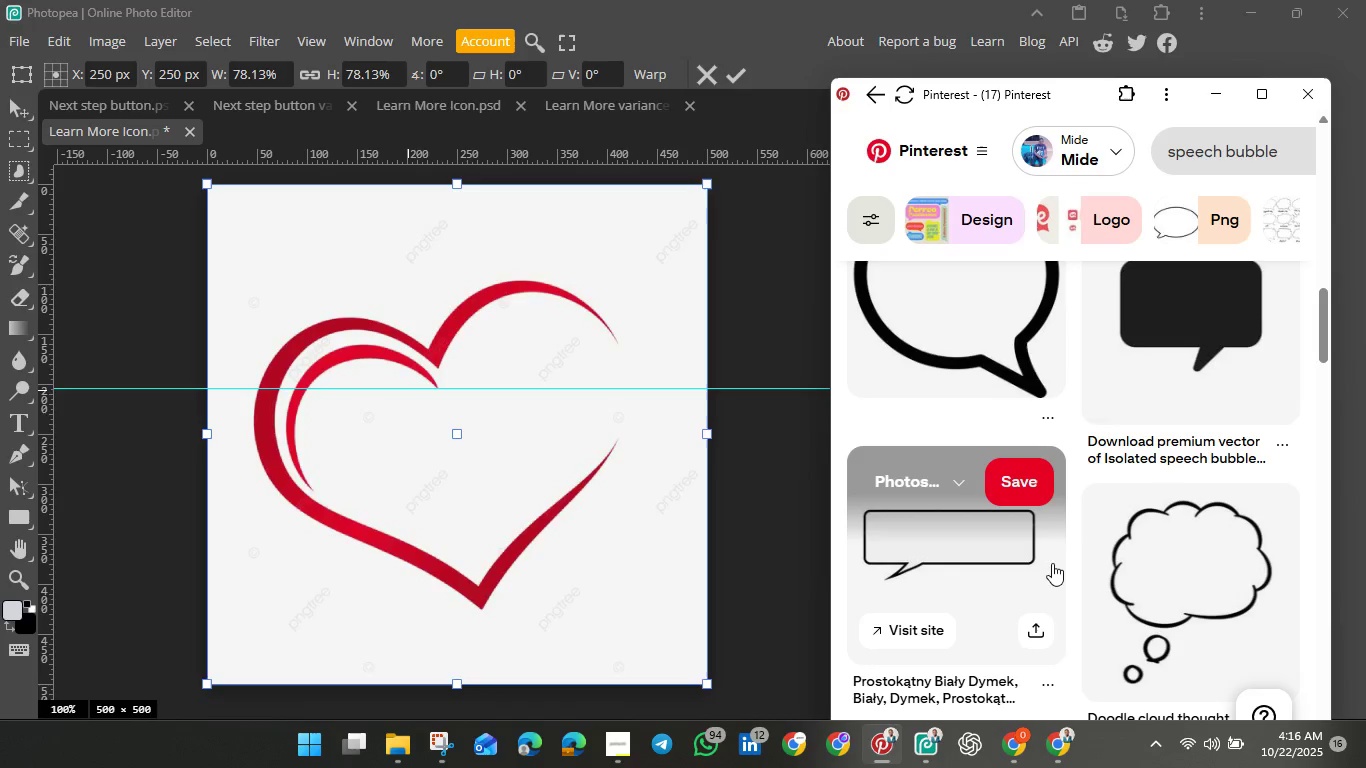 
scroll: coordinate [1112, 495], scroll_direction: up, amount: 2.0
 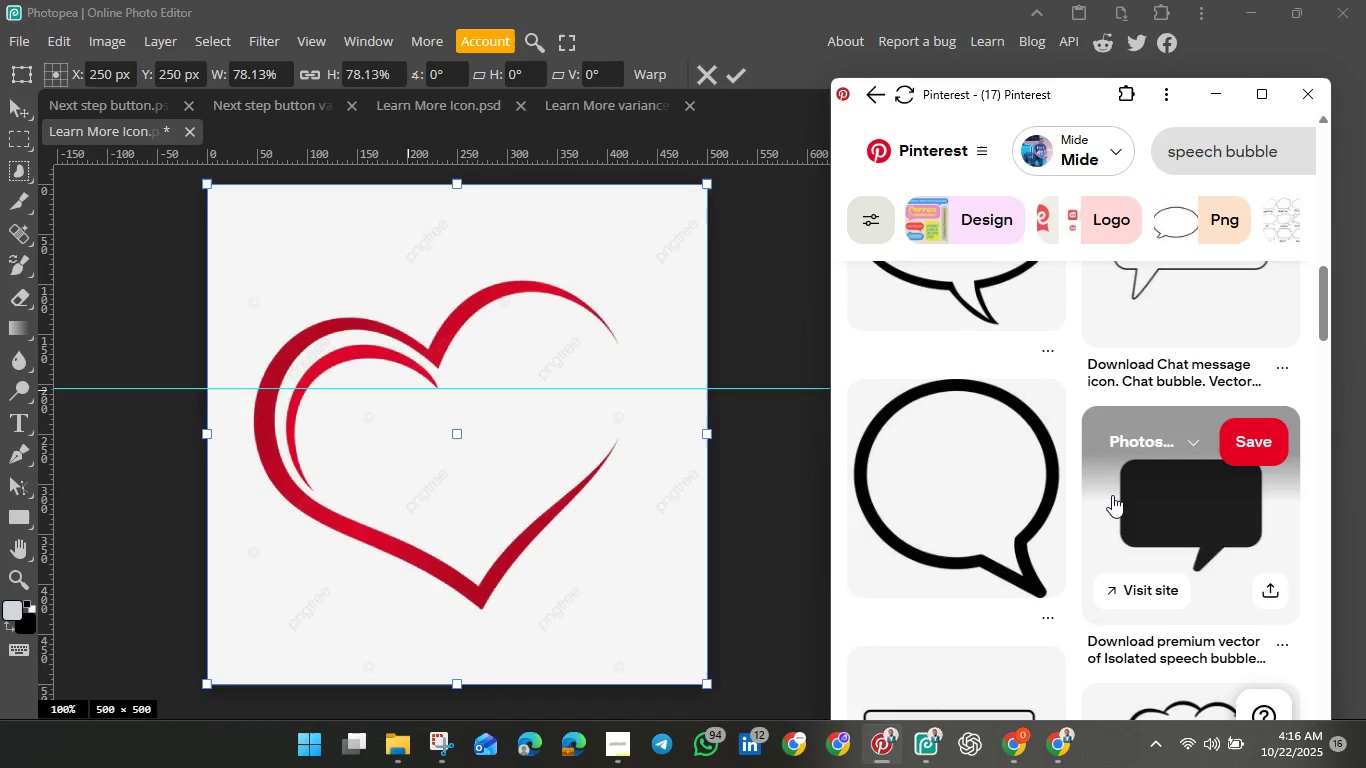 
scroll: coordinate [1126, 529], scroll_direction: down, amount: 5.0
 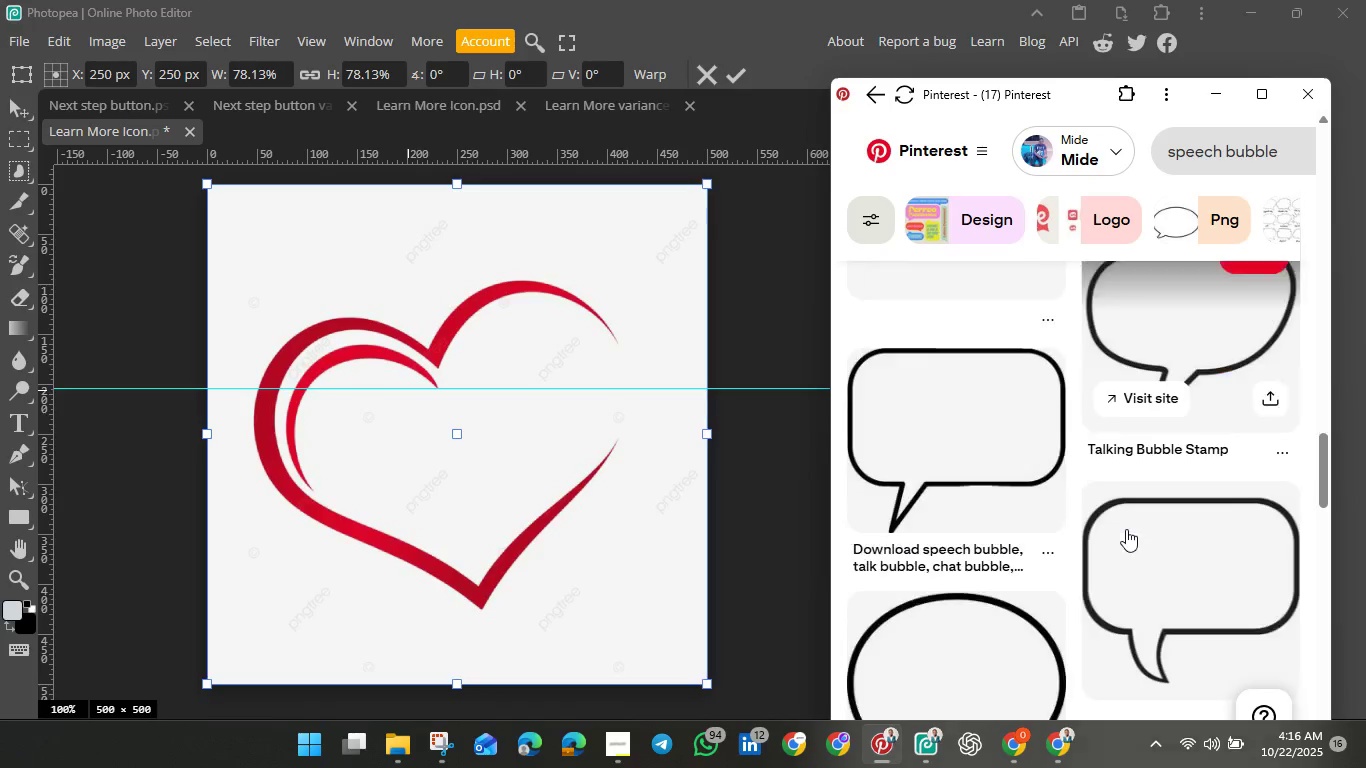 
scroll: coordinate [1119, 484], scroll_direction: up, amount: 21.0
 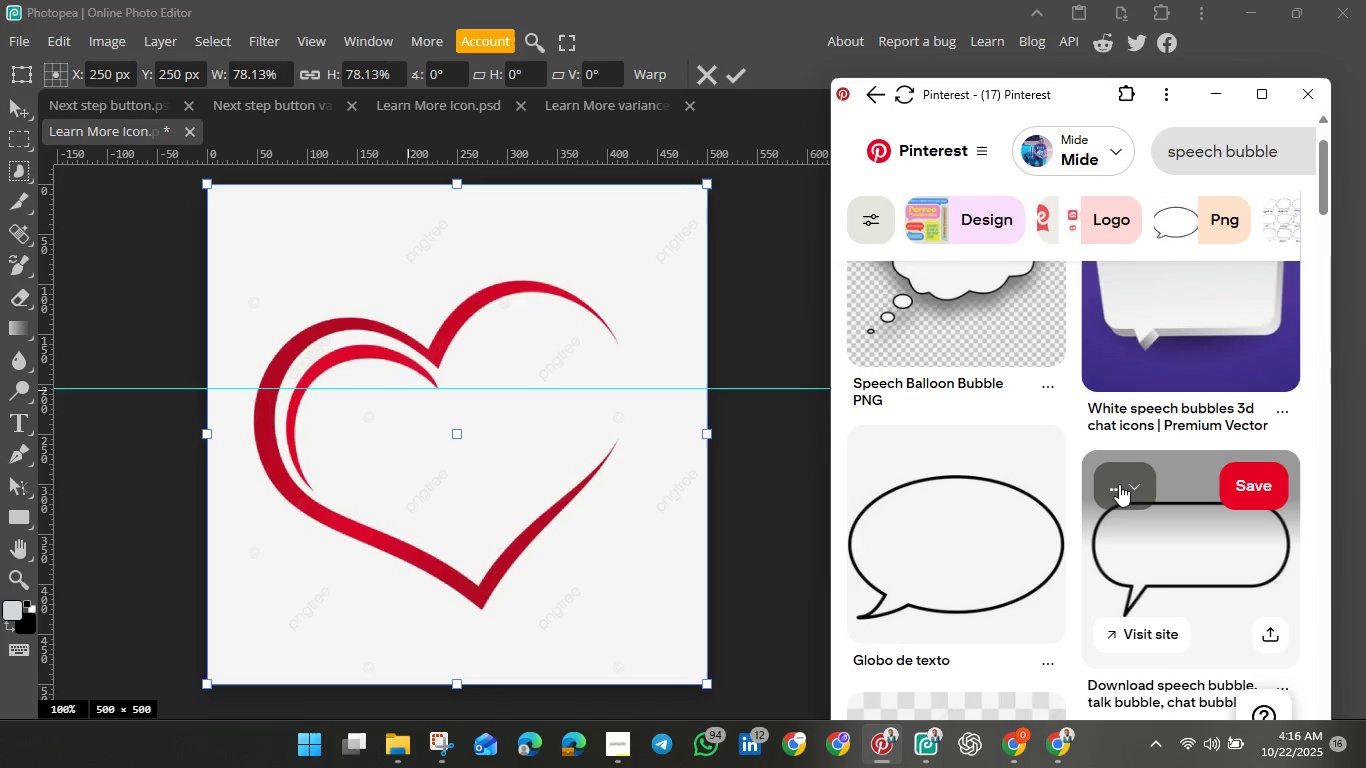 
scroll: coordinate [1119, 484], scroll_direction: down, amount: 2.0
 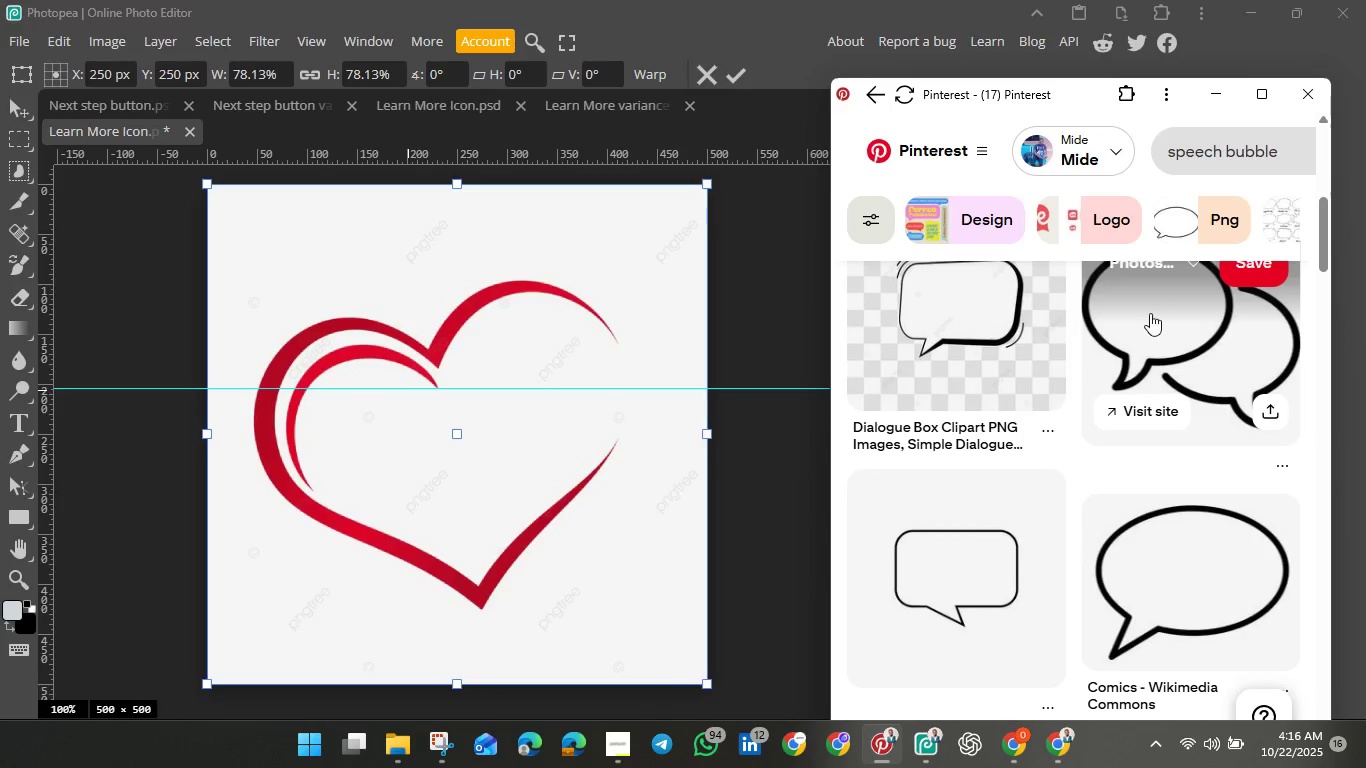 
left_click([1150, 322])
 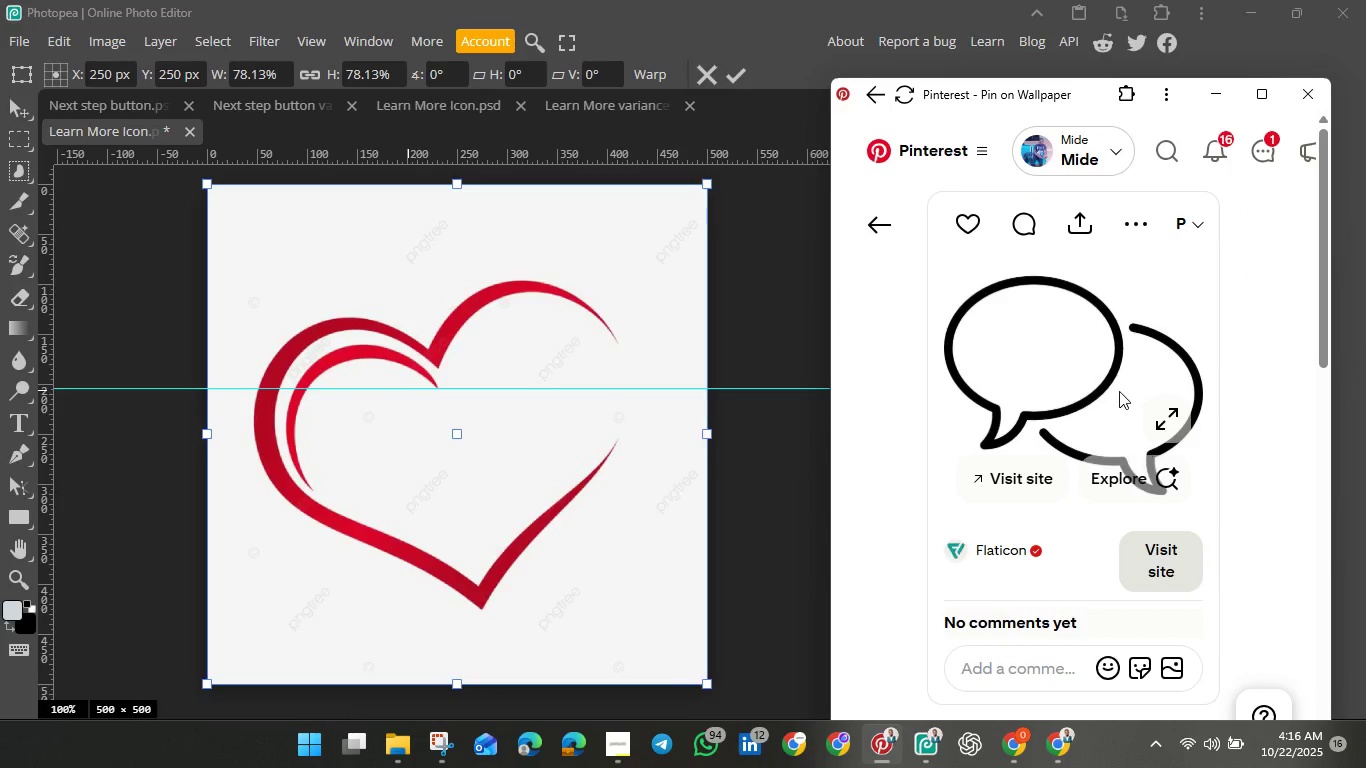 
left_click_drag(start_coordinate=[1119, 391], to_coordinate=[545, 404])
 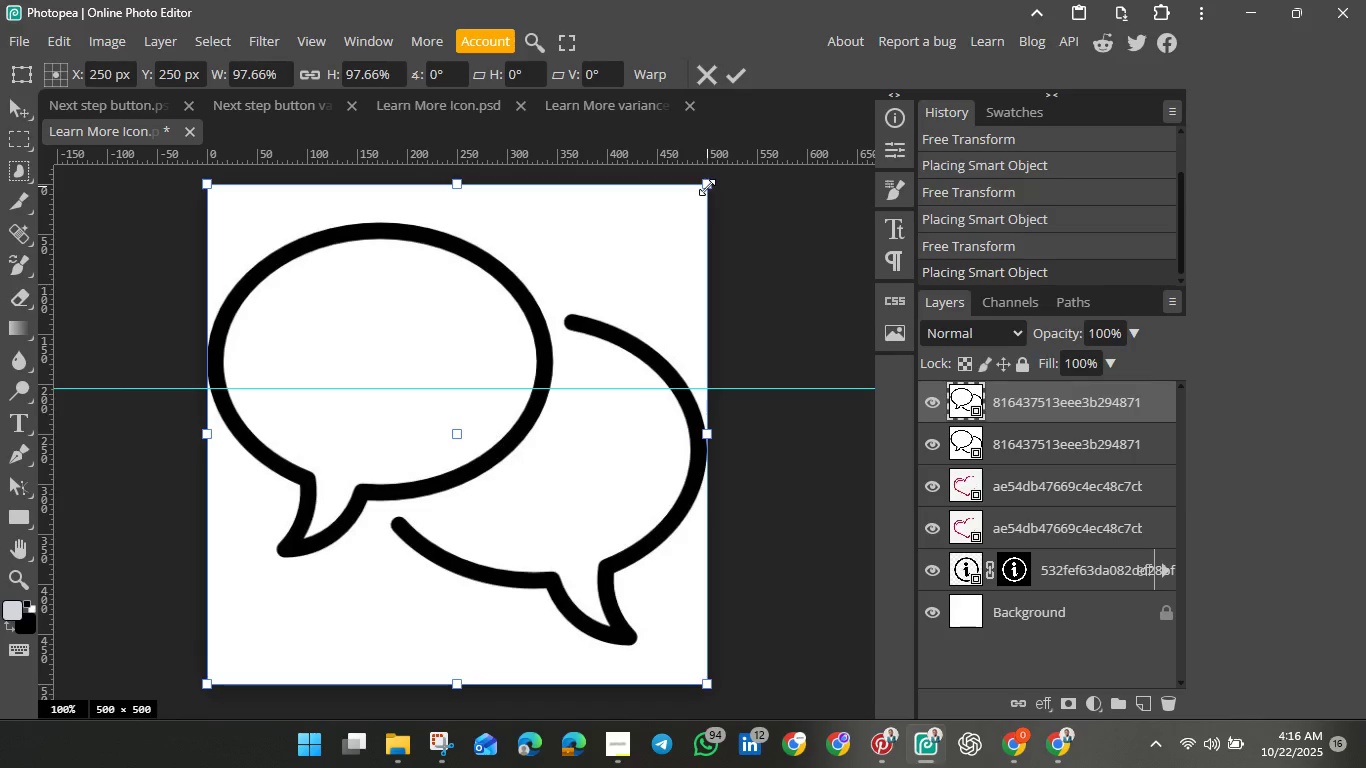 
hold_key(key=ShiftLeft, duration=1.51)
left_click_drag(start_coordinate=[707, 187], to_coordinate=[439, 349])
 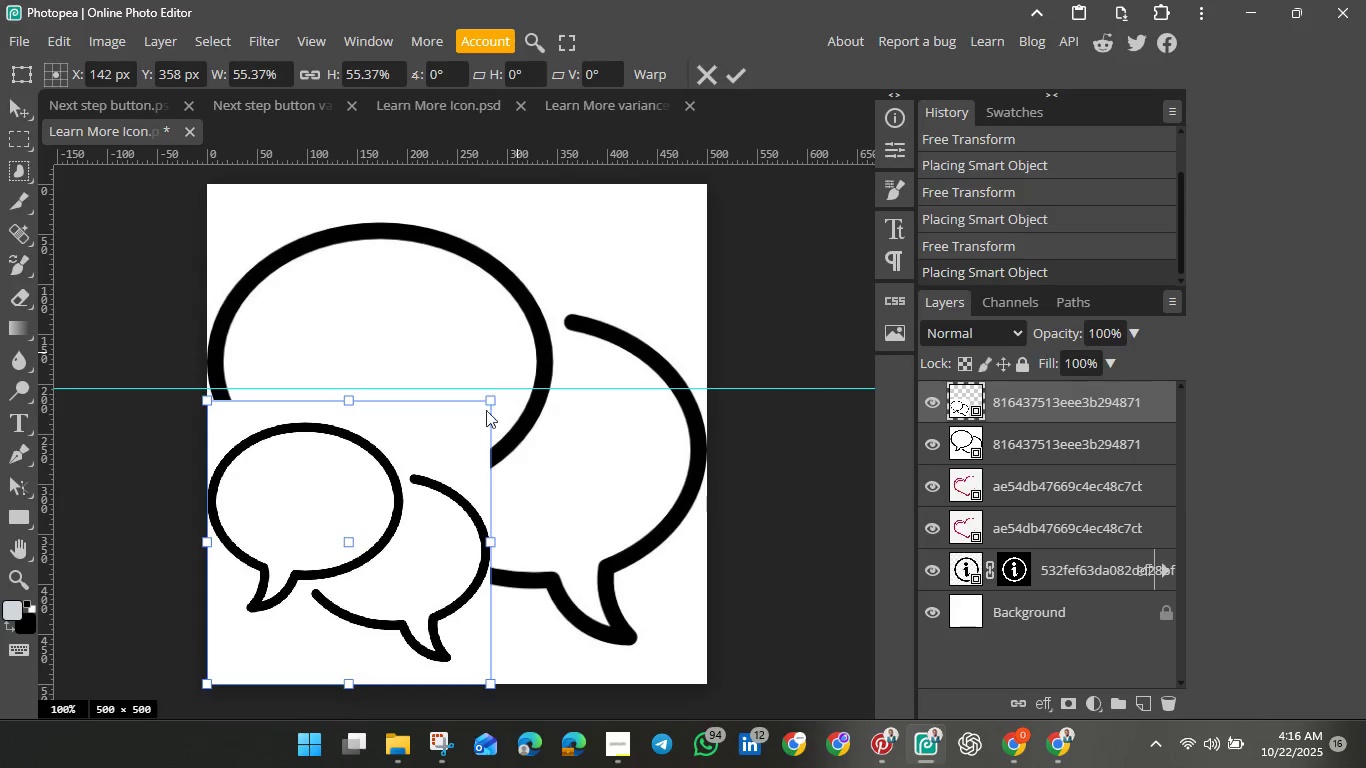 
hold_key(key=ShiftLeft, duration=0.59)
 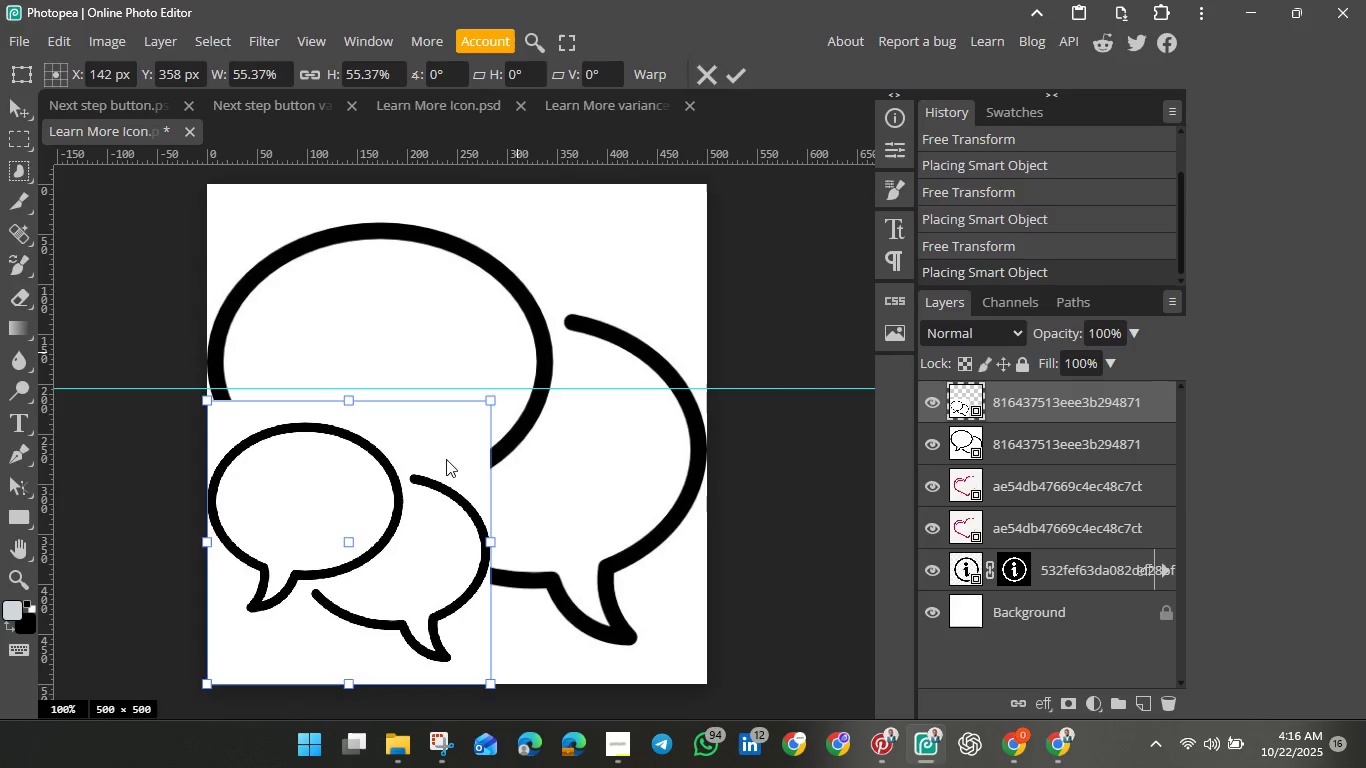 
left_click_drag(start_coordinate=[446, 459], to_coordinate=[480, 417])
 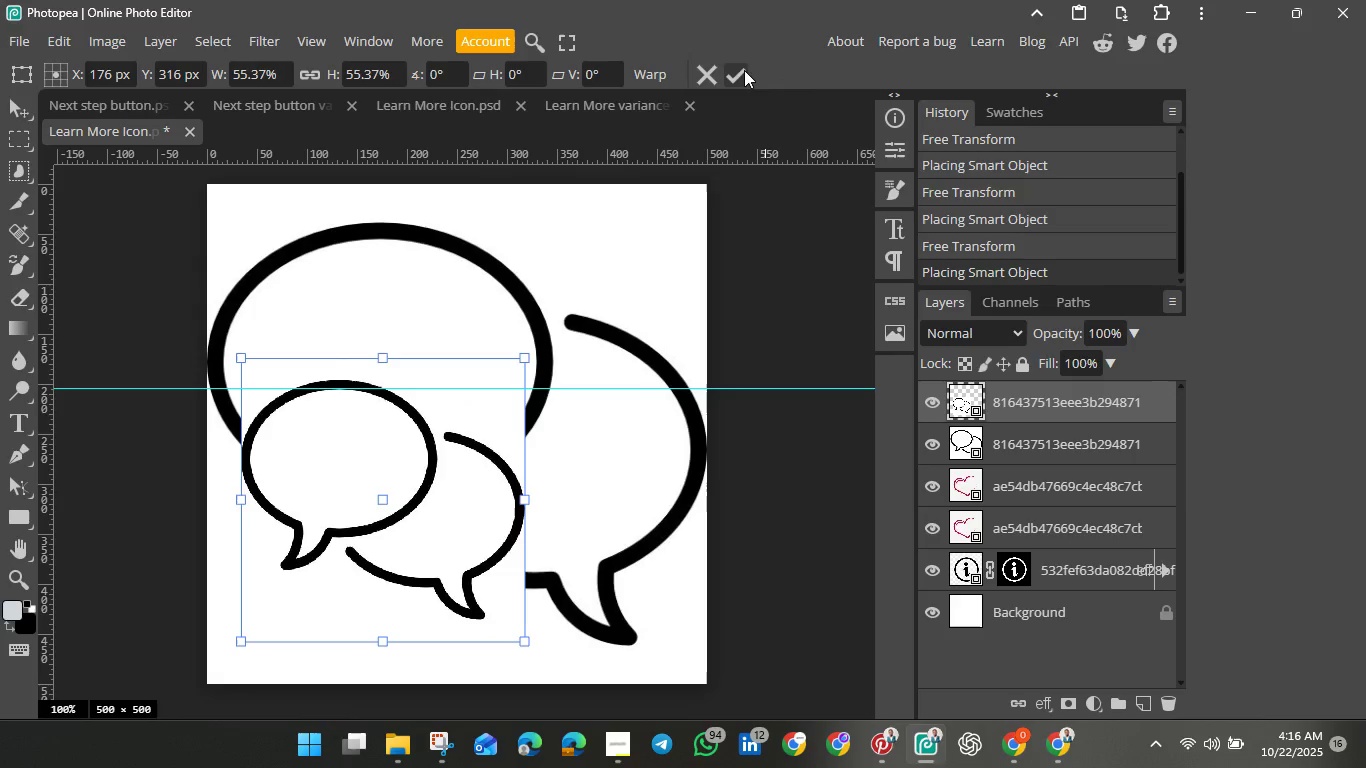 
left_click([744, 70])
 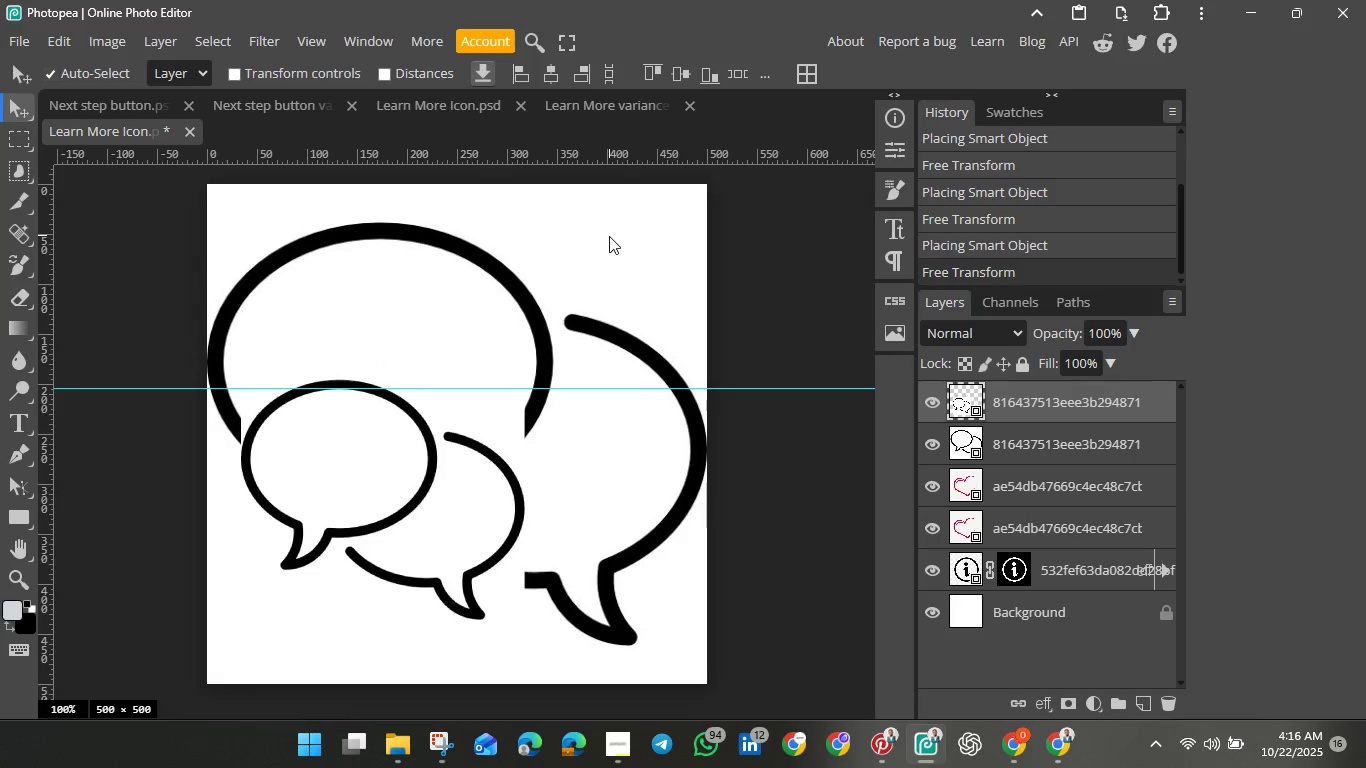 
left_click([609, 236])
 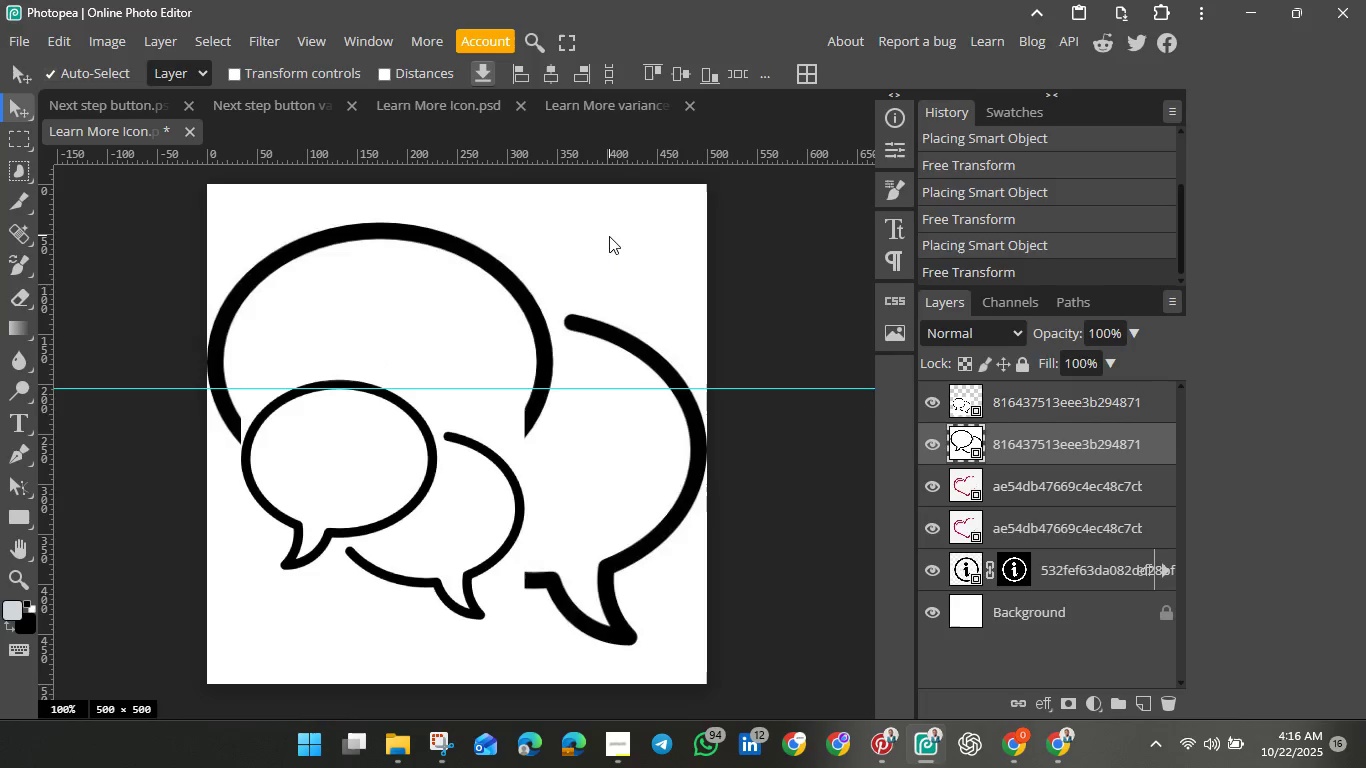 
key(Backspace)
 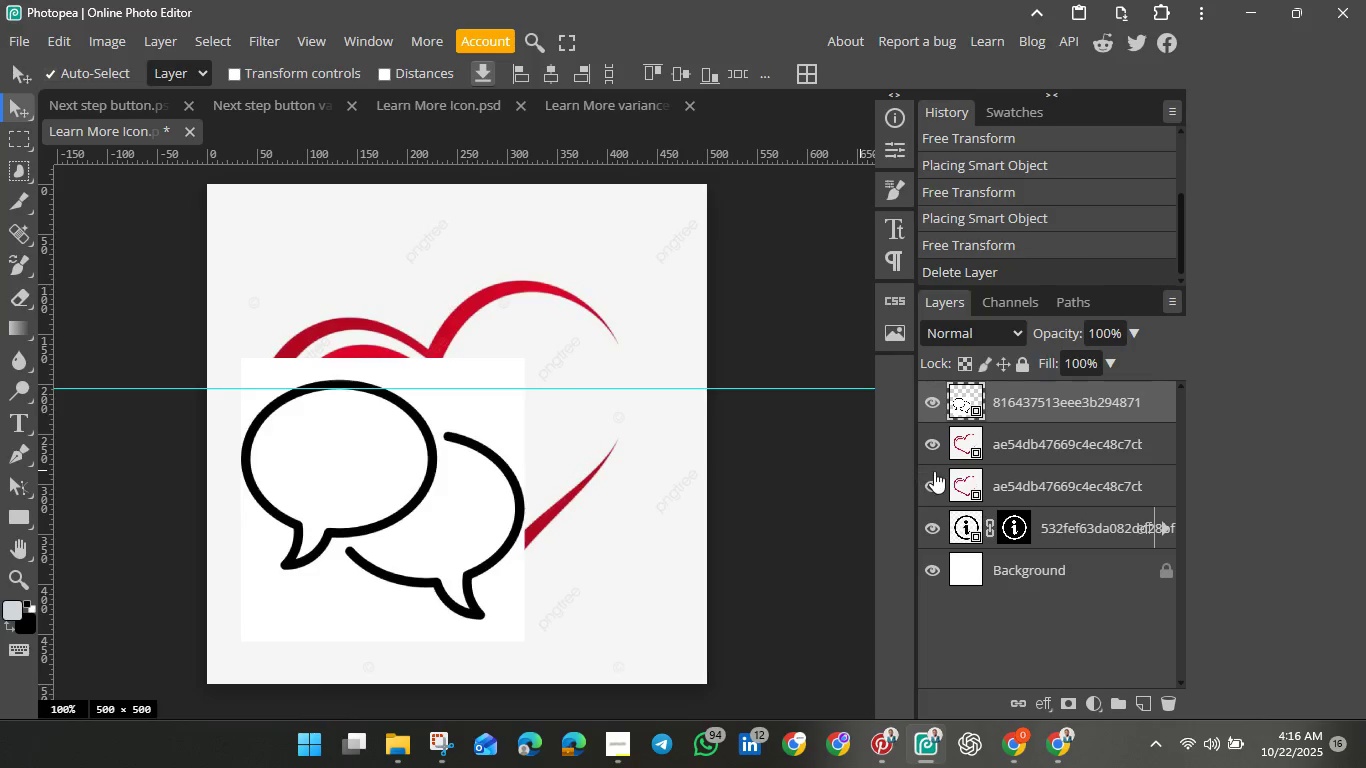 
left_click([957, 479])
 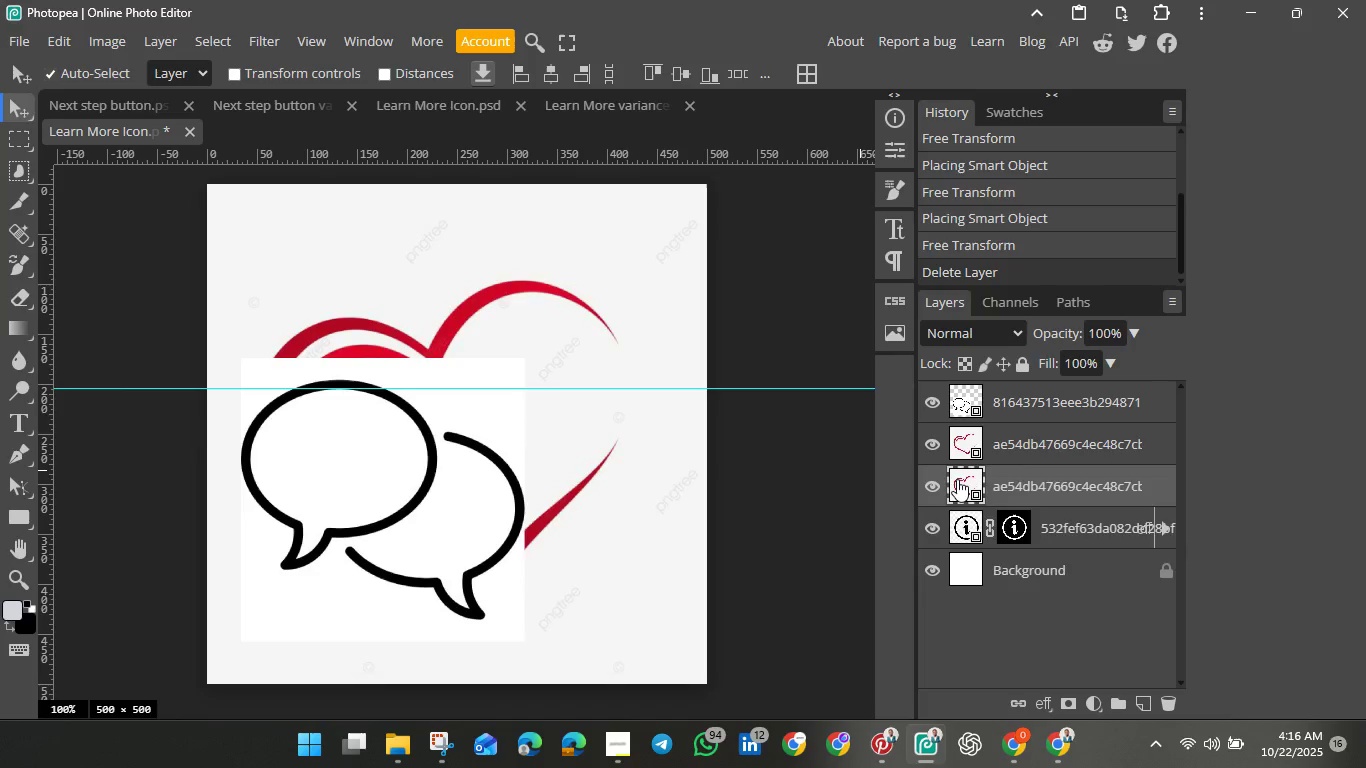 
key(Backspace)
 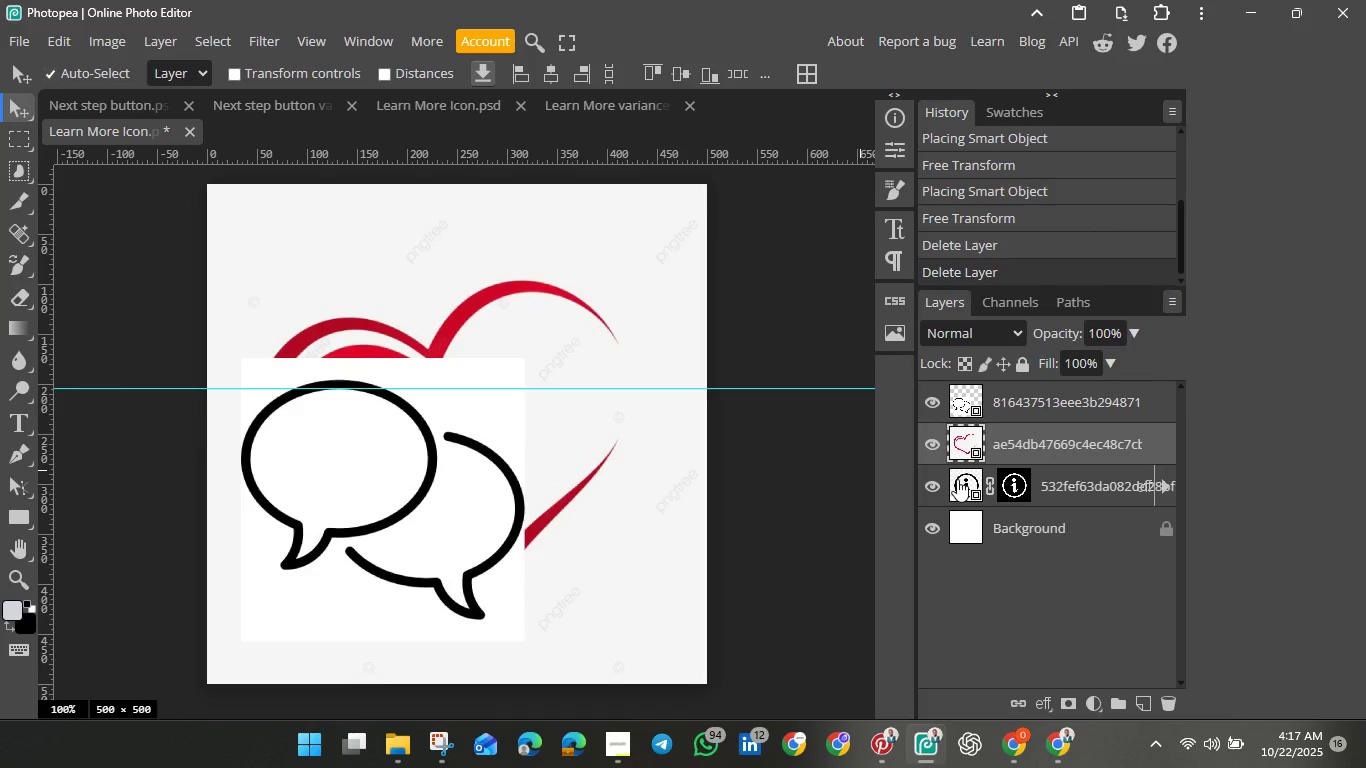 
left_click([957, 479])
 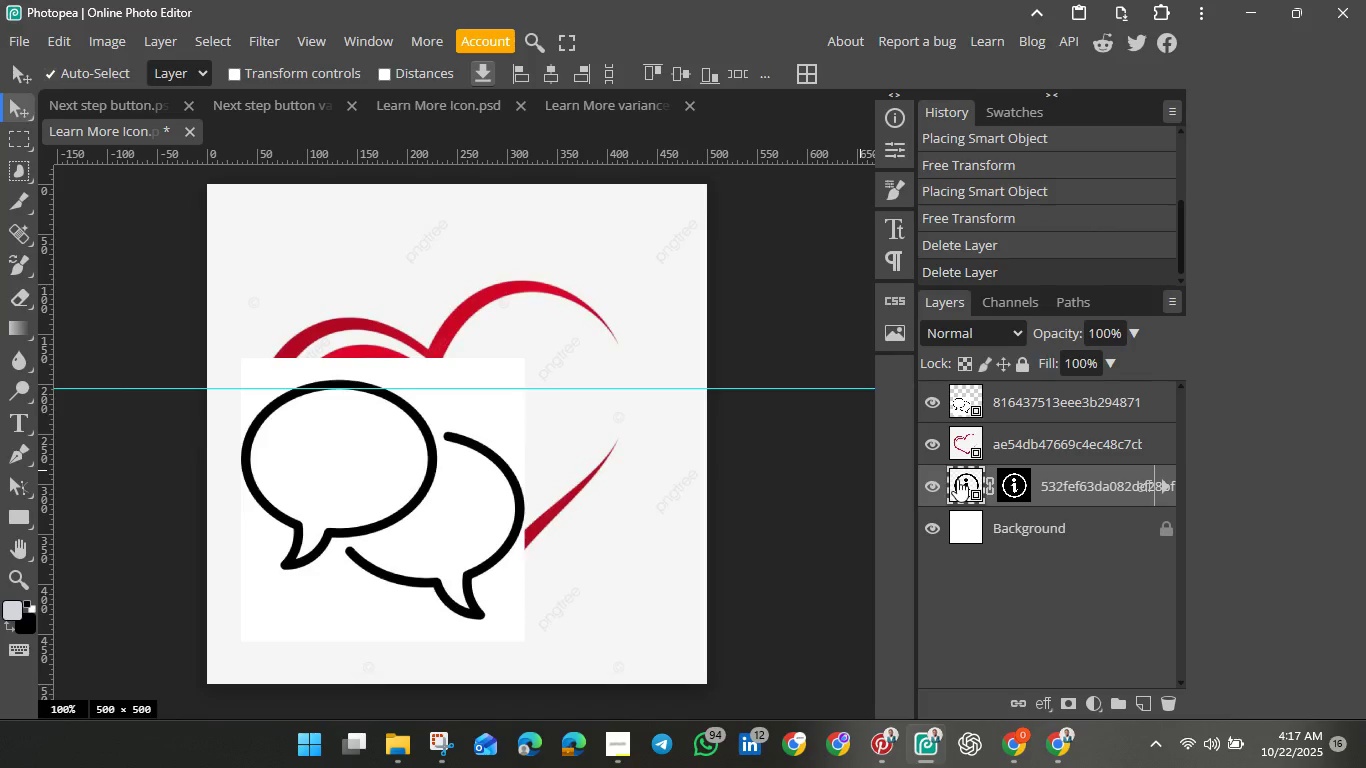 
key(Backspace)
 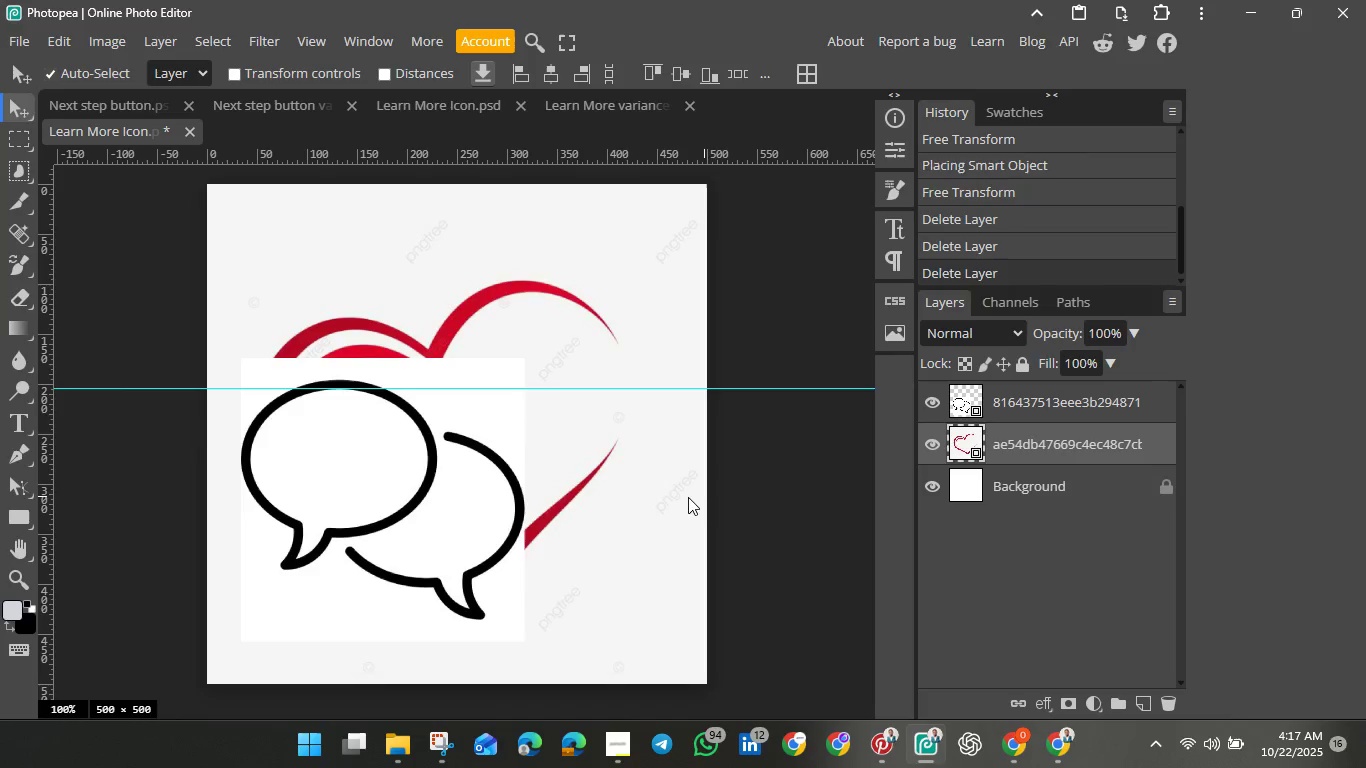 
left_click_drag(start_coordinate=[424, 488], to_coordinate=[573, 360])
 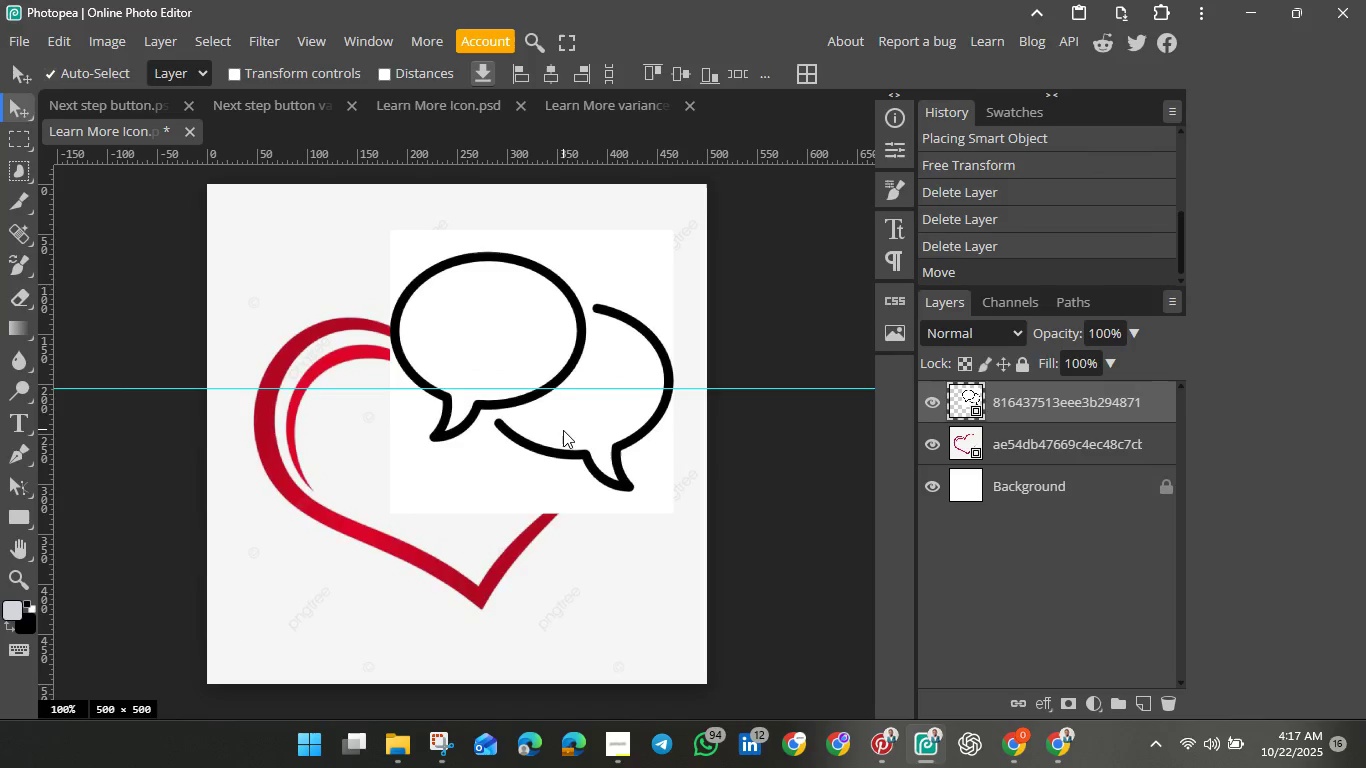 
right_click([563, 430])
 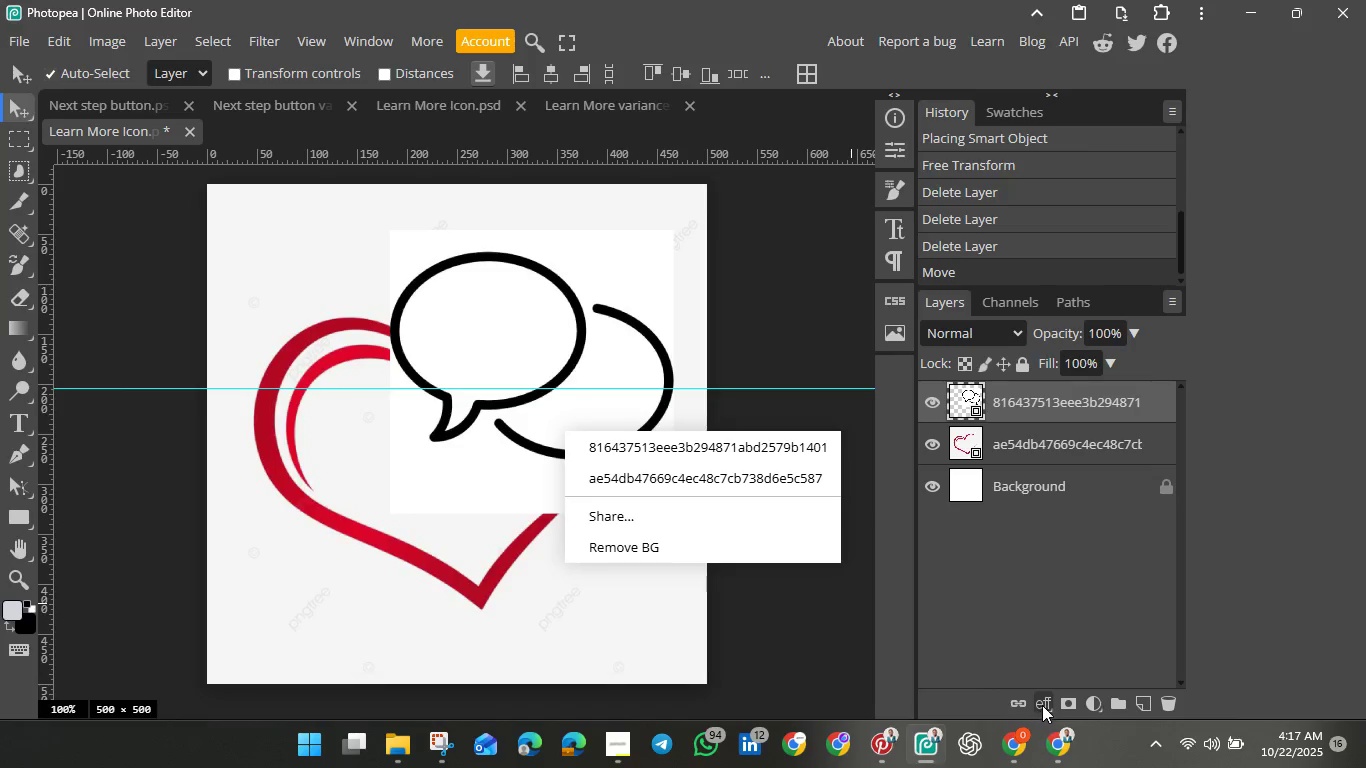 
left_click([1066, 698])
 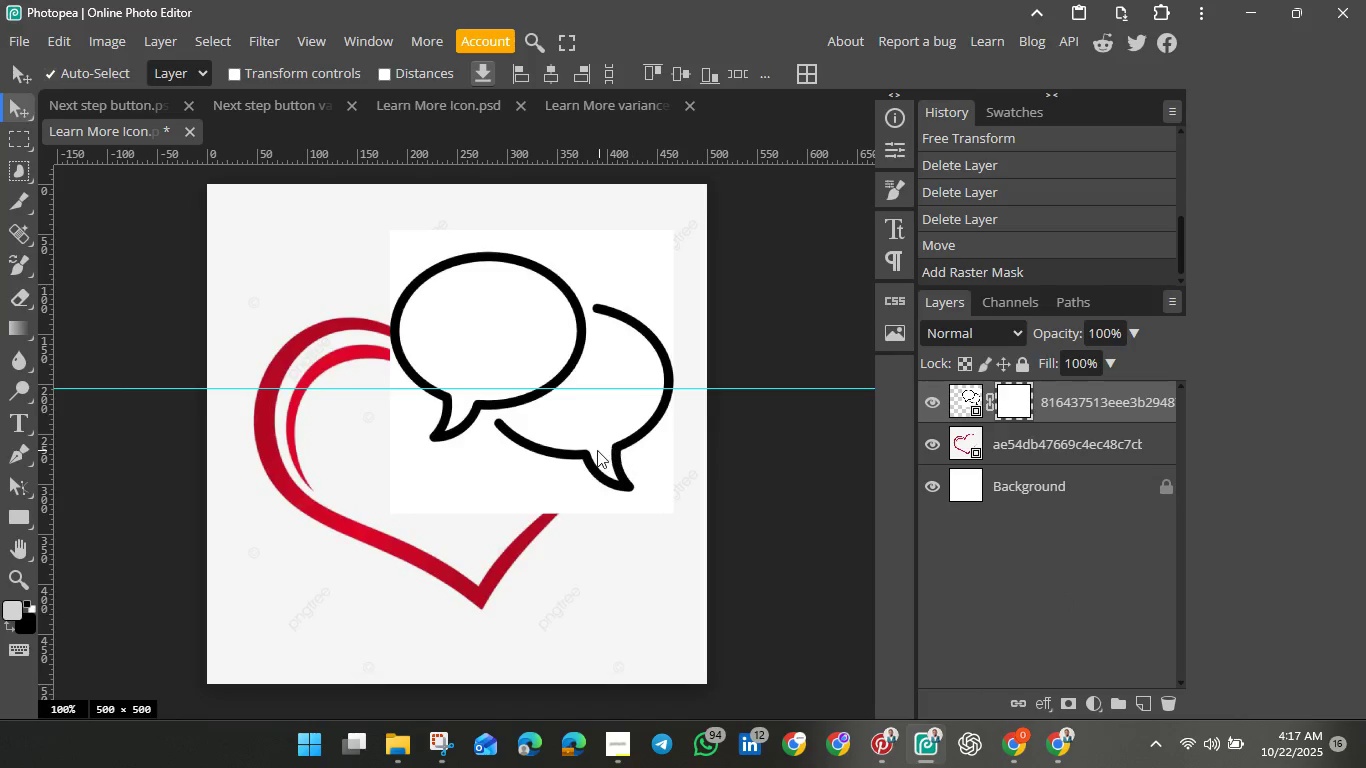 
right_click([596, 450])
 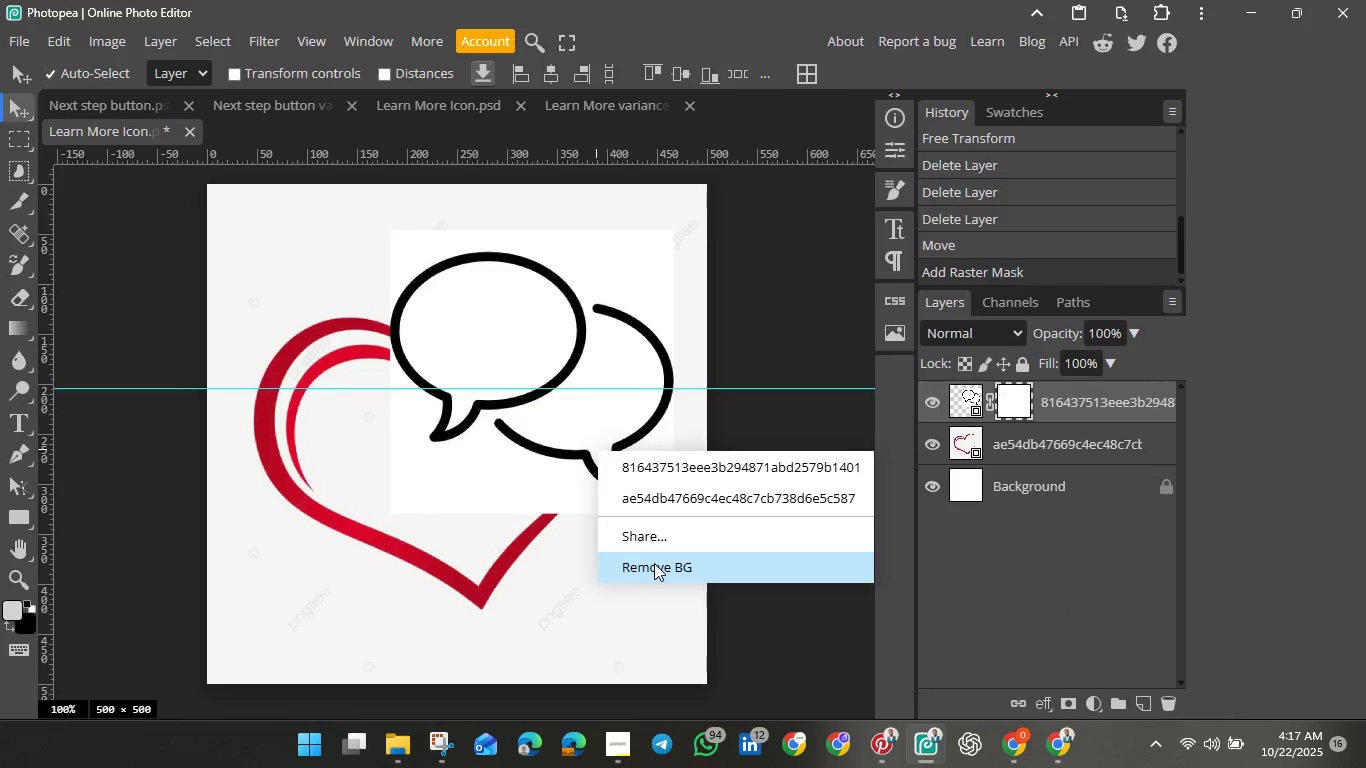 
left_click([654, 563])
 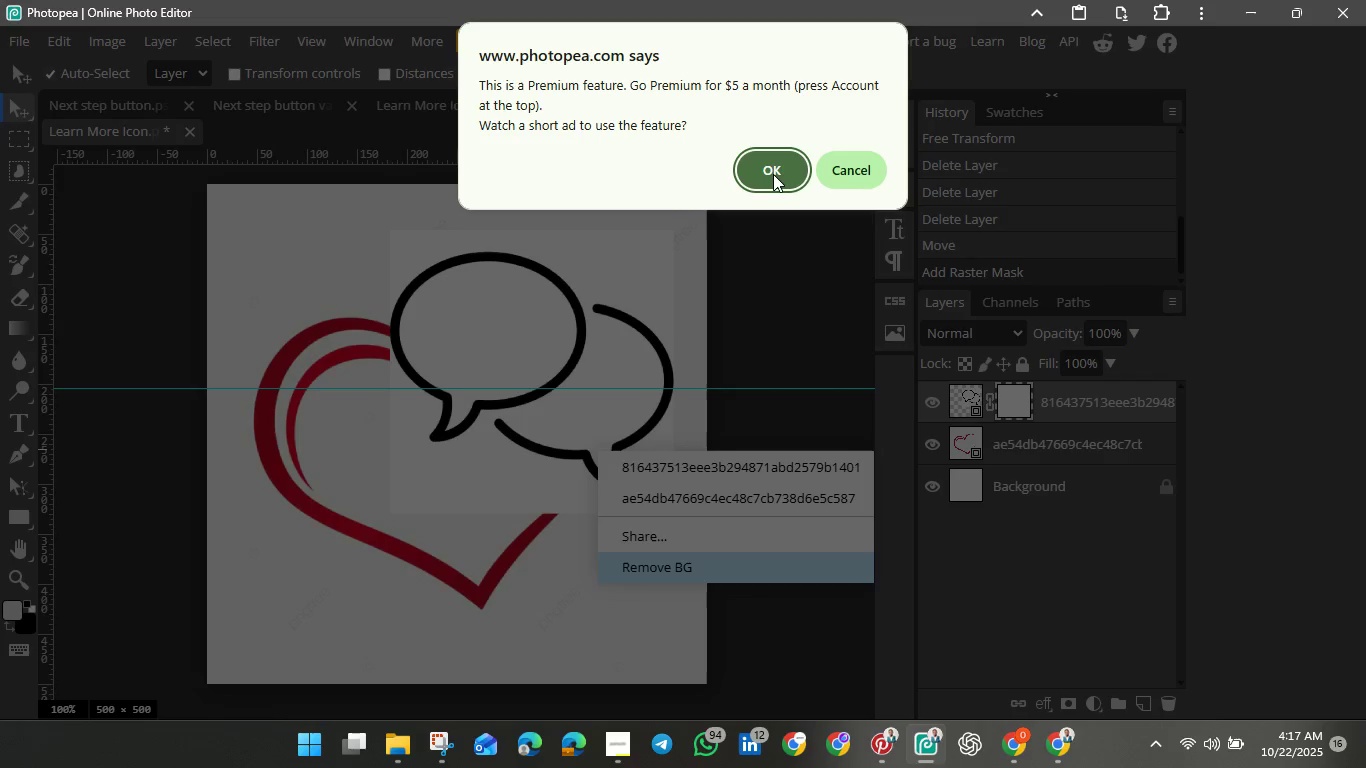 
left_click([773, 174])
 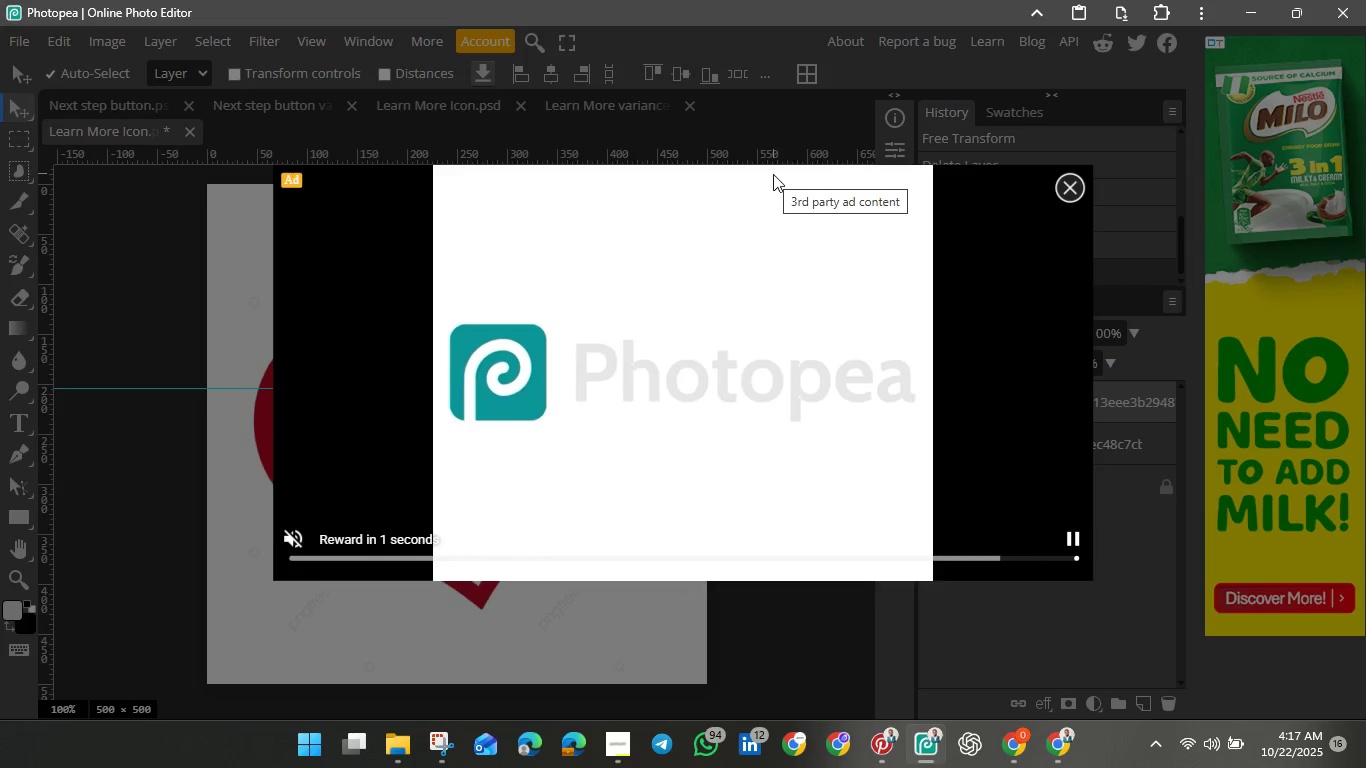 
wait(14.16)
 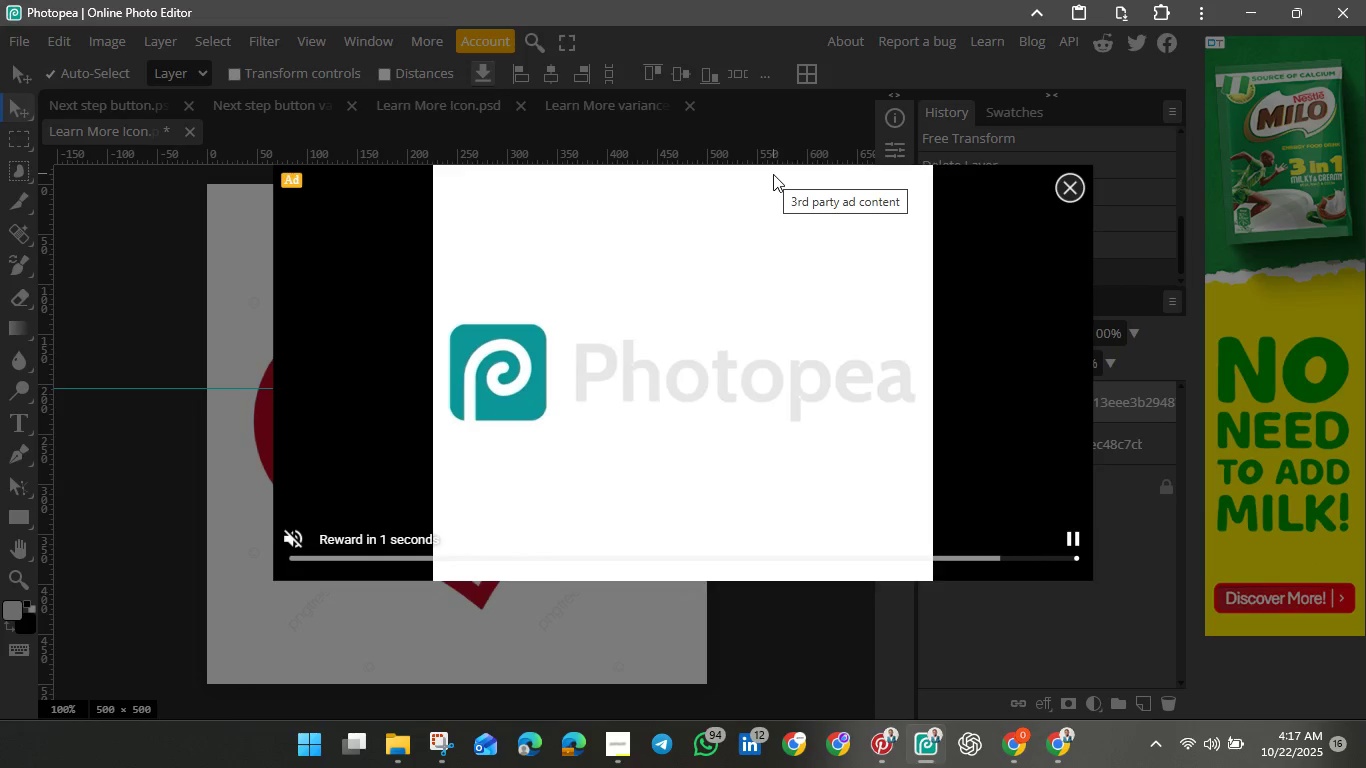 
left_click([1065, 191])
 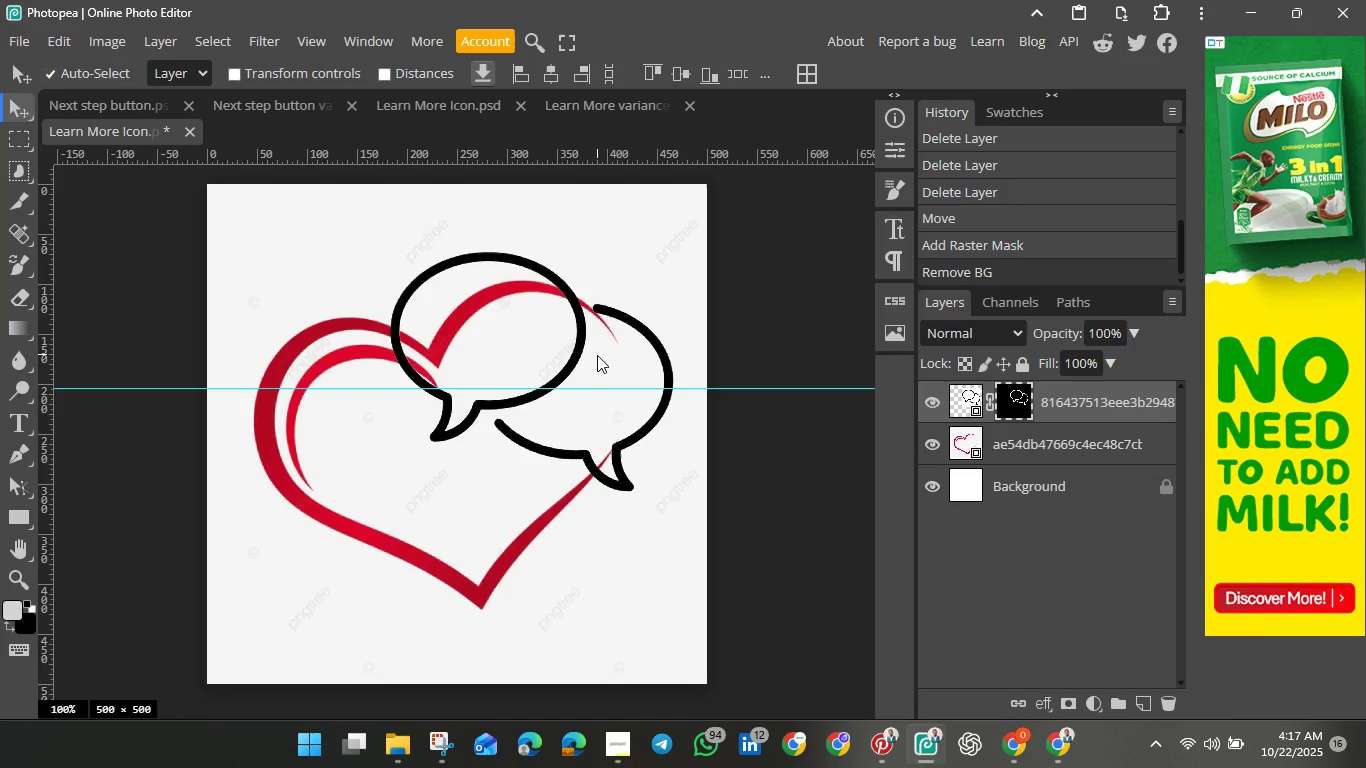 
left_click_drag(start_coordinate=[597, 355], to_coordinate=[498, 352])
 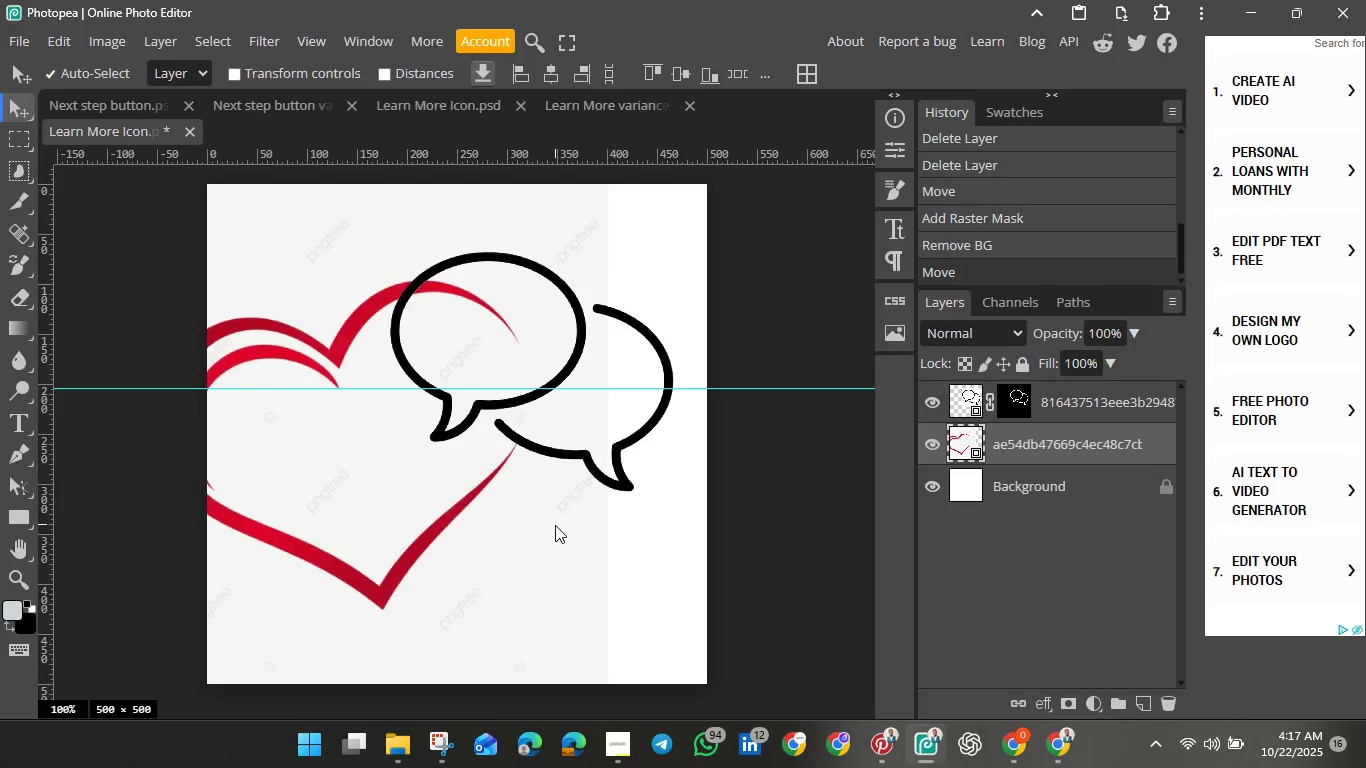 
wait(7.3)
 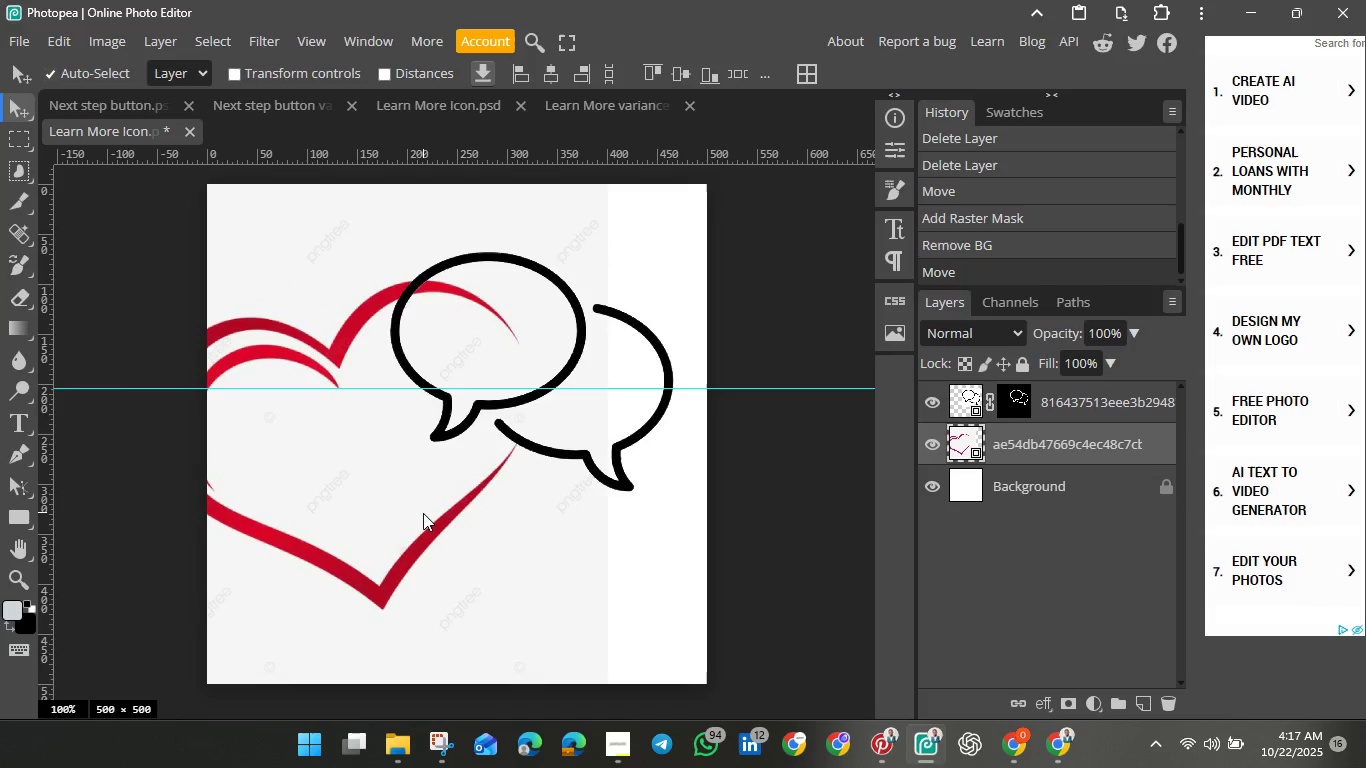 
left_click([1065, 706])
 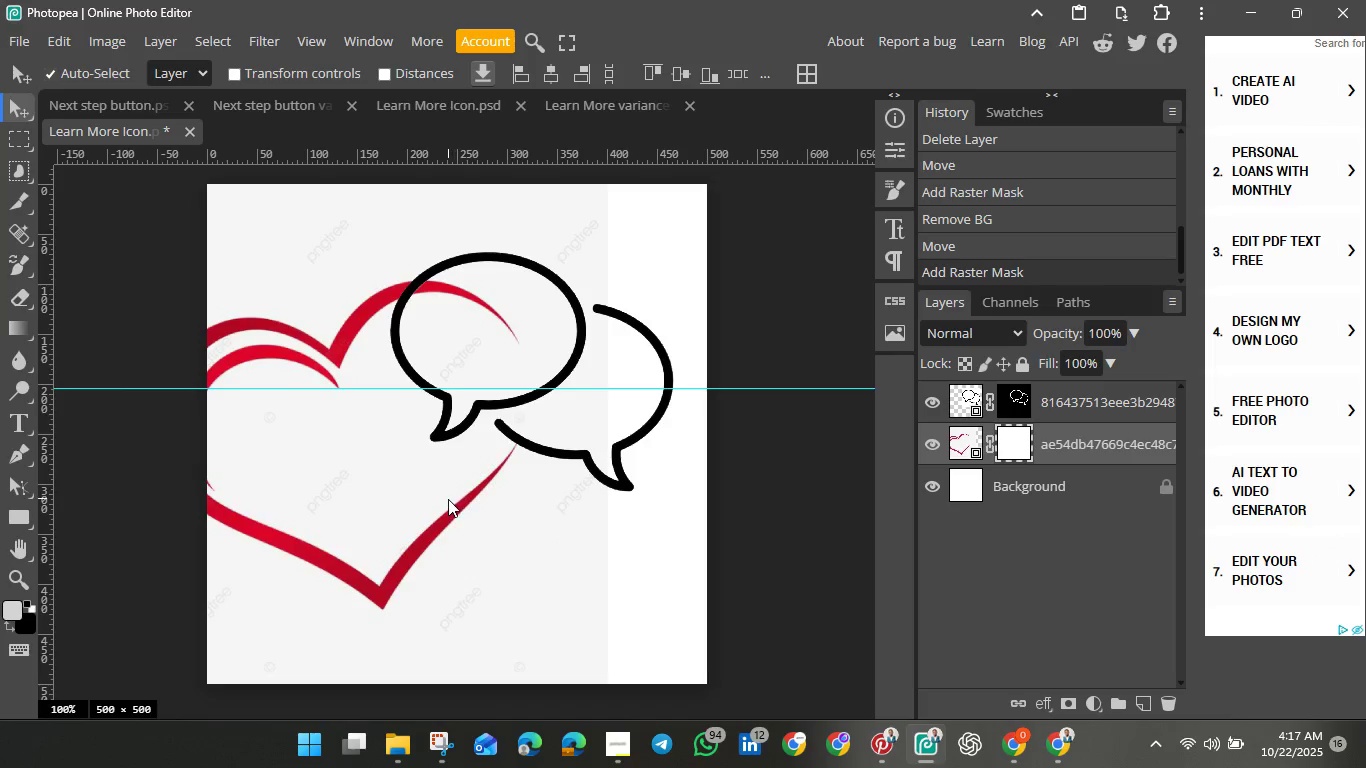 
right_click([448, 499])
 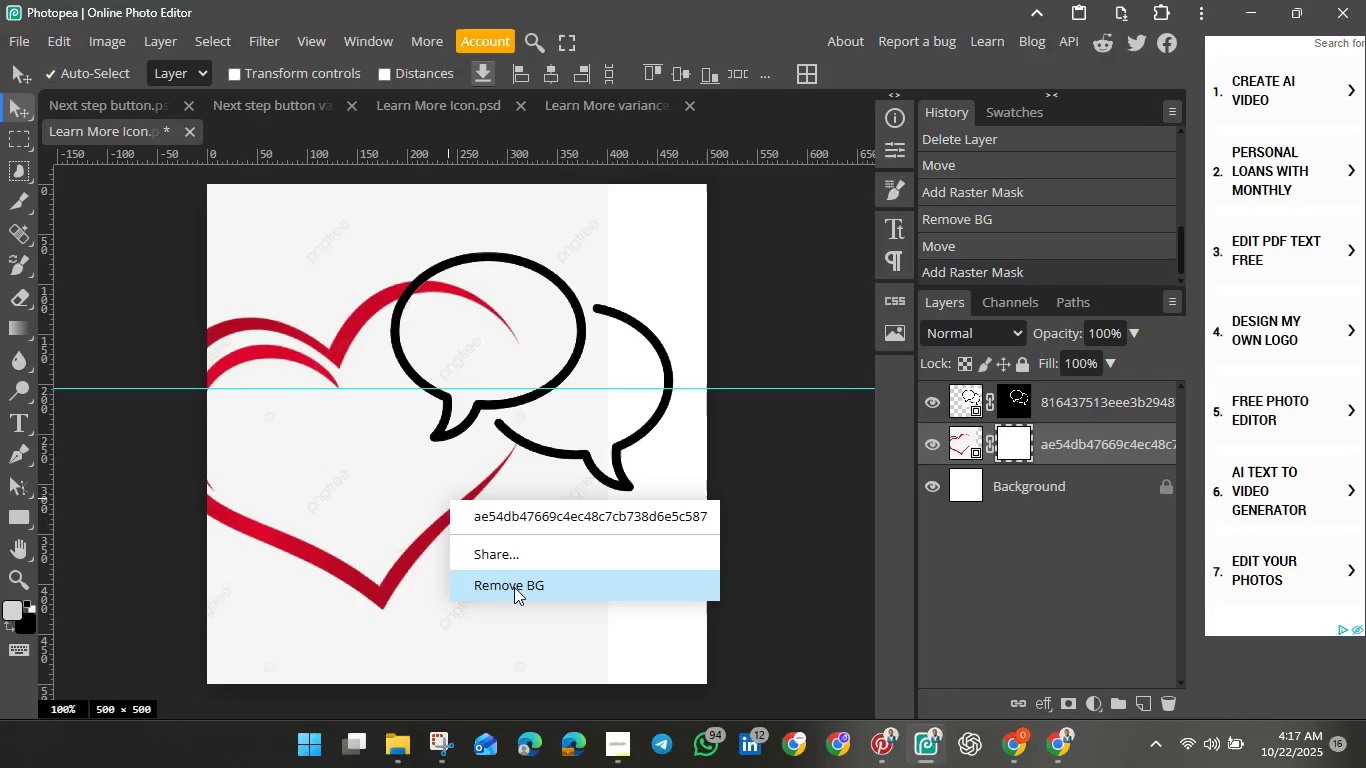 
left_click([514, 587])
 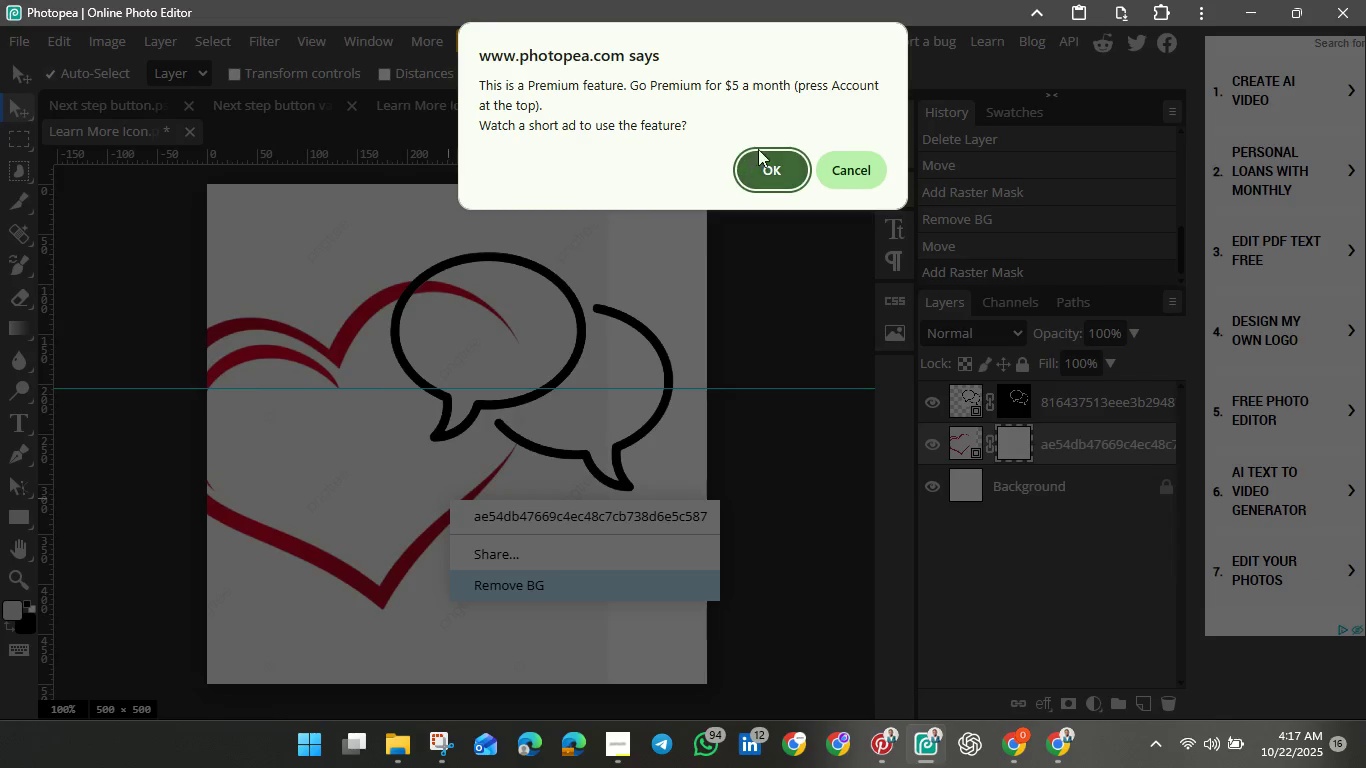 
left_click([765, 145])
 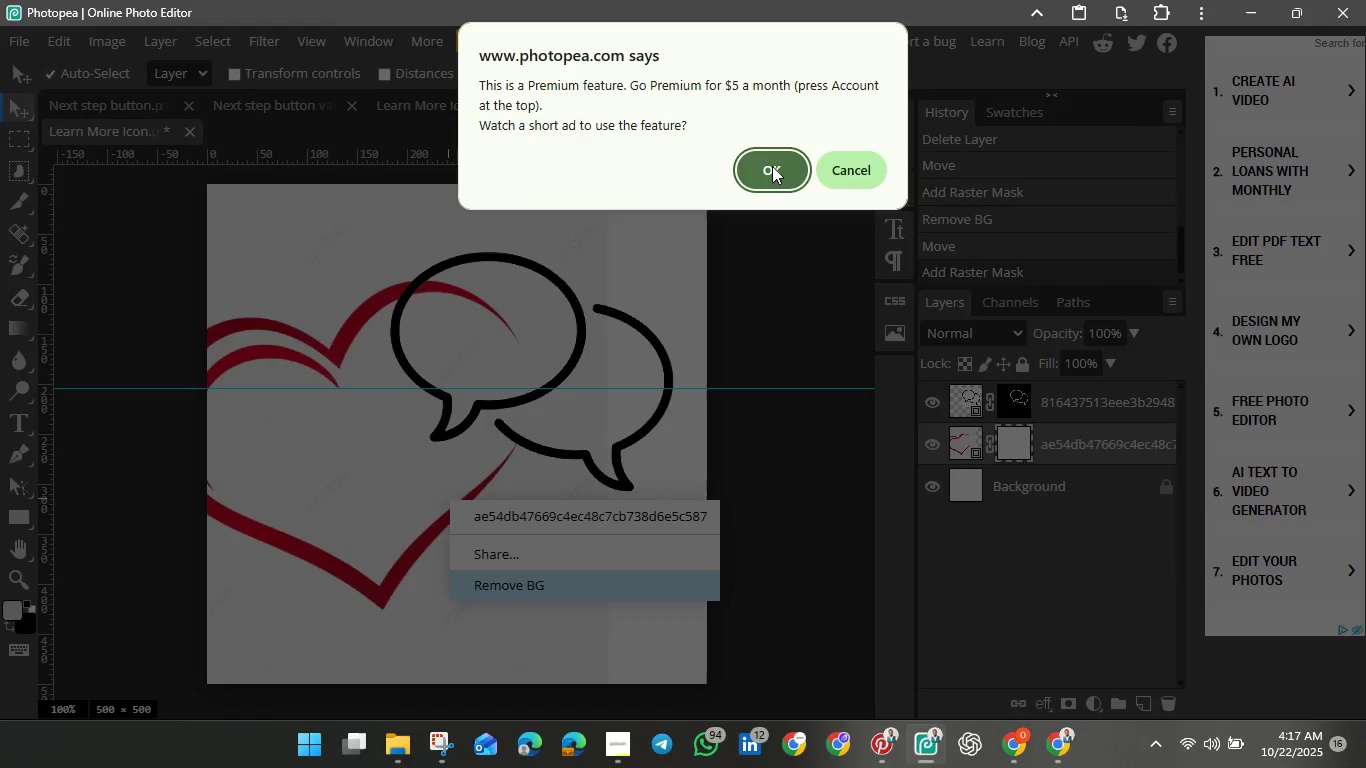 
left_click([772, 166])
 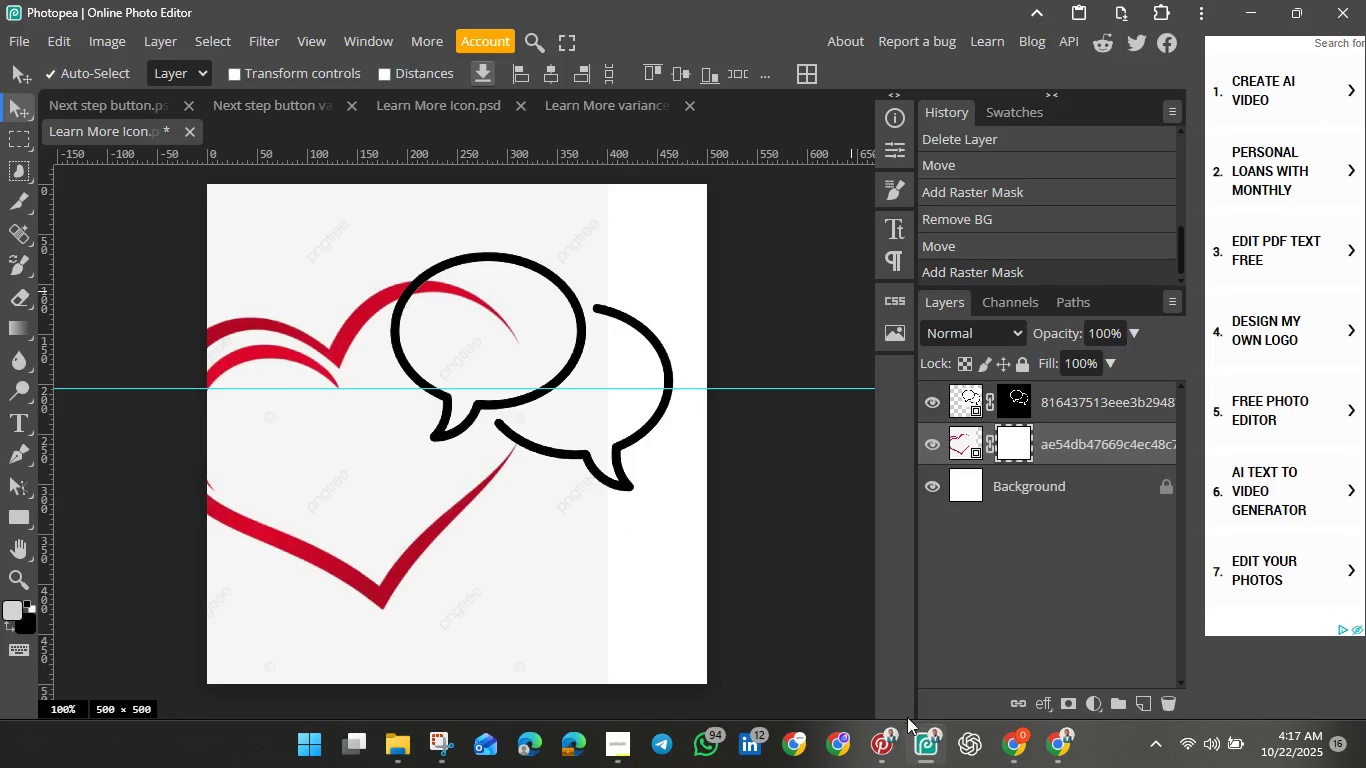 
mouse_move([859, 741])
 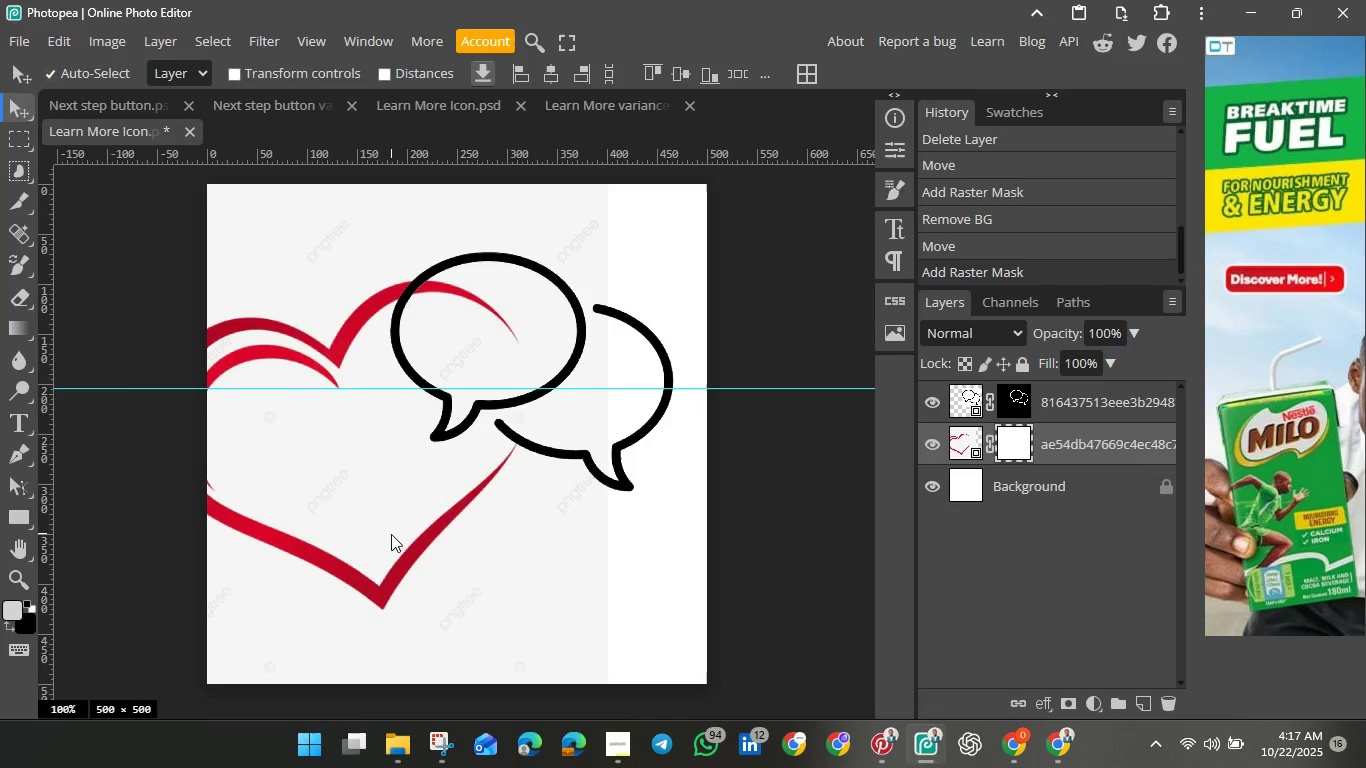 
right_click([391, 534])
 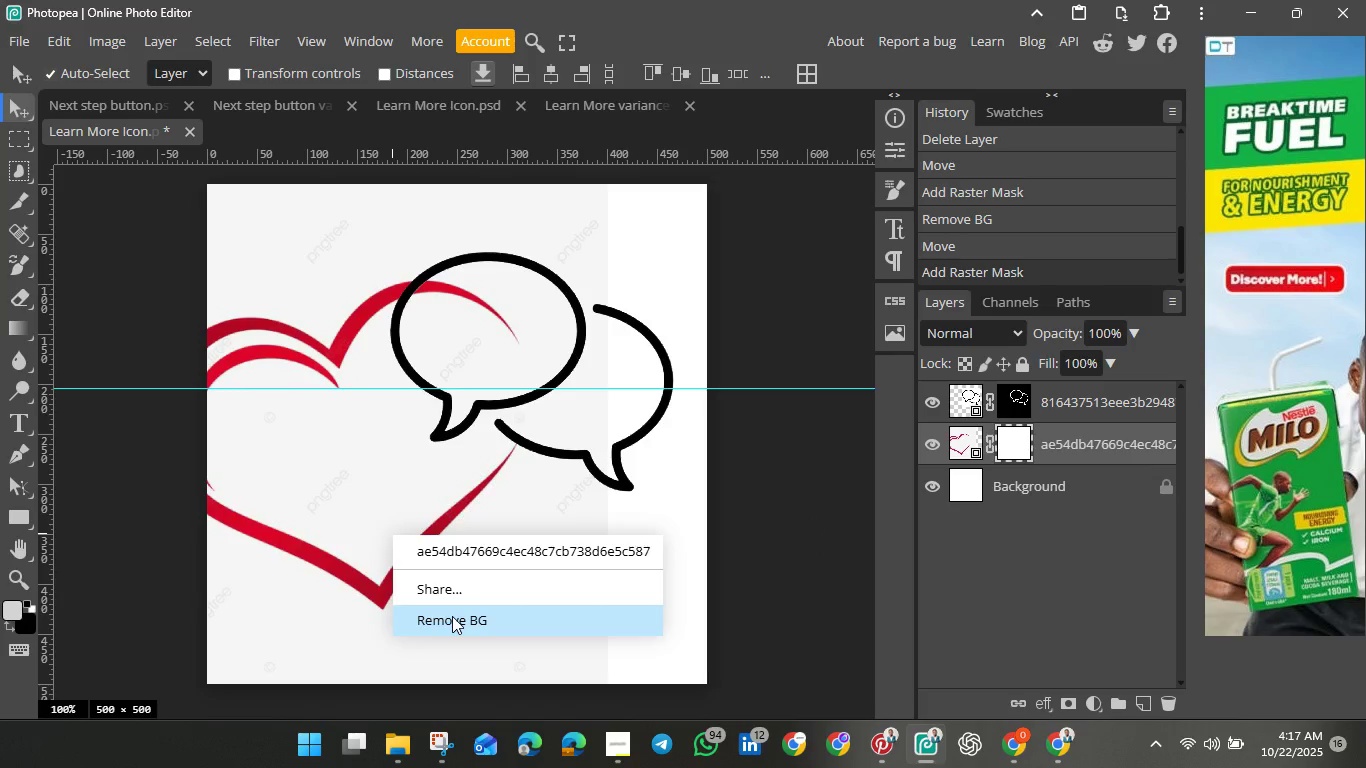 
left_click([452, 616])
 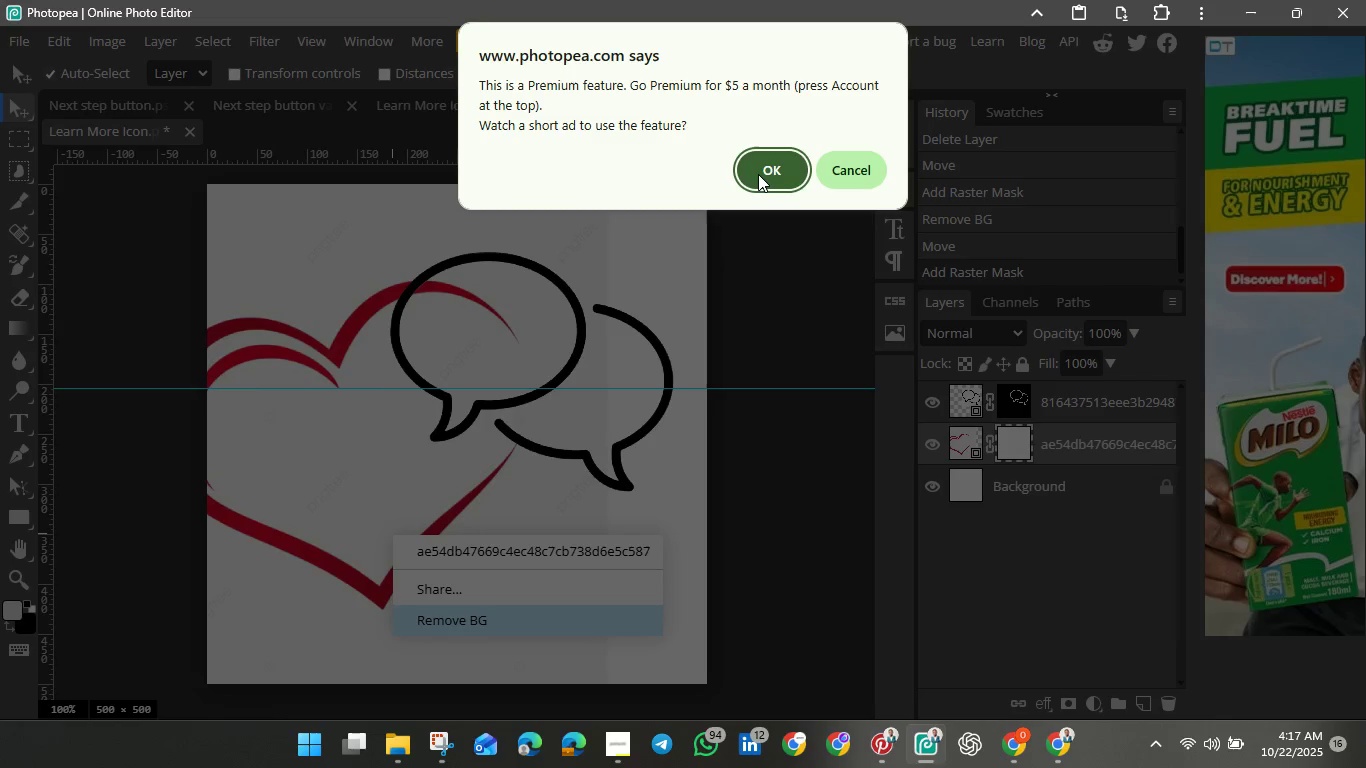 
left_click([758, 174])
 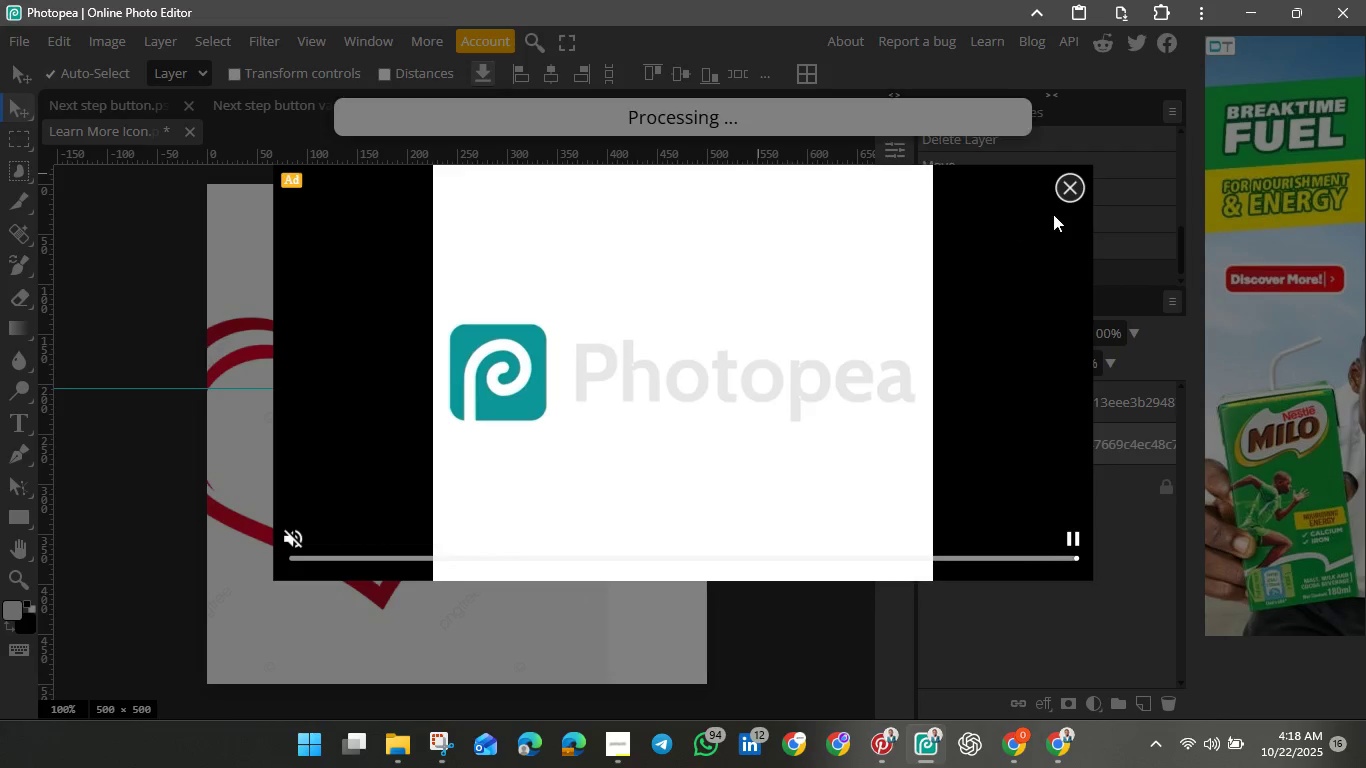 
wait(12.54)
 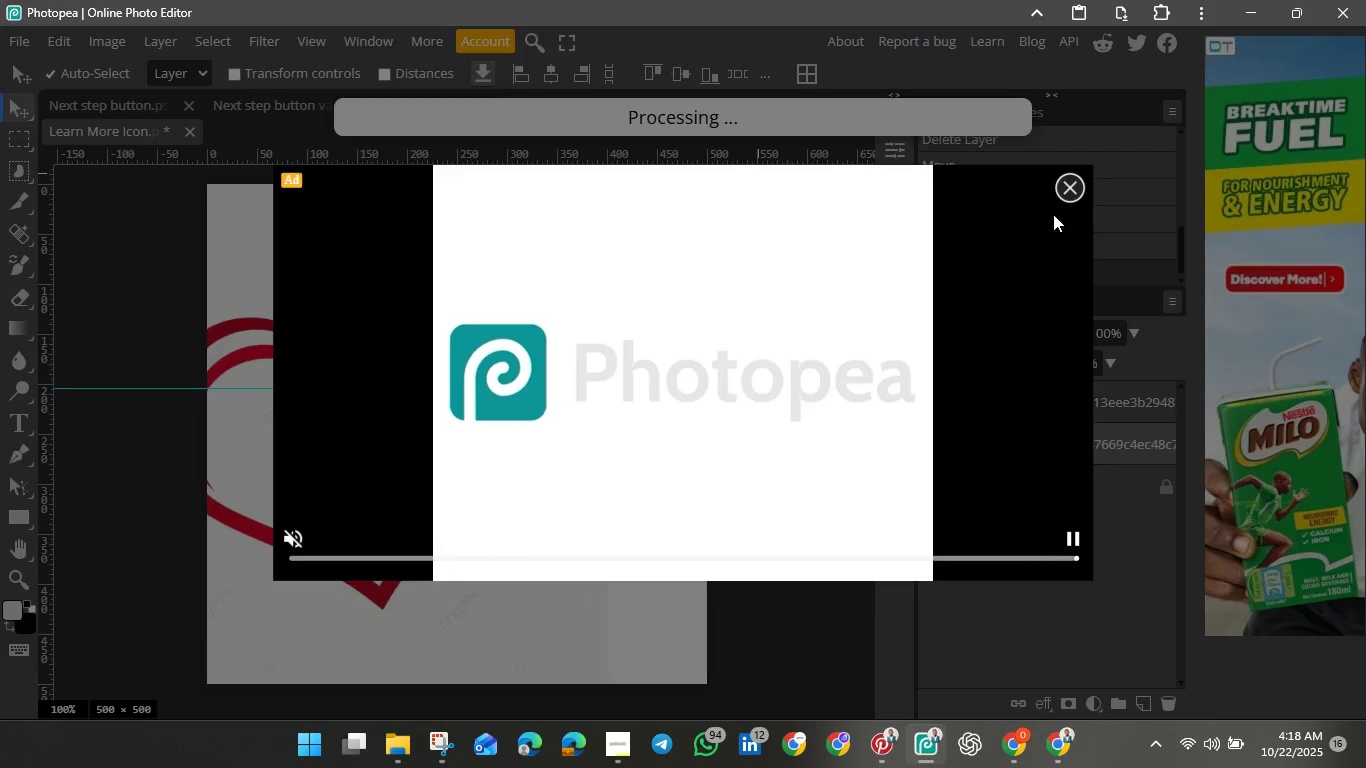 
left_click([1073, 189])
 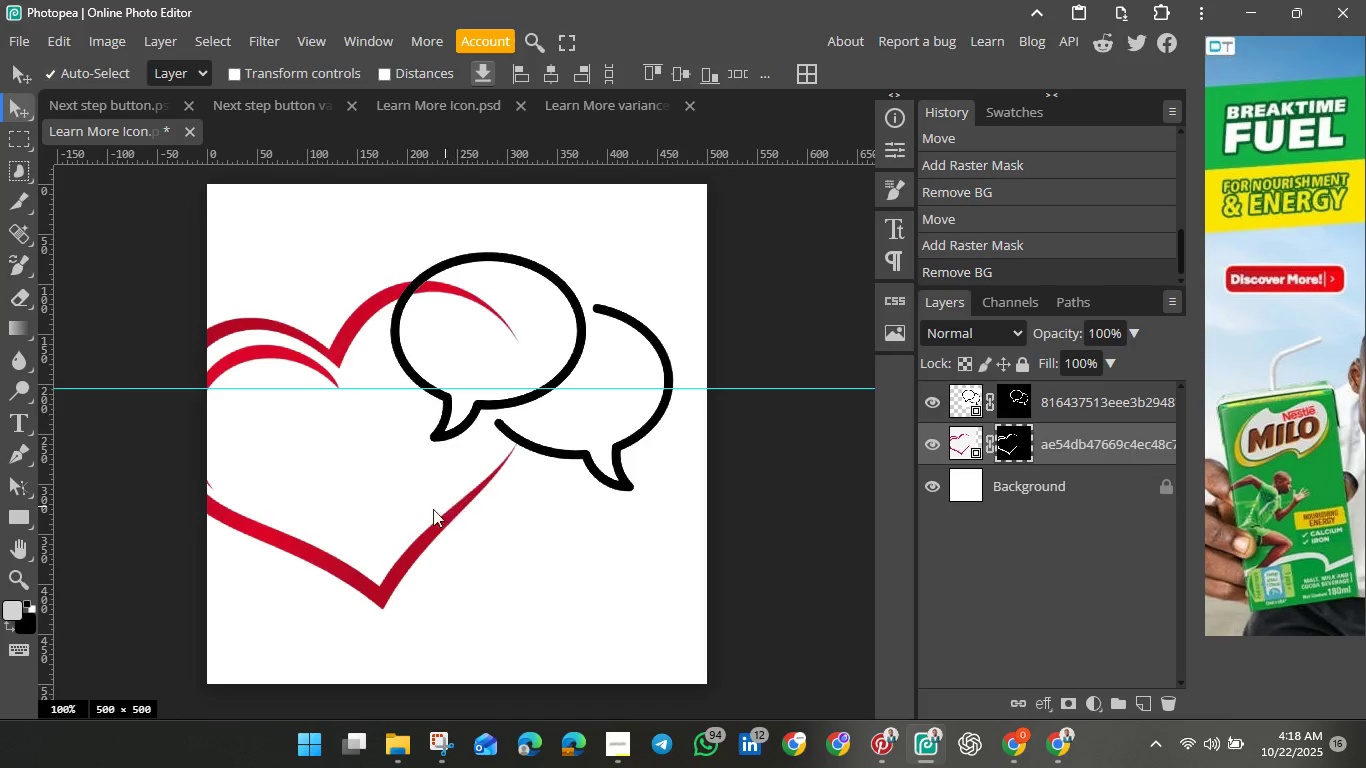 
left_click_drag(start_coordinate=[418, 510], to_coordinate=[519, 505])
 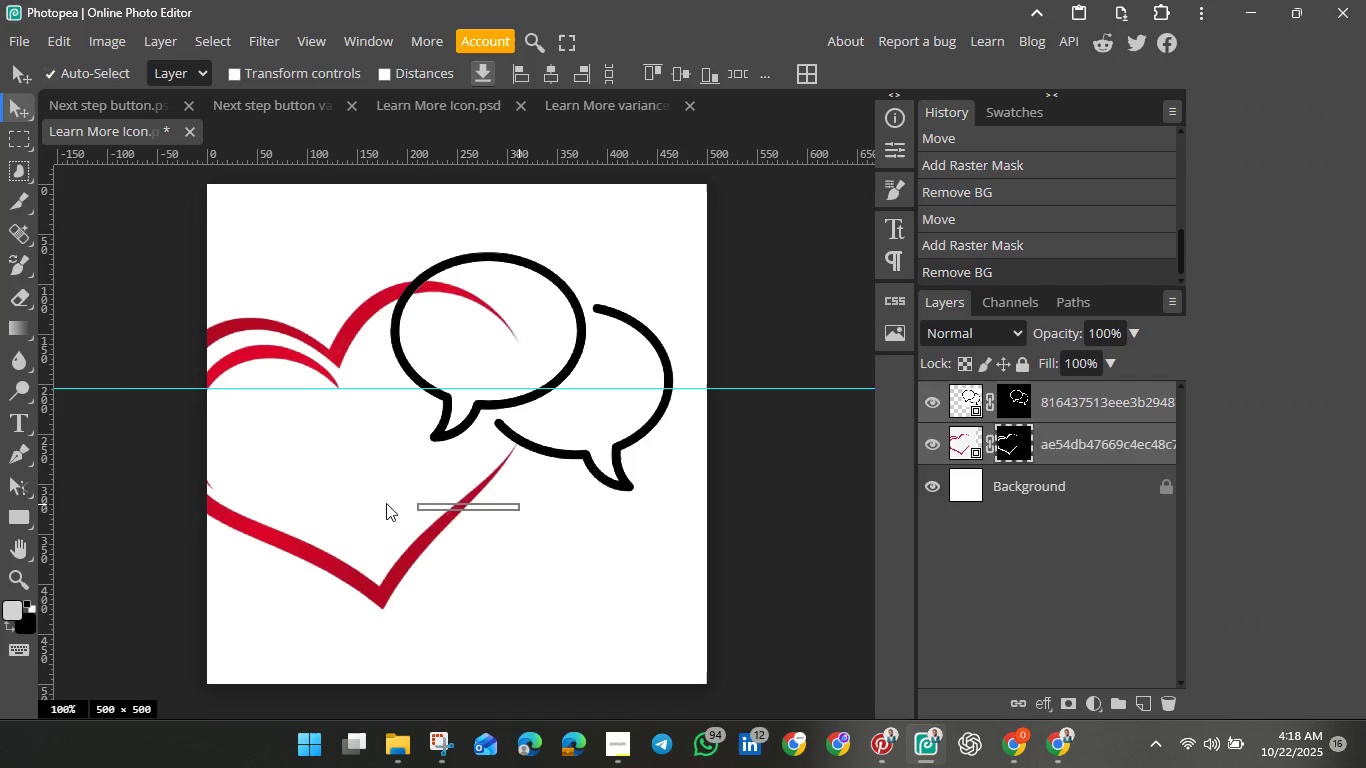 
left_click([376, 495])
 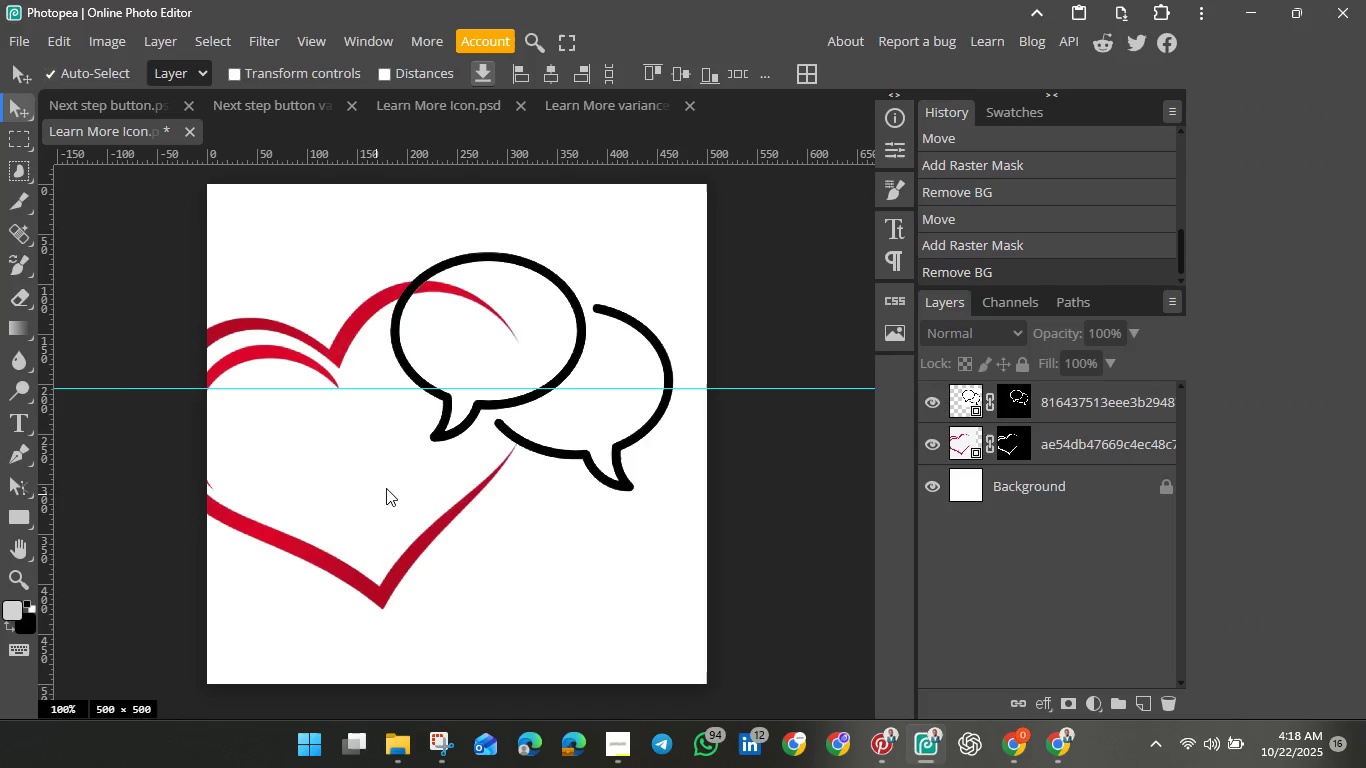 
left_click_drag(start_coordinate=[376, 495], to_coordinate=[461, 478])
 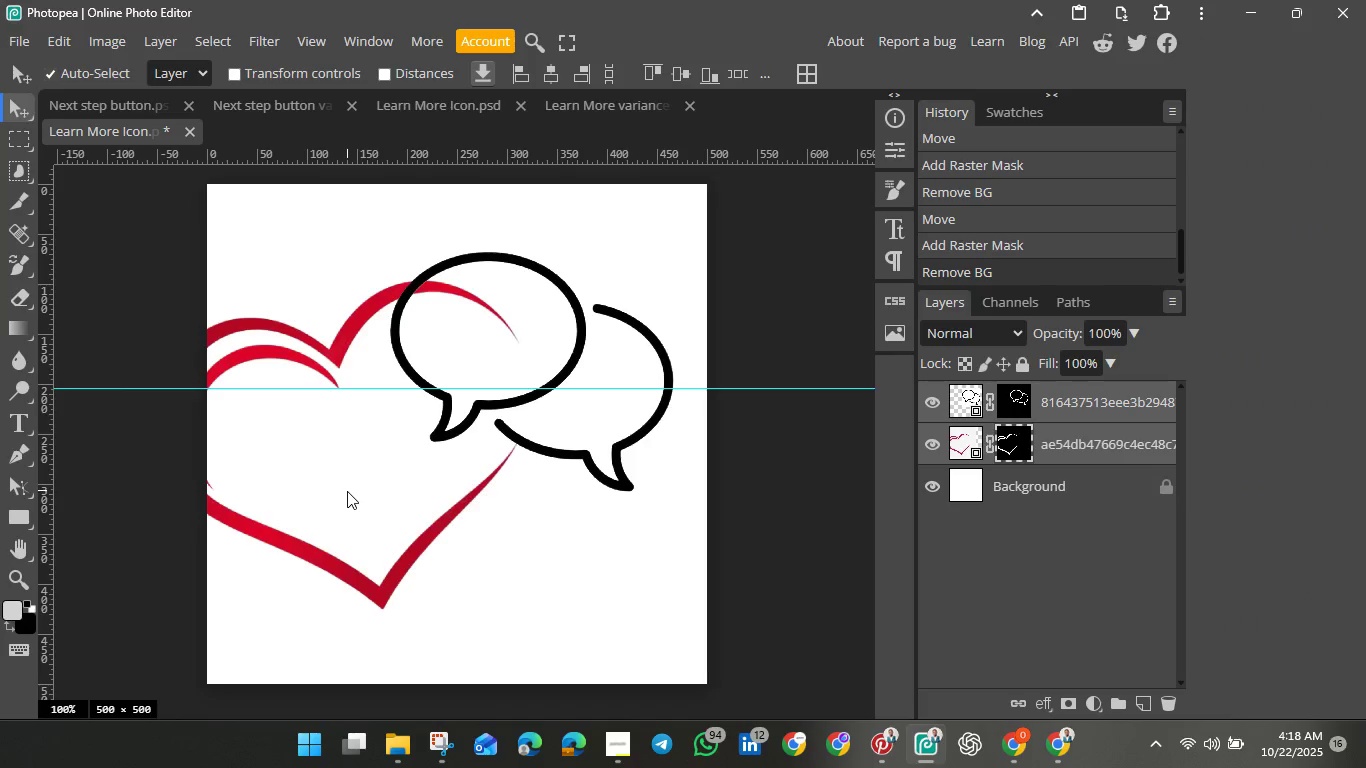 
left_click_drag(start_coordinate=[347, 491], to_coordinate=[383, 451])
 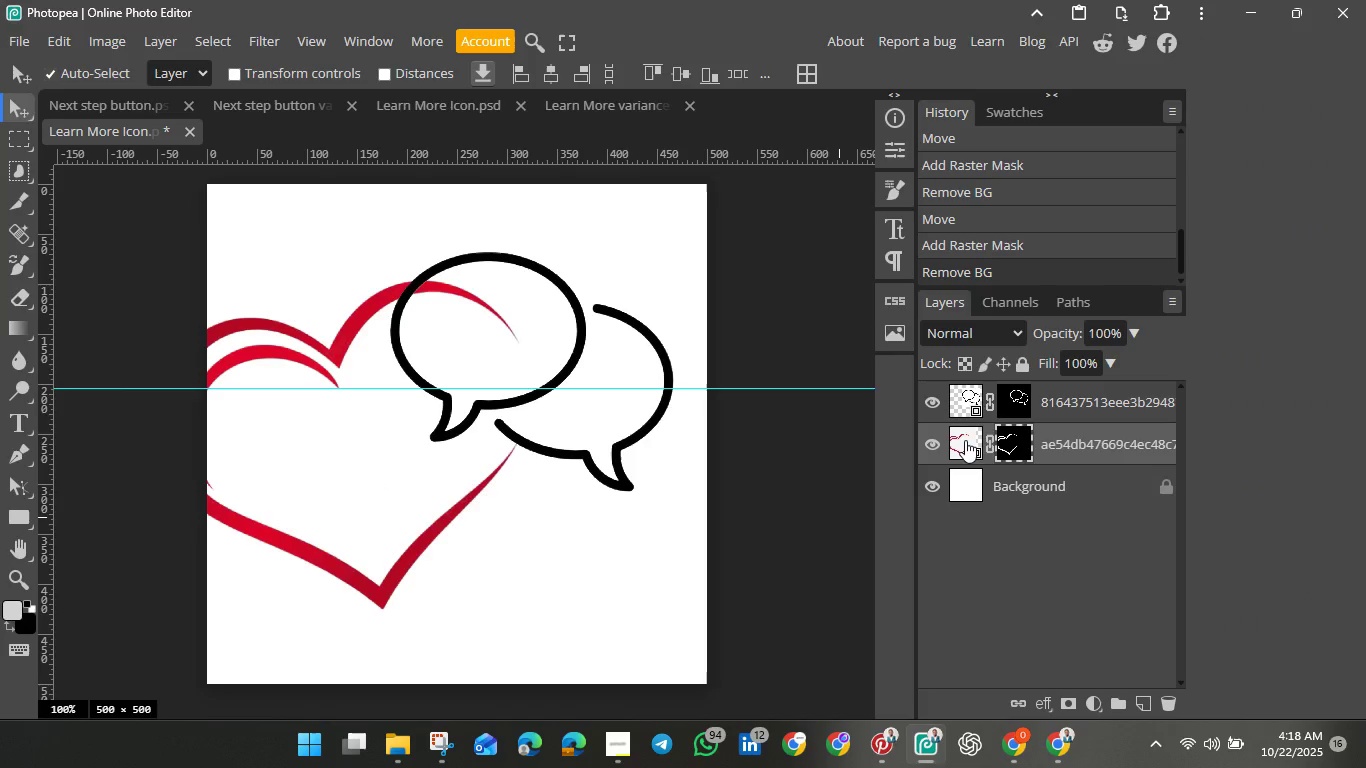 
left_click([965, 440])
 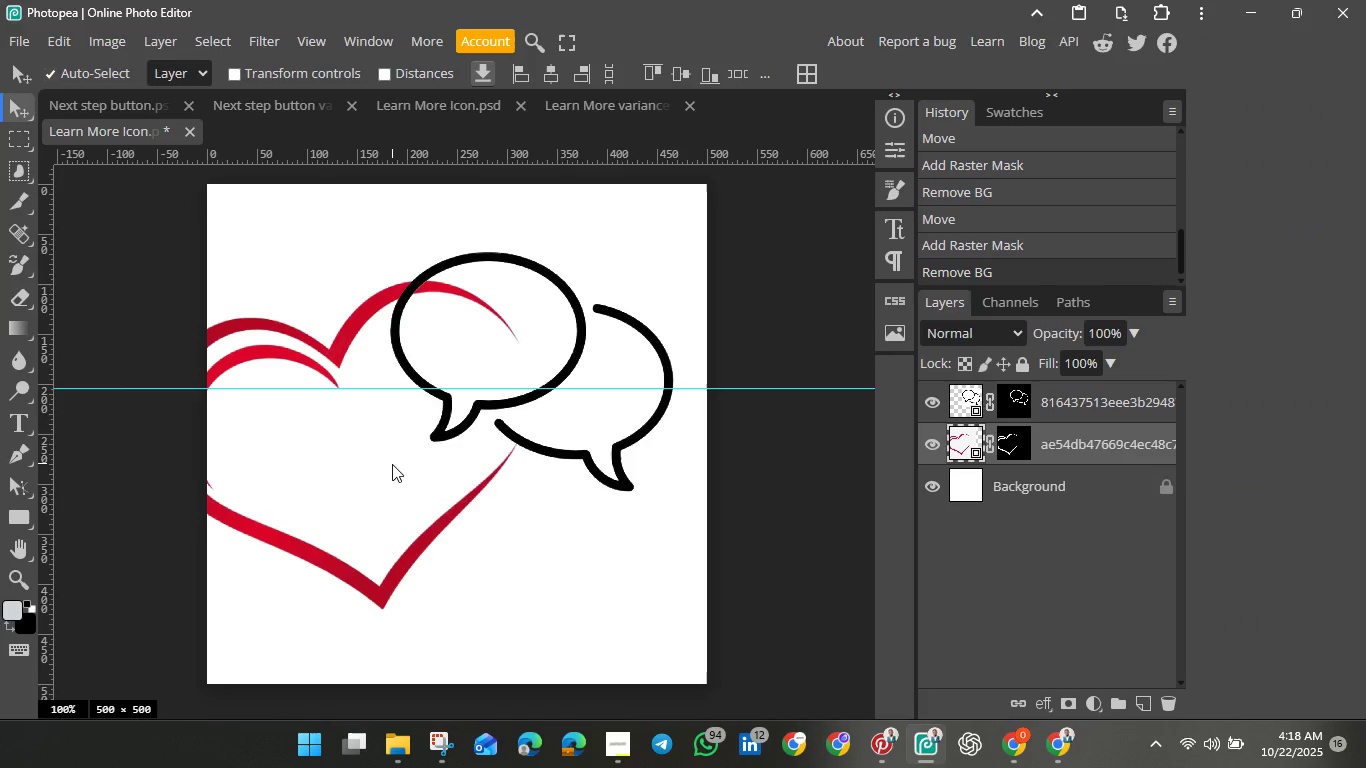 
hold_key(key=ControlLeft, duration=1.51)
 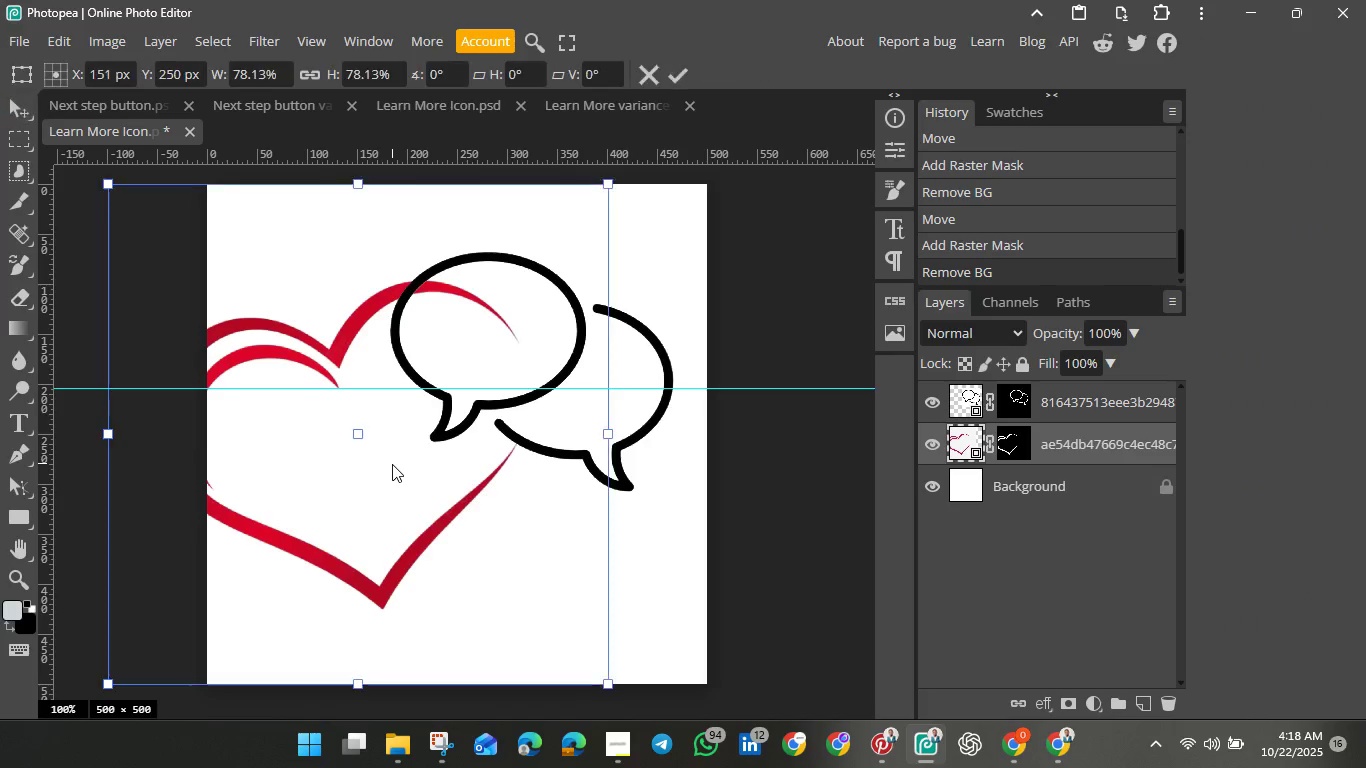 
key(Control+T)
 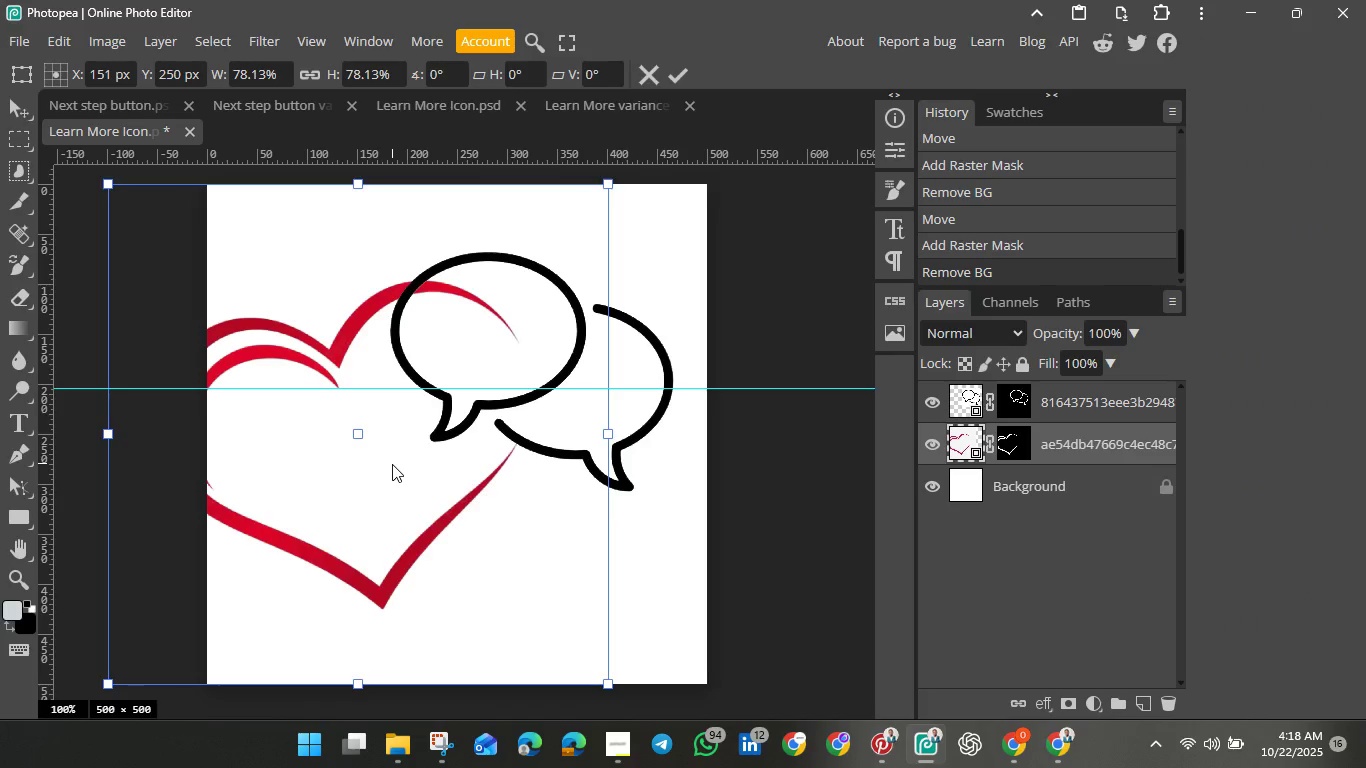 
left_click_drag(start_coordinate=[392, 464], to_coordinate=[493, 467])
 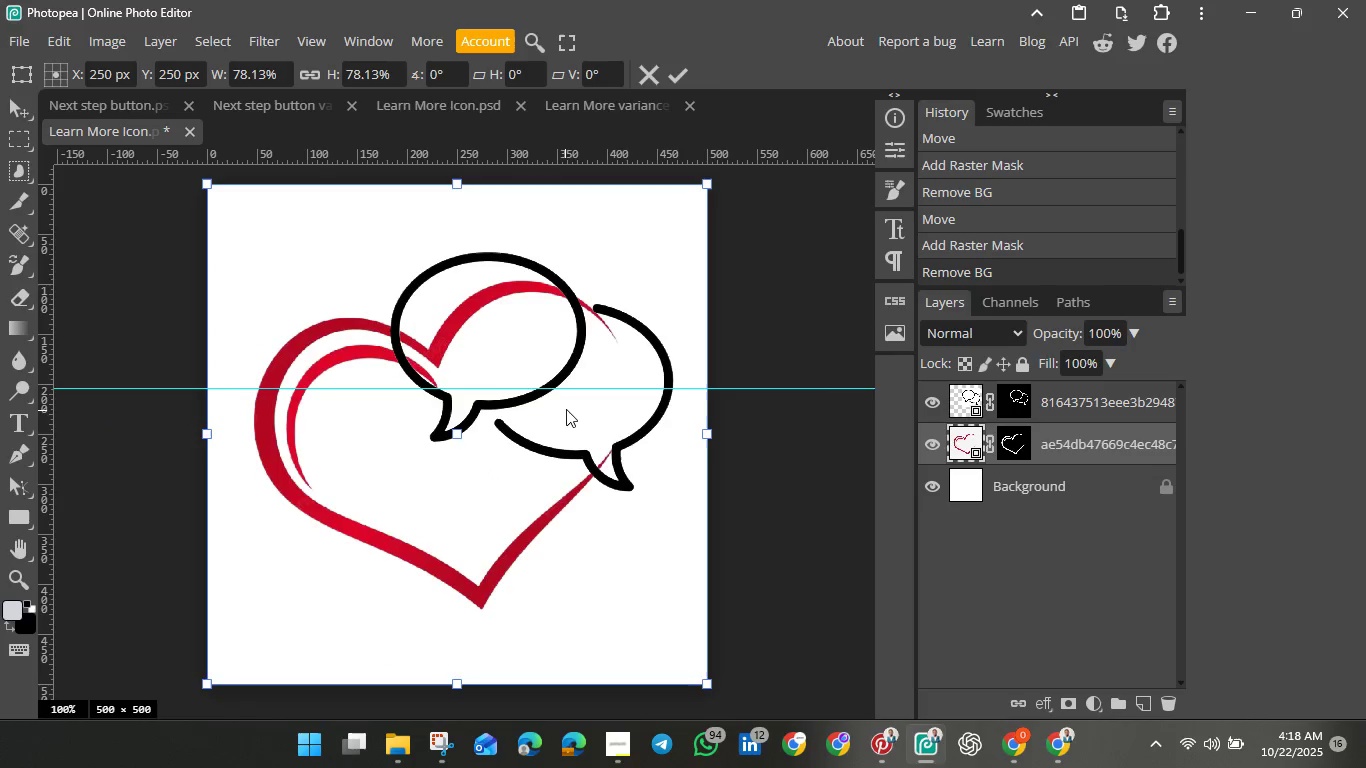 
wait(5.98)
 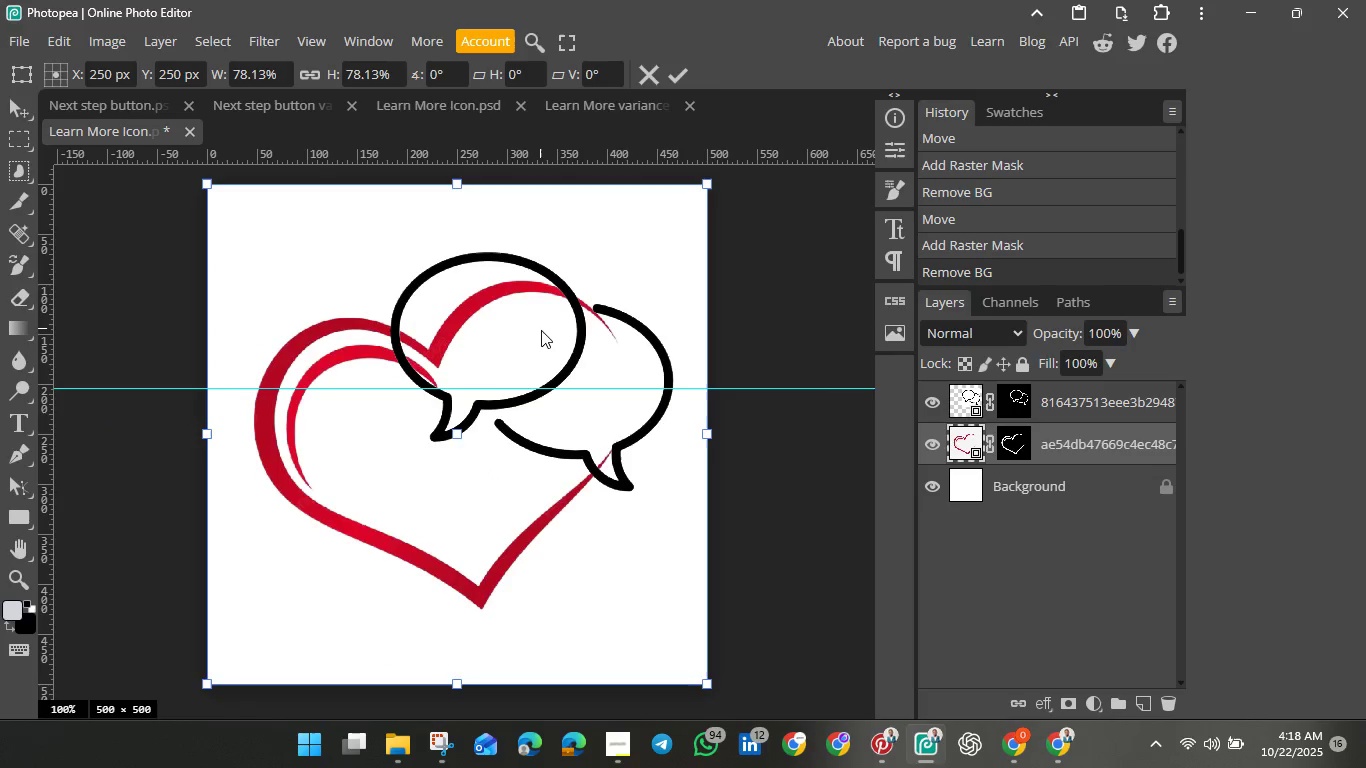 
left_click([958, 387])
 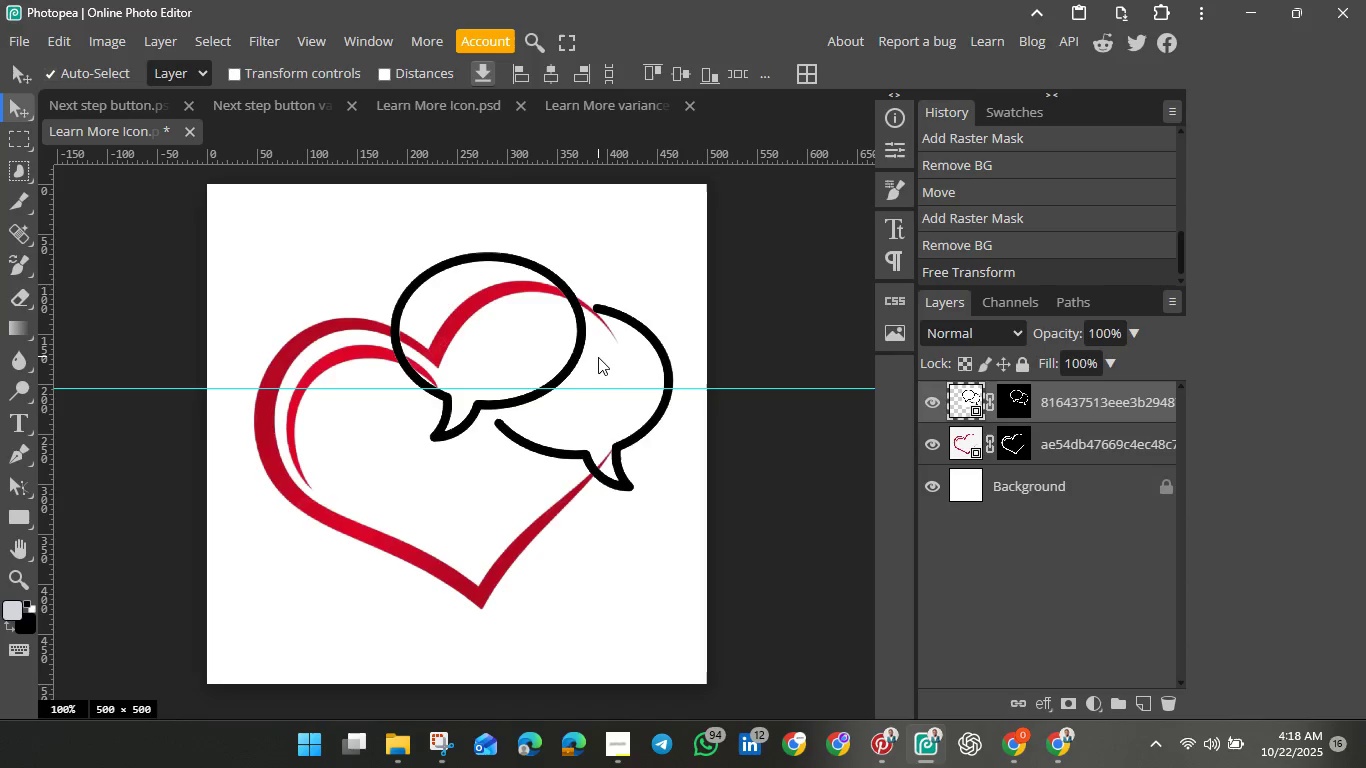 
left_click_drag(start_coordinate=[598, 357], to_coordinate=[554, 398])
 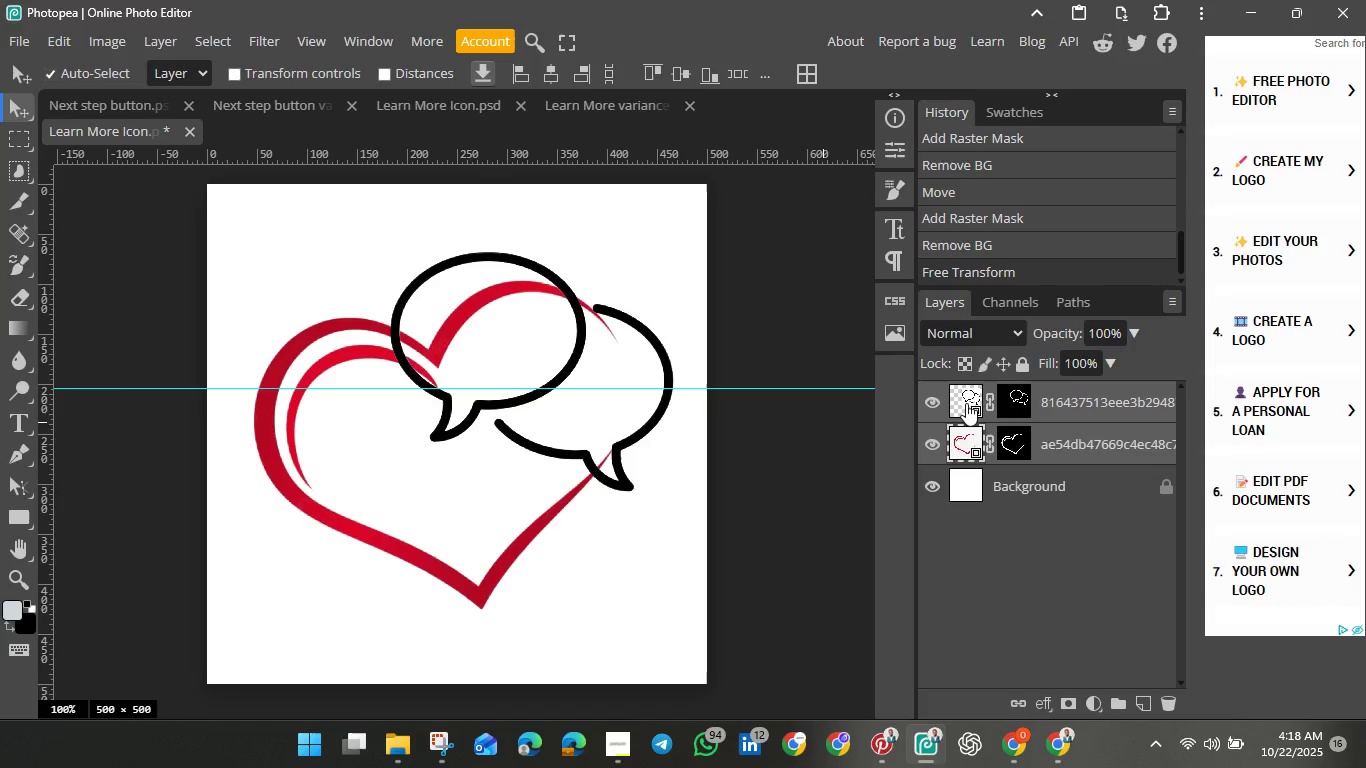 
left_click([966, 403])
 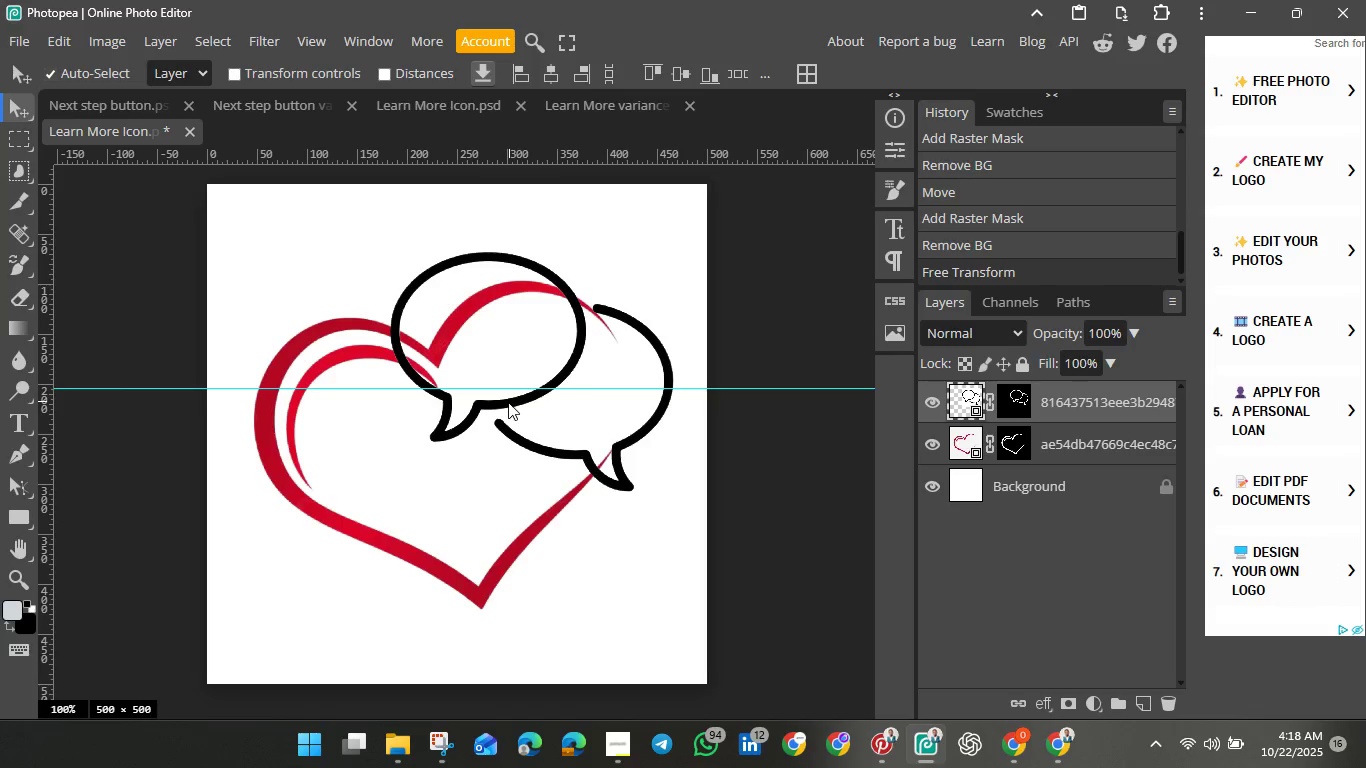 
left_click([508, 402])
 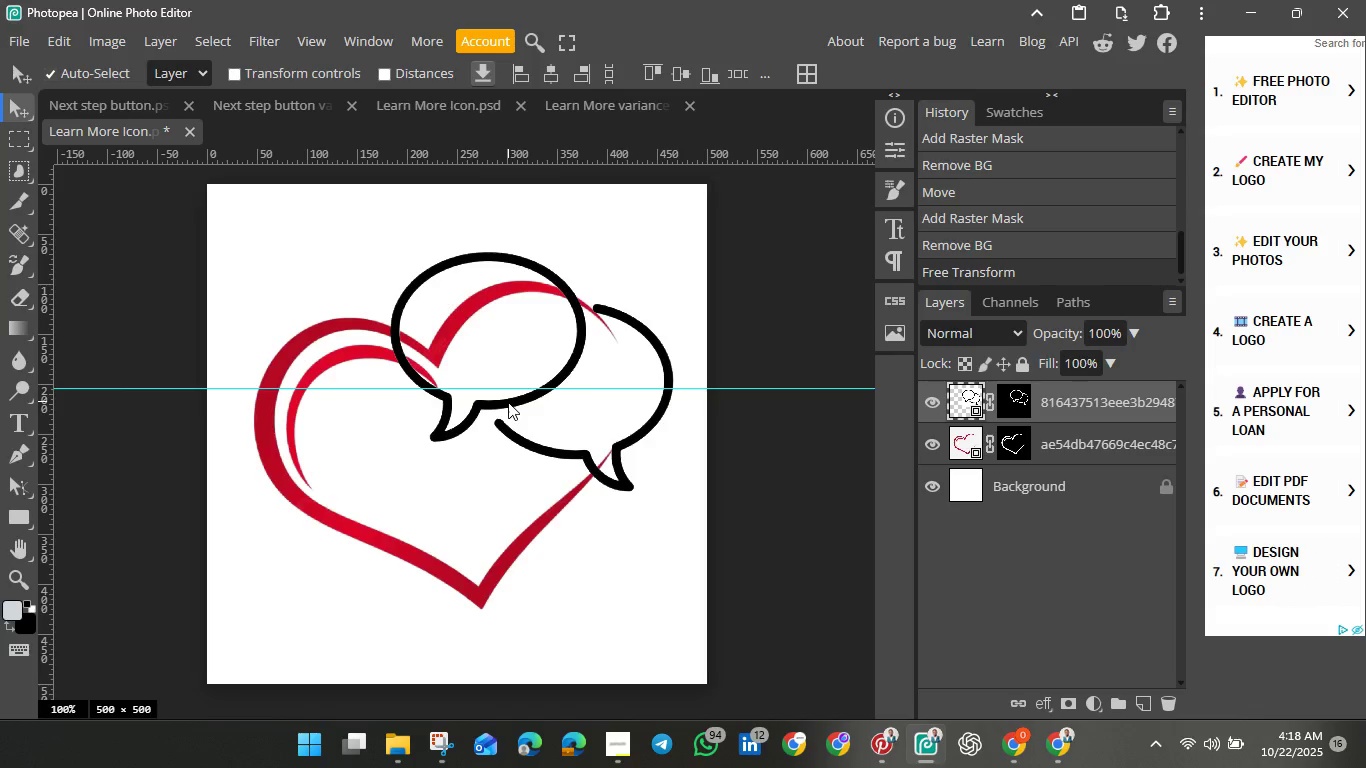 
left_click_drag(start_coordinate=[508, 402], to_coordinate=[511, 367])
 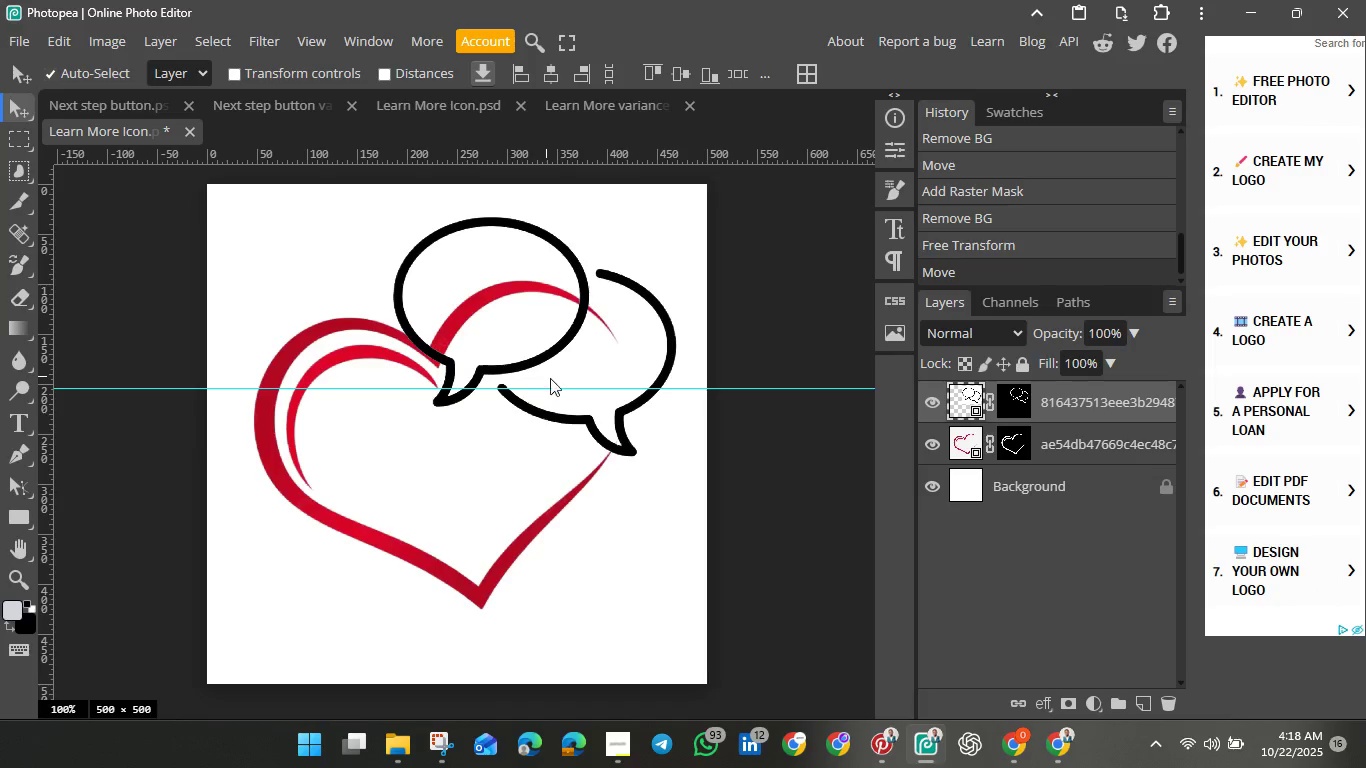 
left_click_drag(start_coordinate=[537, 377], to_coordinate=[530, 374])
 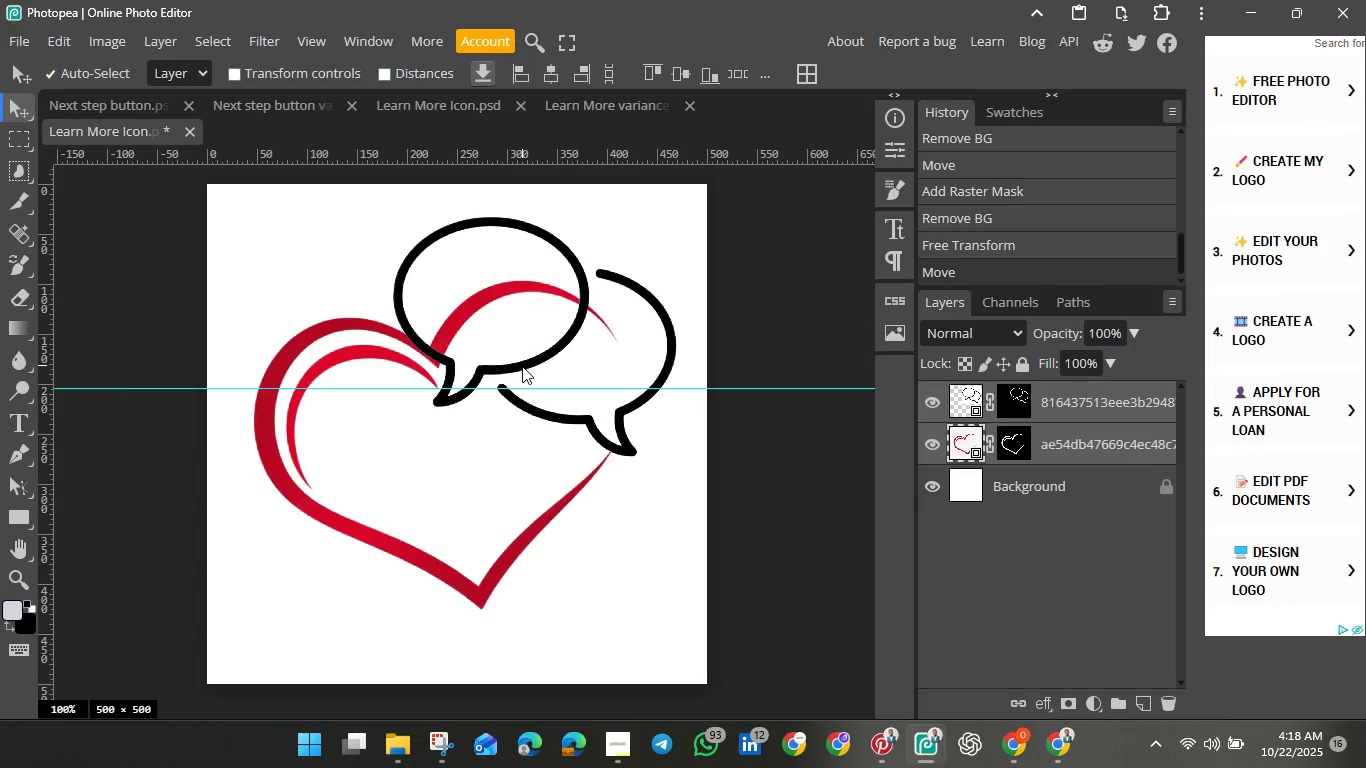 
left_click_drag(start_coordinate=[522, 366], to_coordinate=[521, 377])
 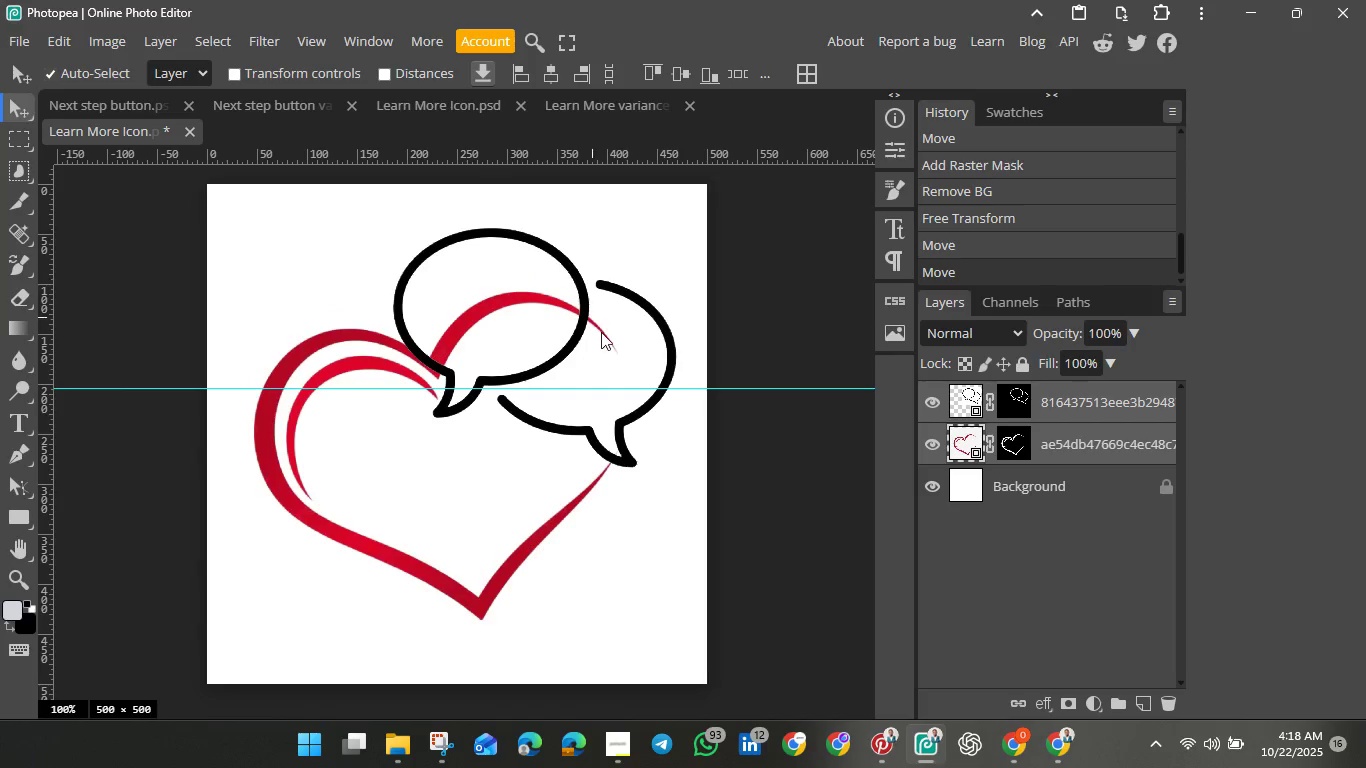 
wait(6.47)
 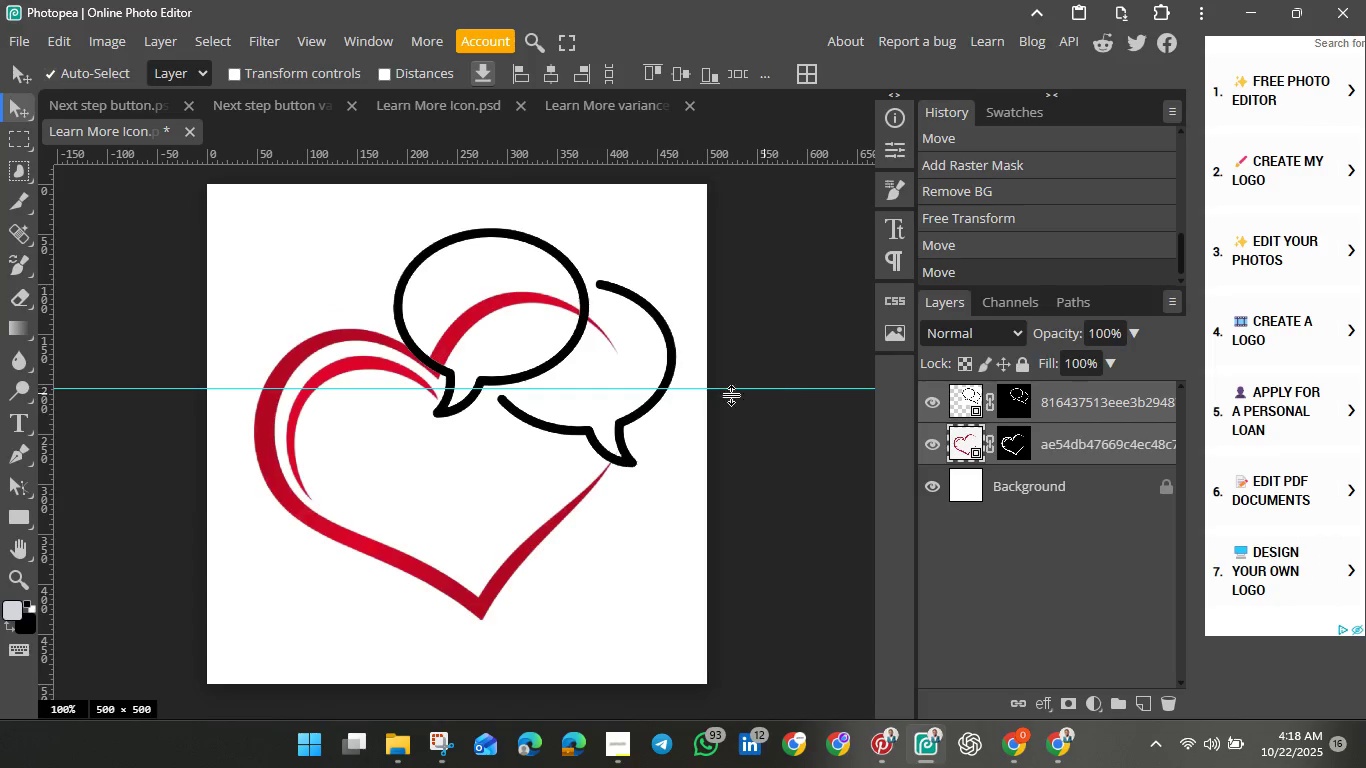 
left_click([876, 737])
 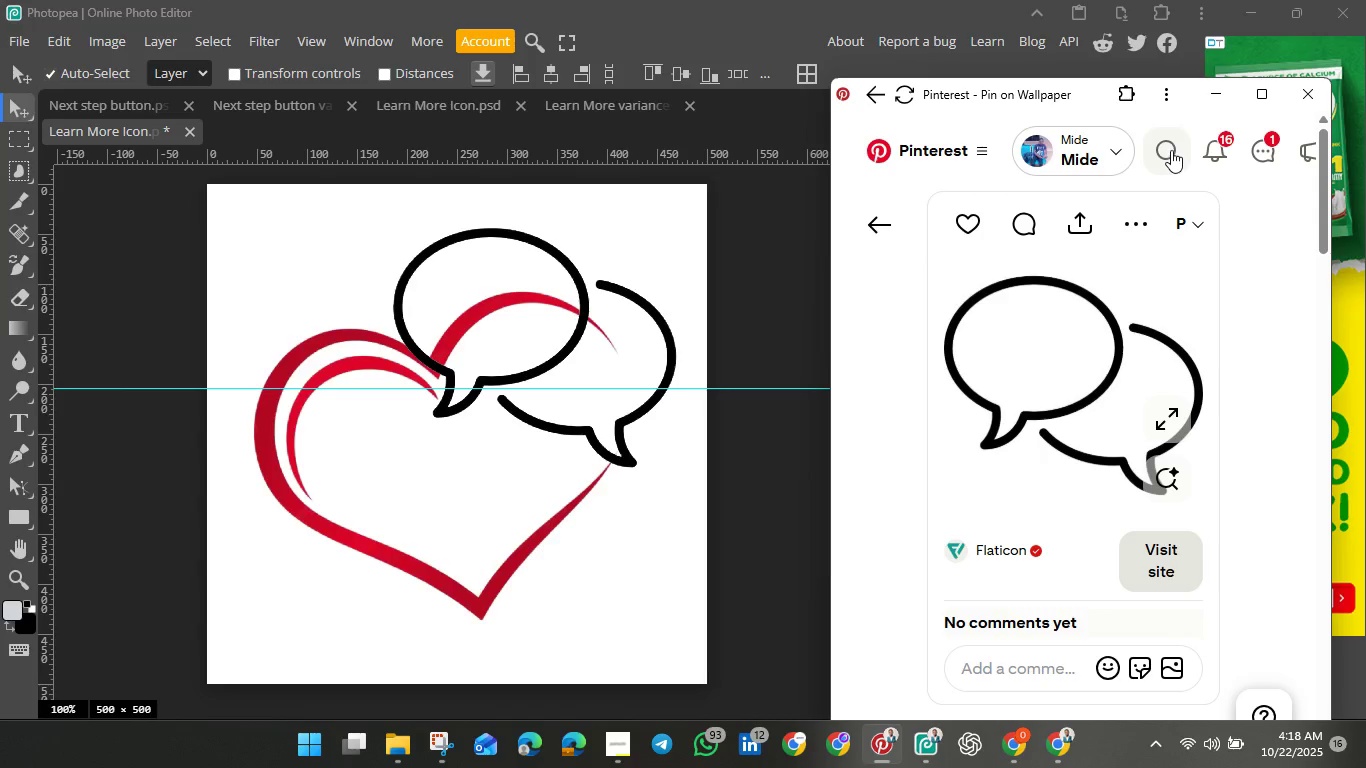 
left_click([1171, 150])
 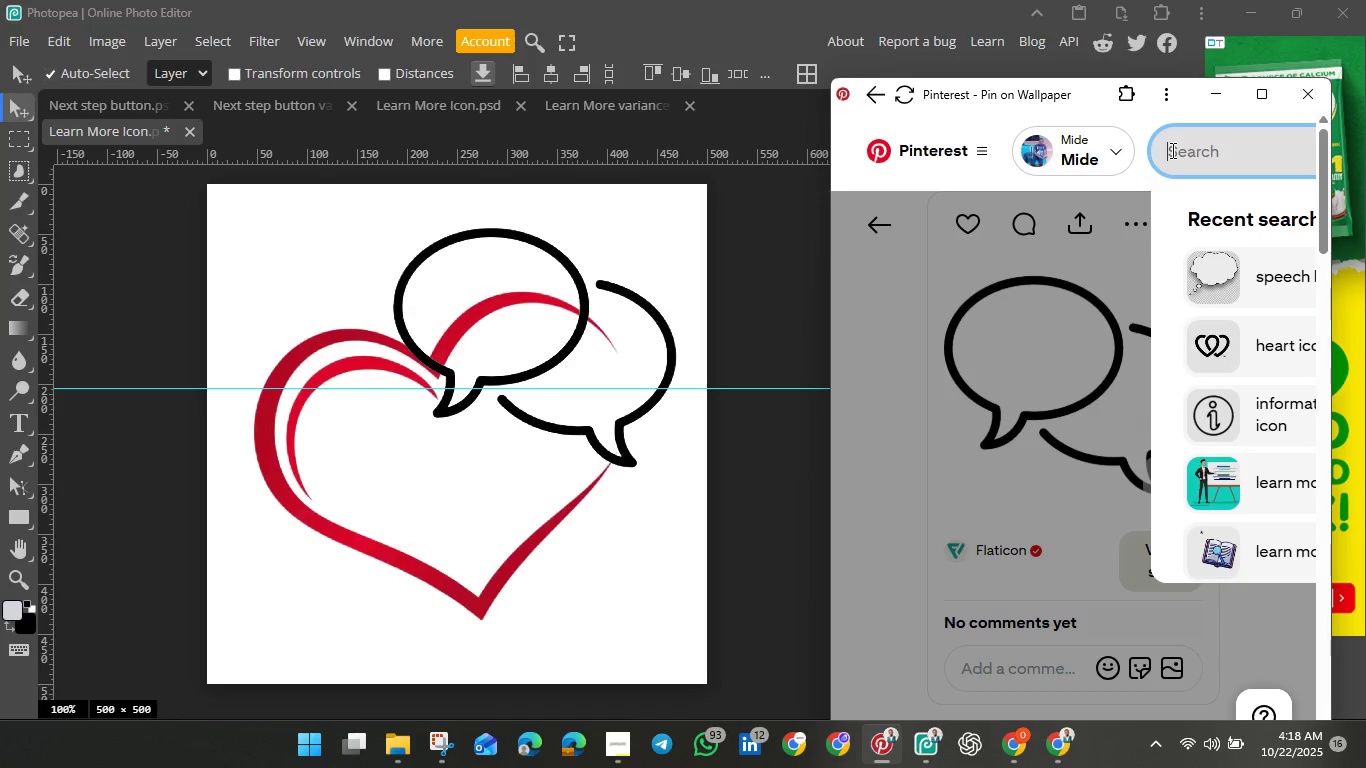 
type(support )
 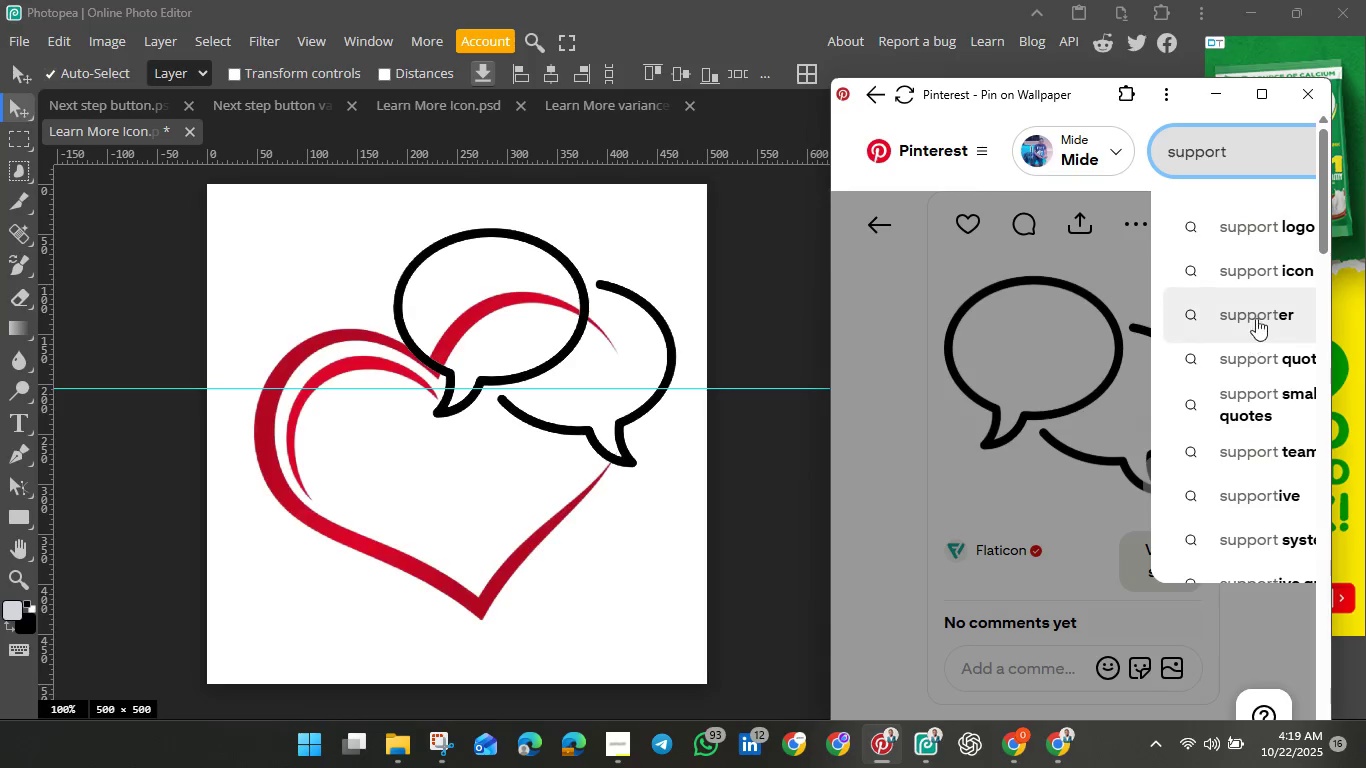 
left_click([1251, 279])
 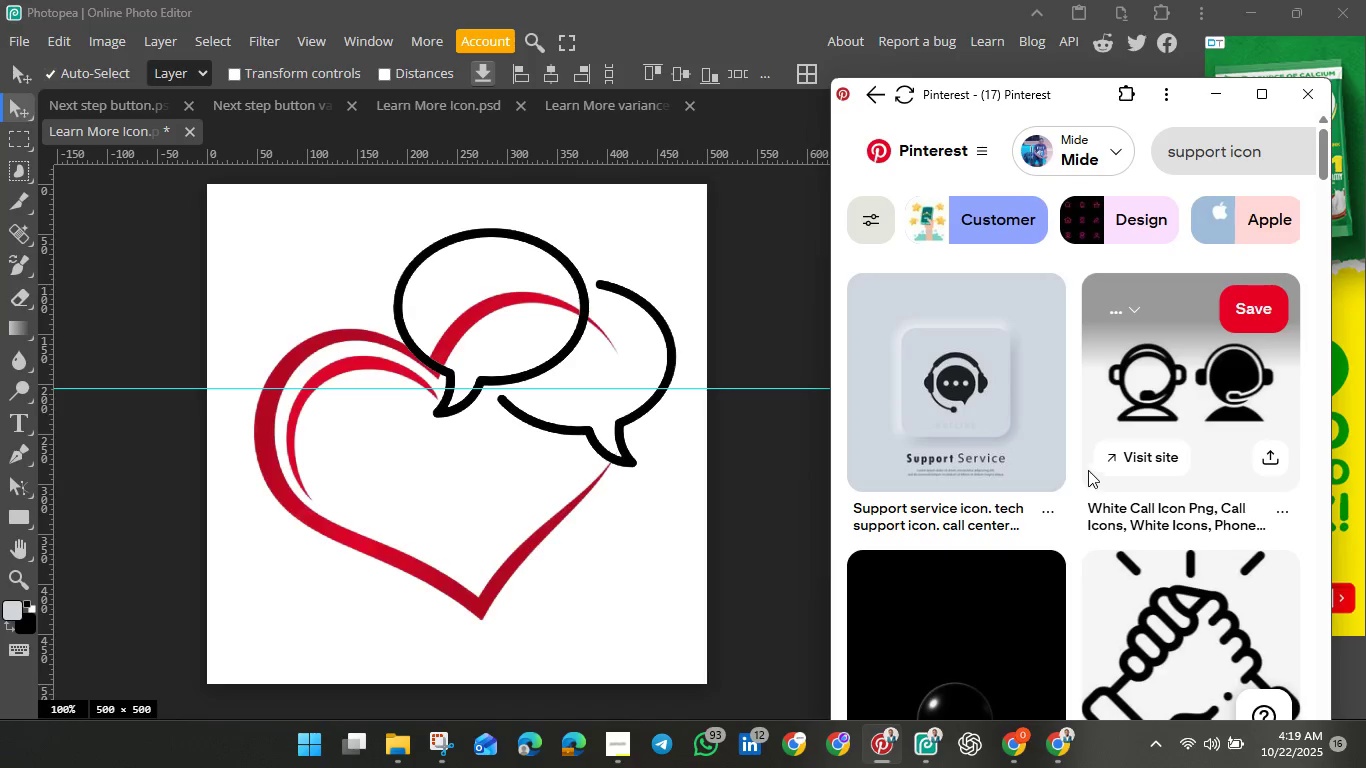 
scroll: coordinate [1087, 458], scroll_direction: down, amount: 6.0
 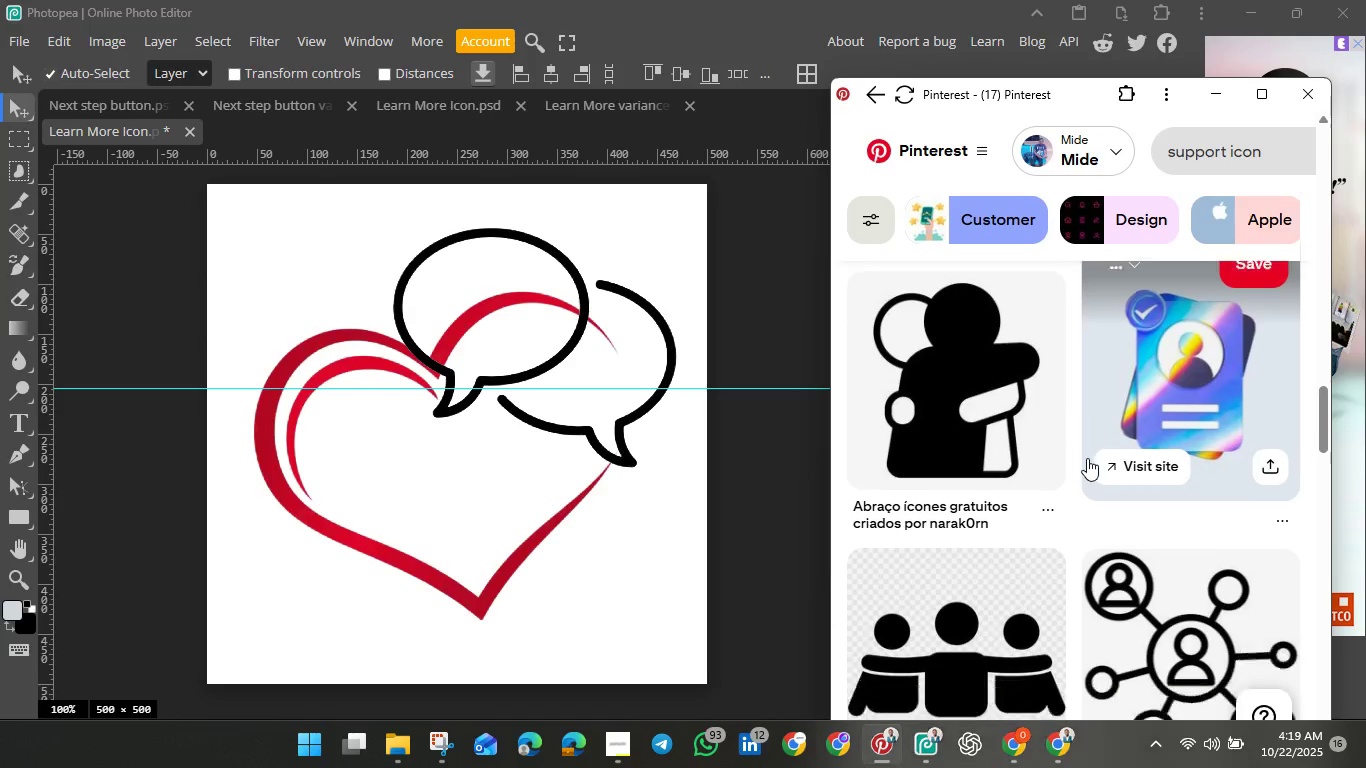 
scroll: coordinate [1087, 458], scroll_direction: up, amount: 2.0
 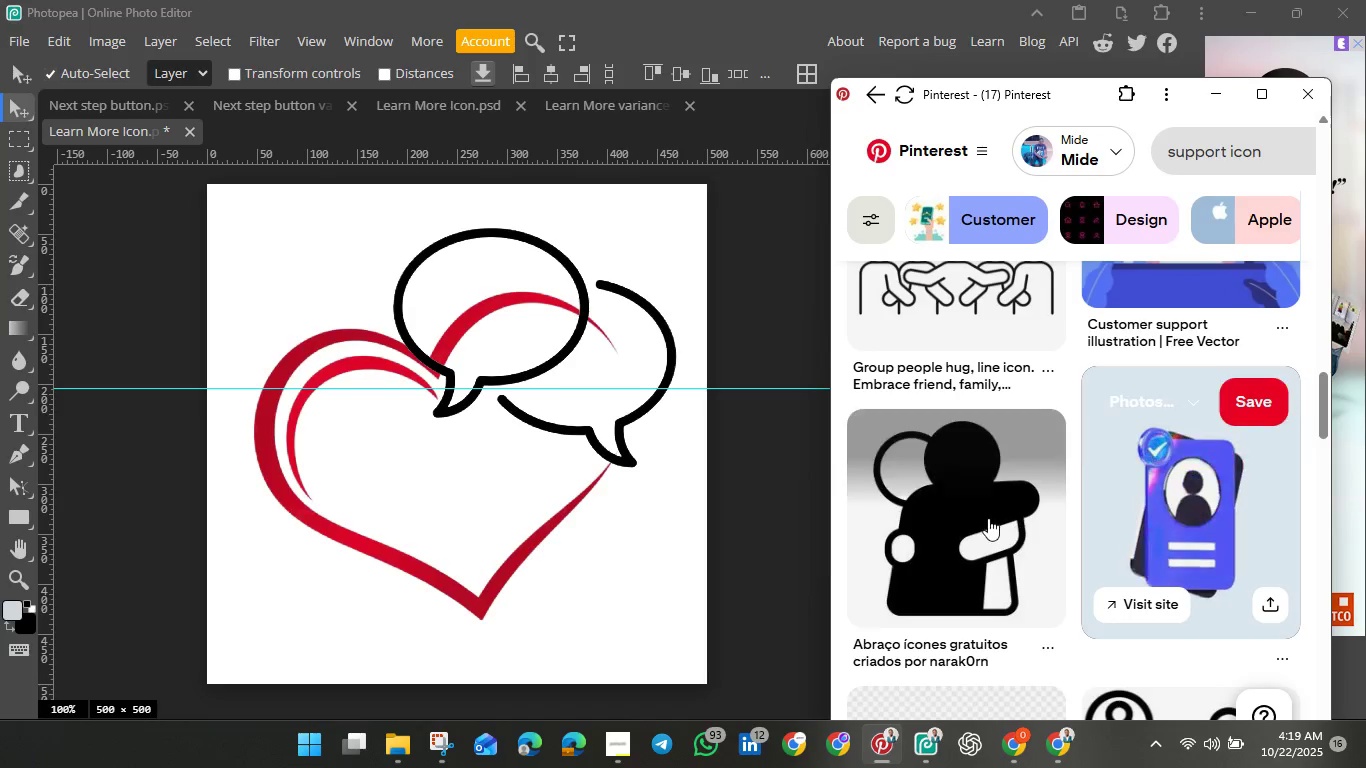 
left_click([985, 513])
 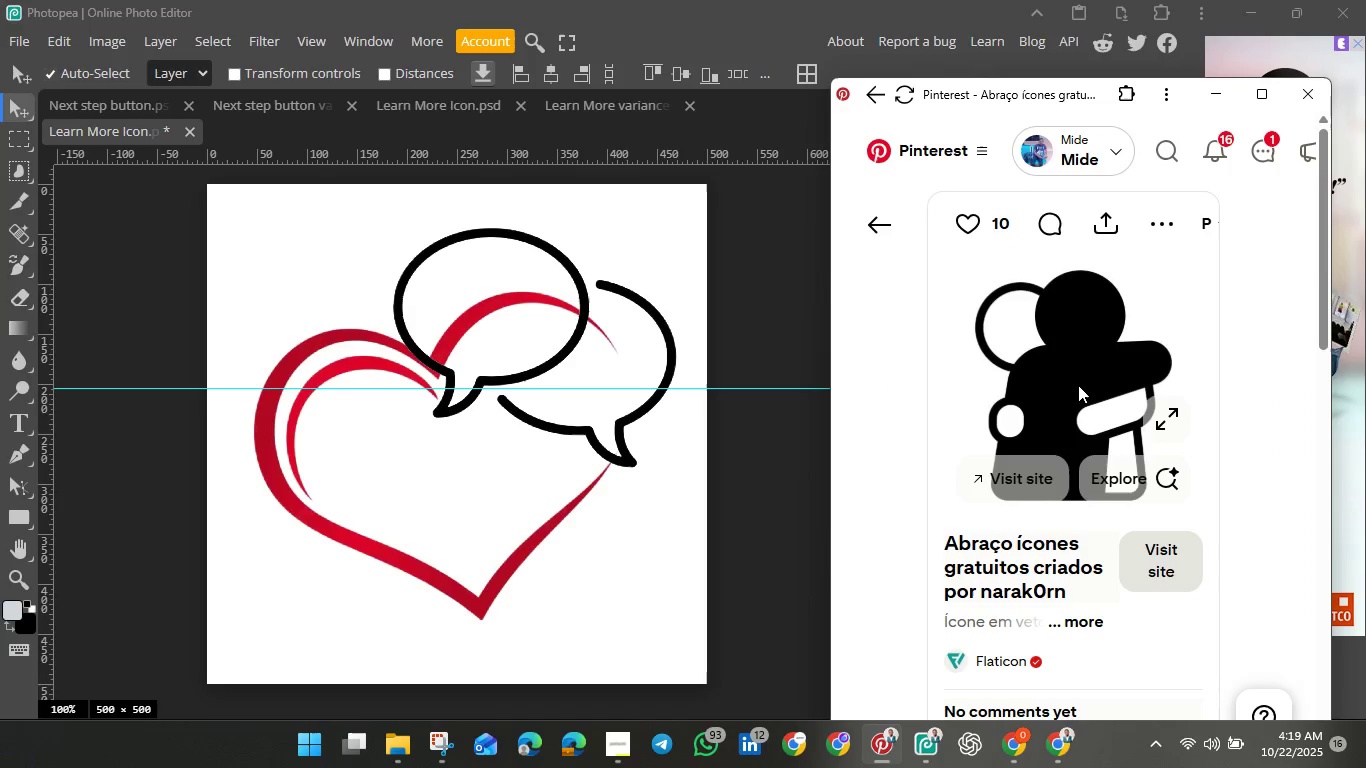 
scroll: coordinate [1096, 435], scroll_direction: down, amount: 5.0
 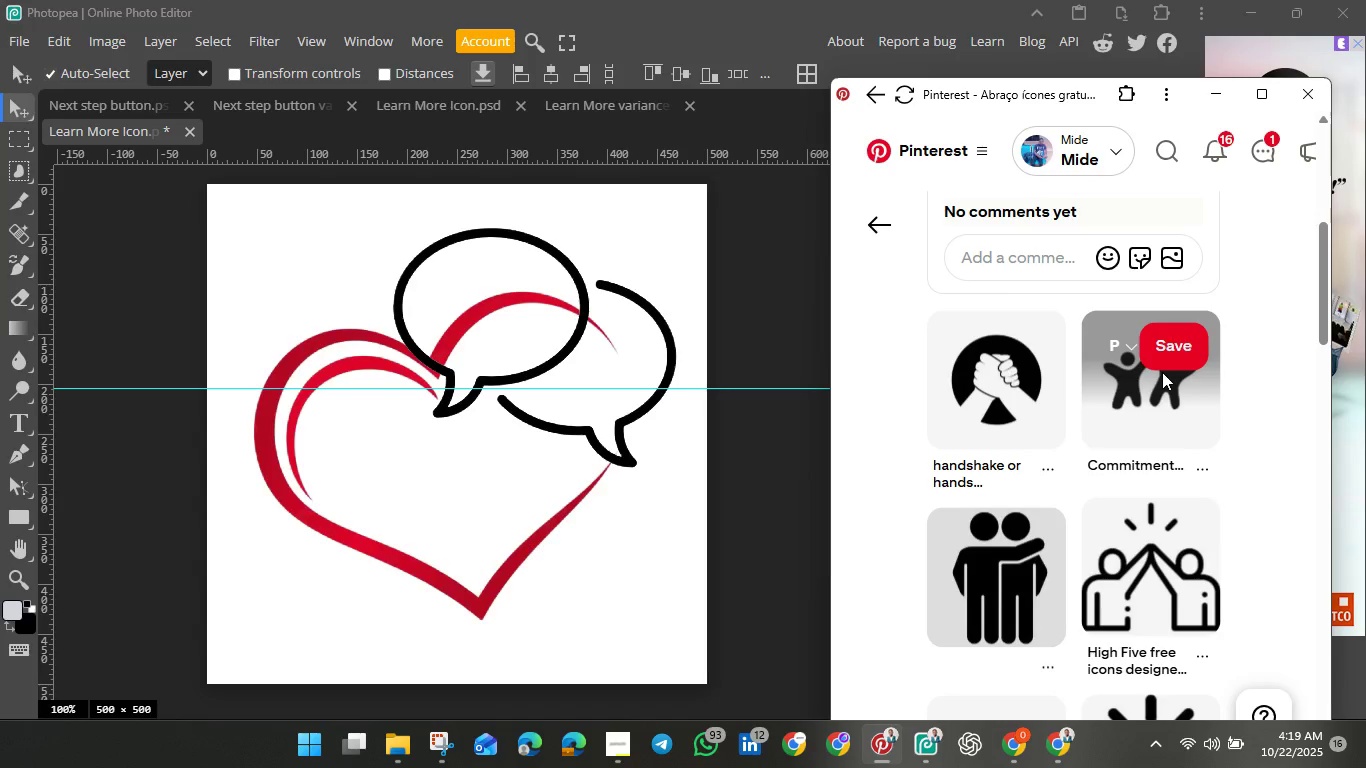 
left_click([1153, 401])
 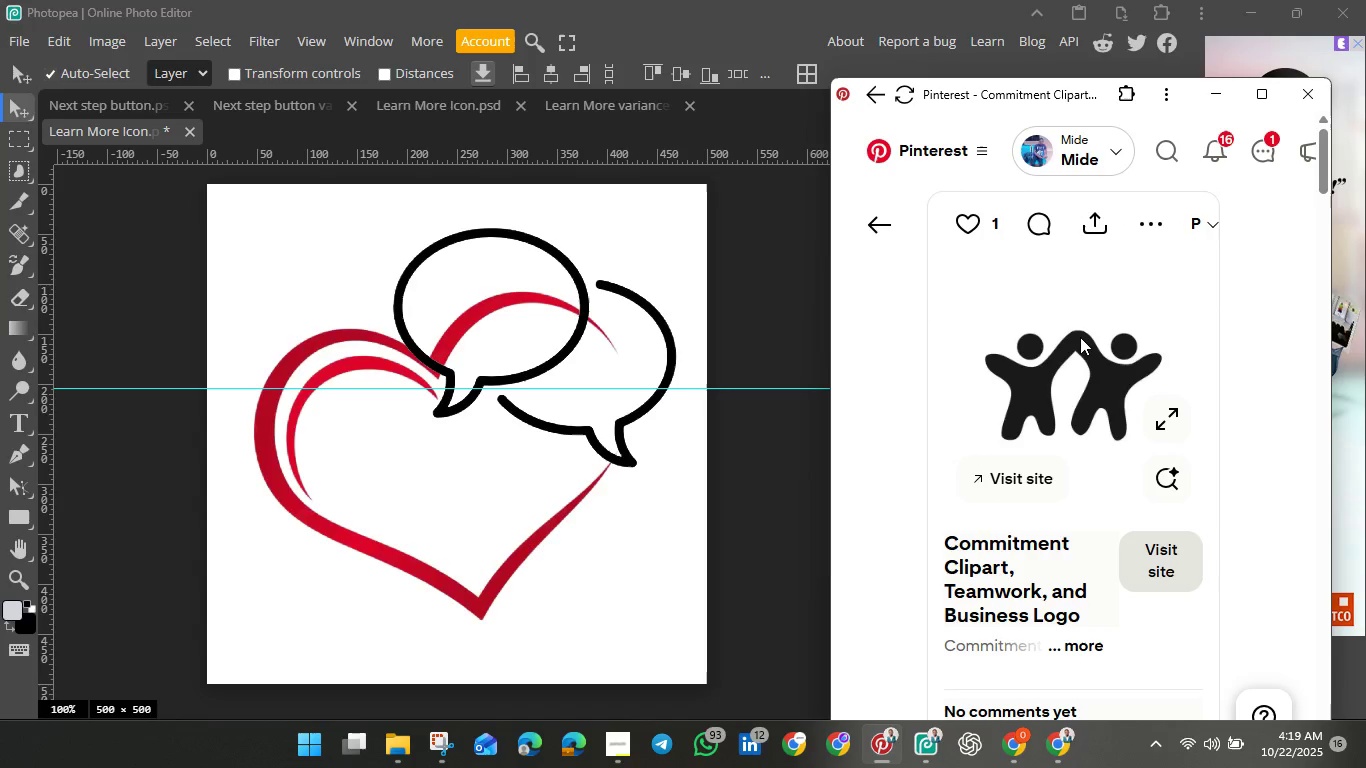 
left_click_drag(start_coordinate=[1080, 337], to_coordinate=[524, 381])
 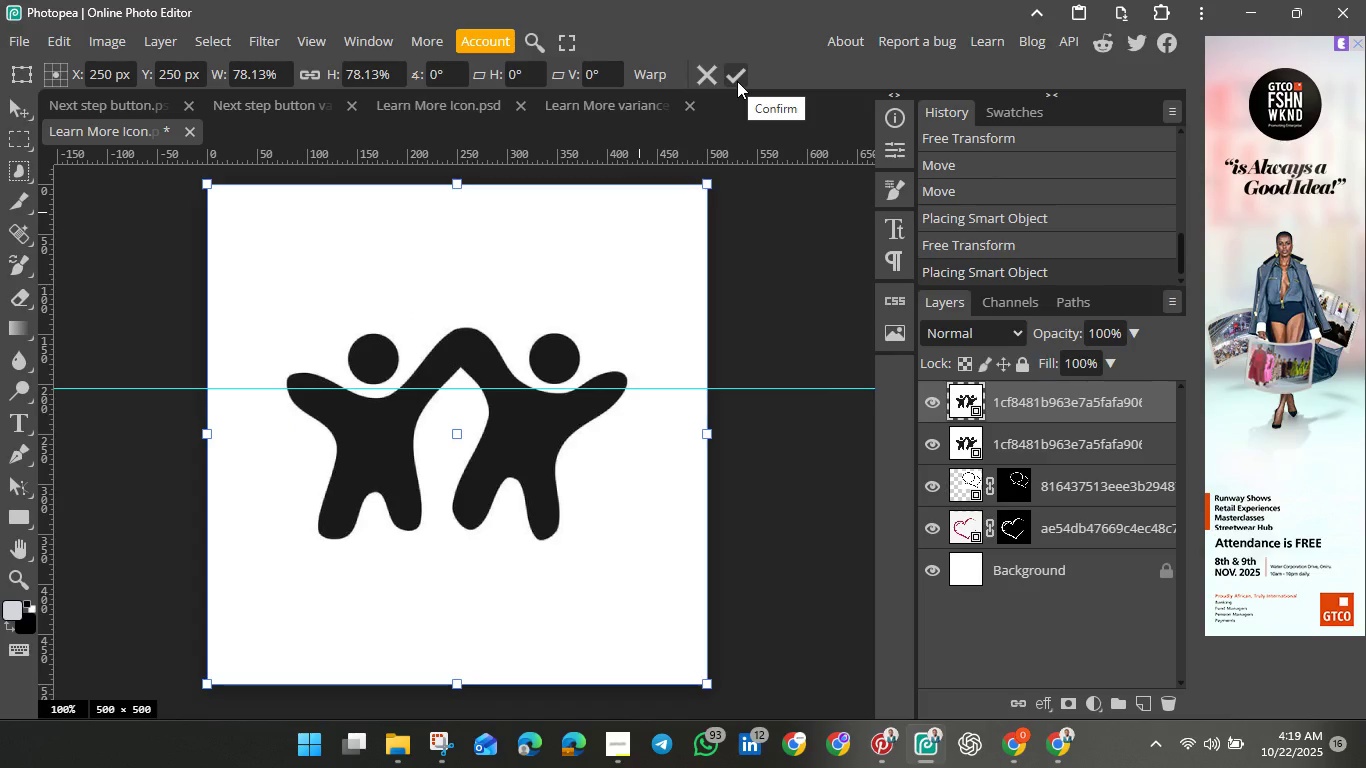 
wait(5.78)
 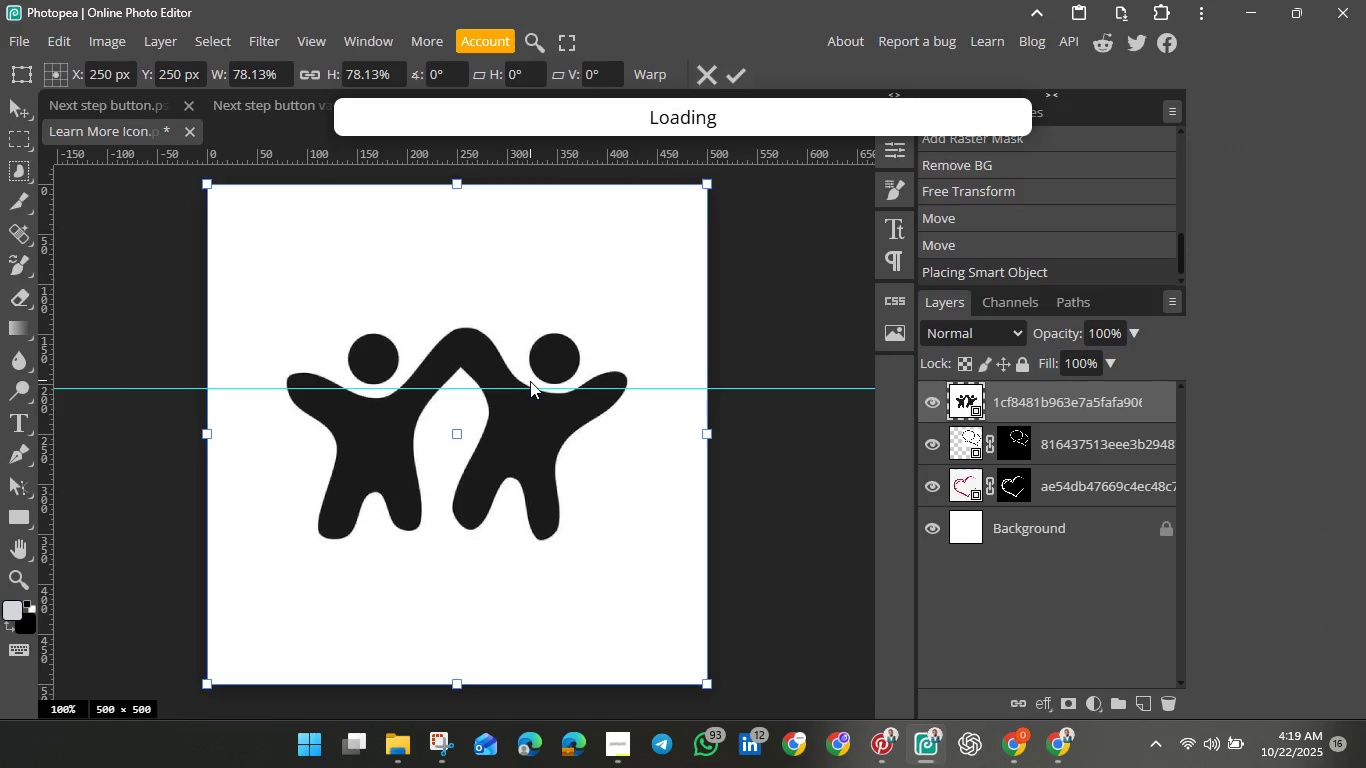 
left_click([737, 81])
 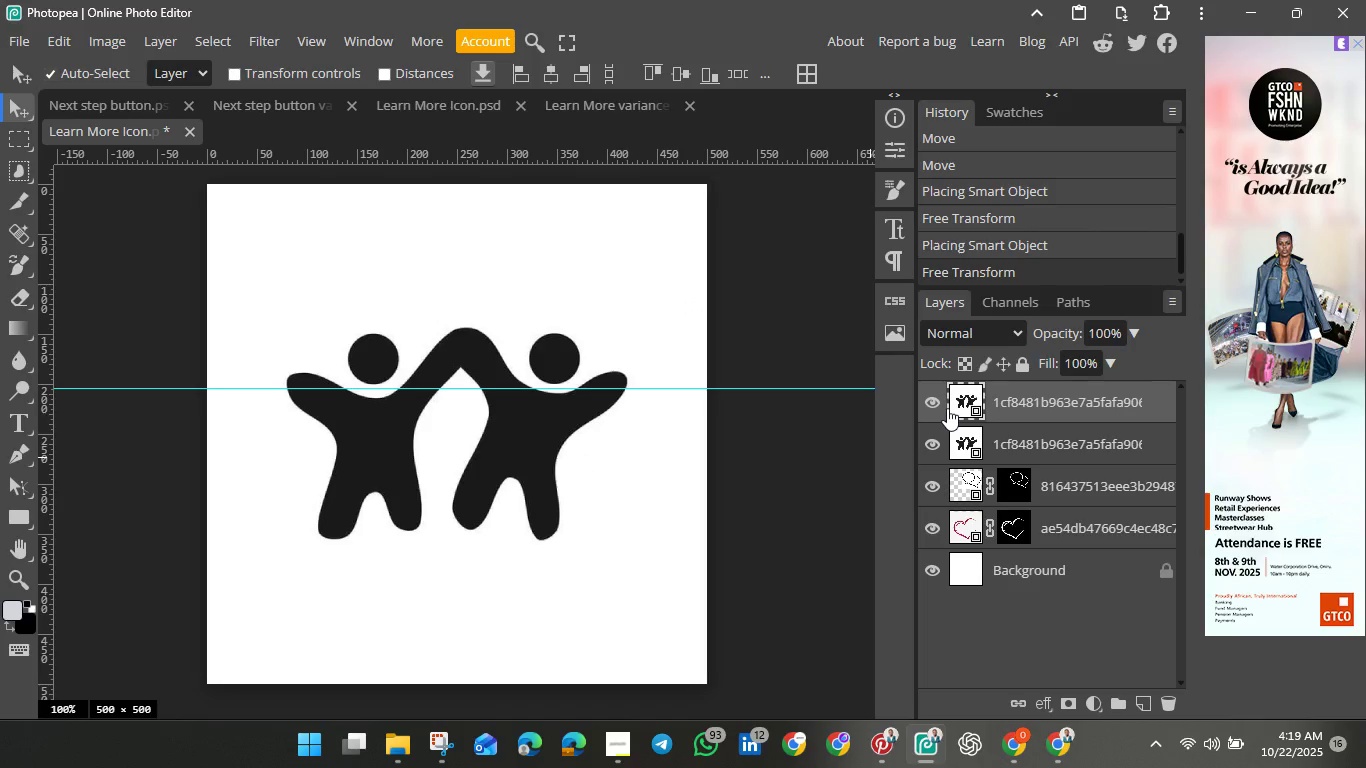 
key(Backspace)
 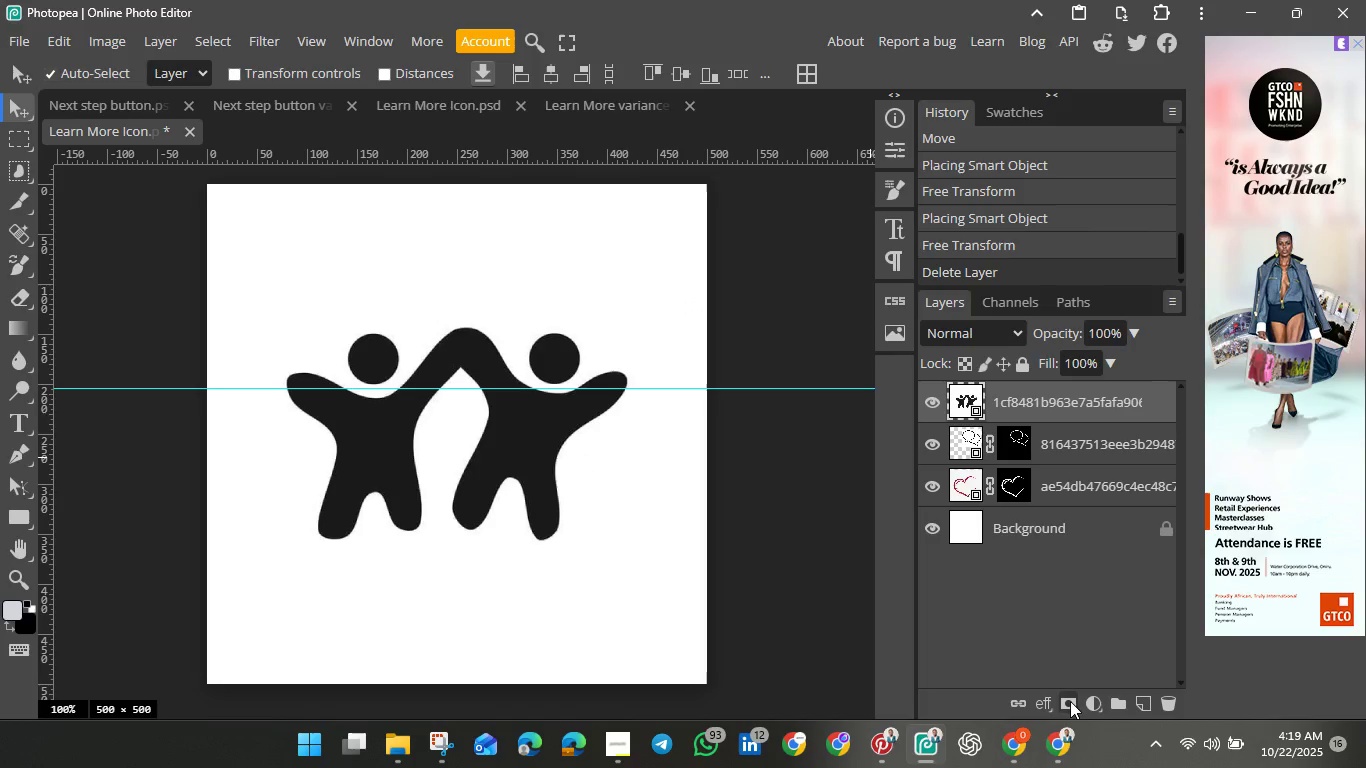 
left_click([1068, 706])
 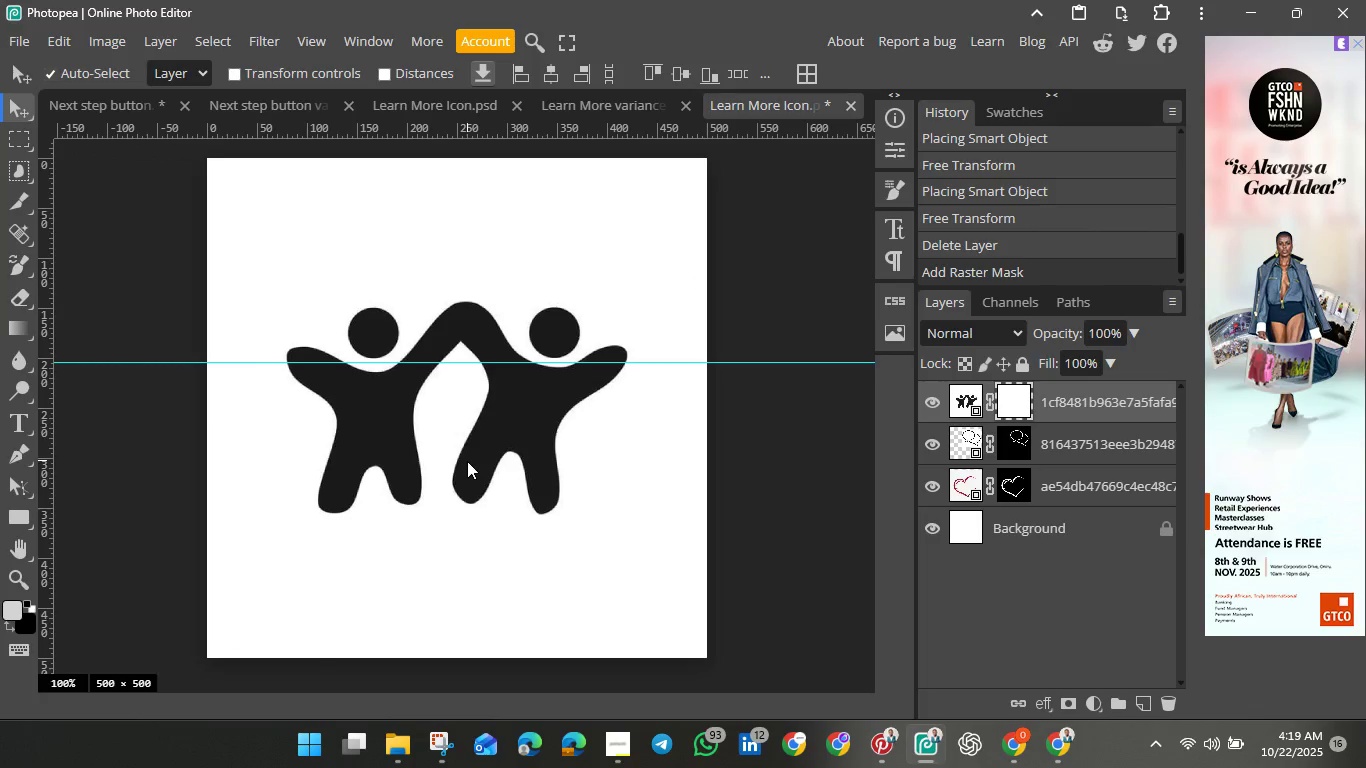 
right_click([467, 463])
 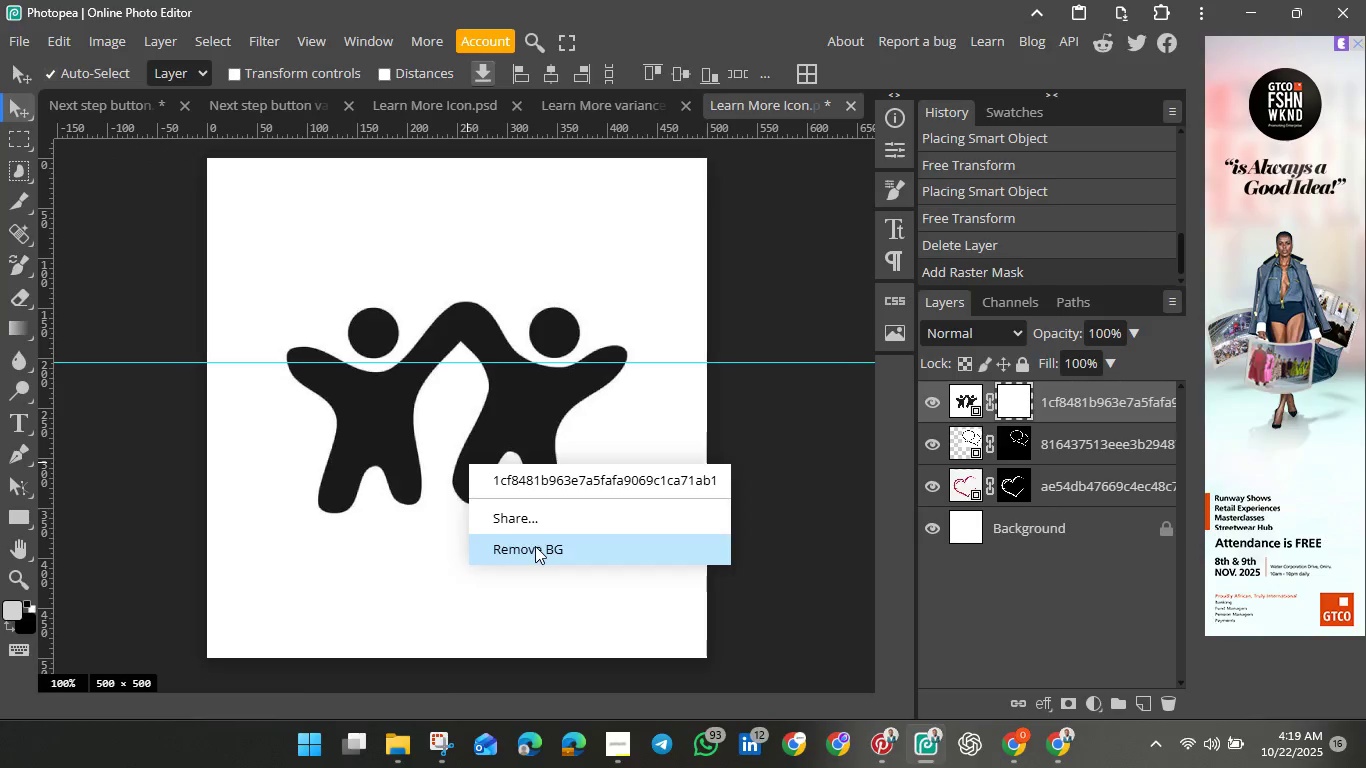 
left_click([535, 546])
 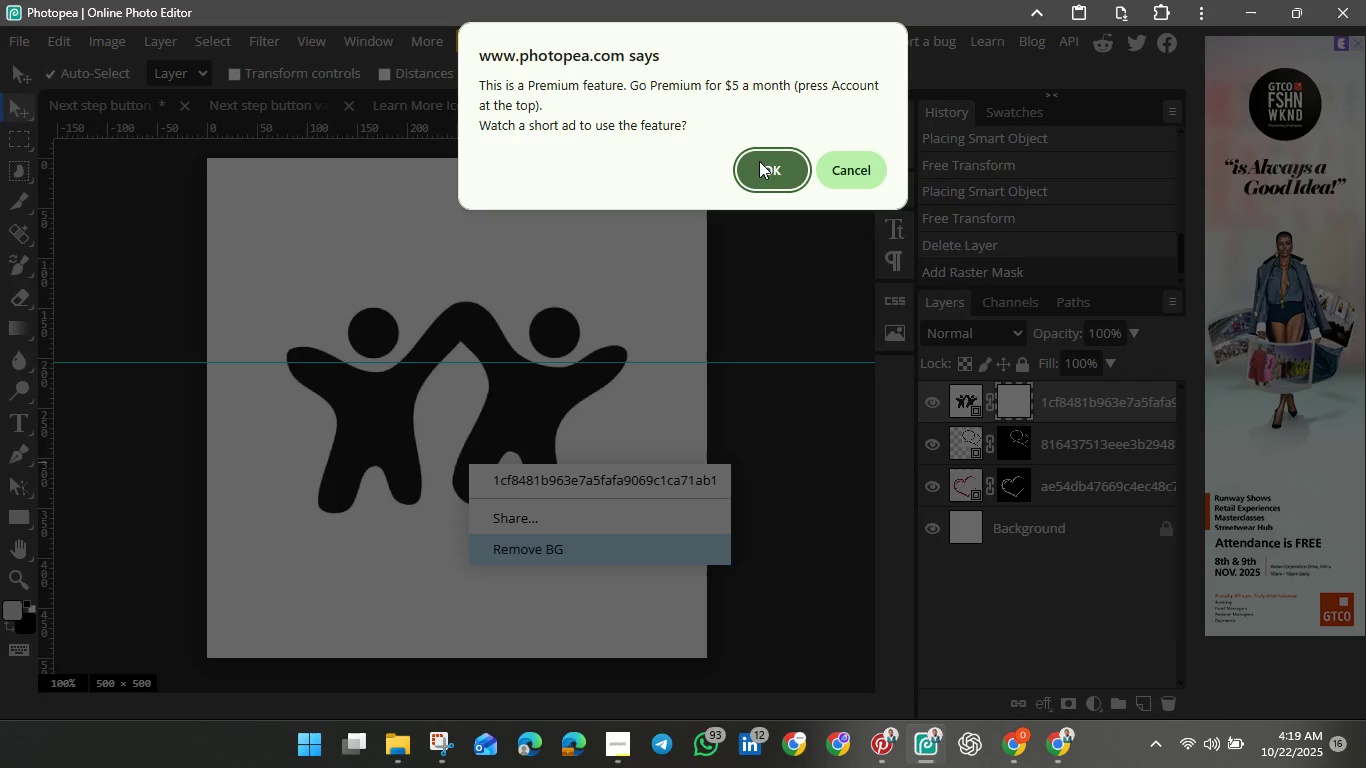 
left_click([760, 161])
 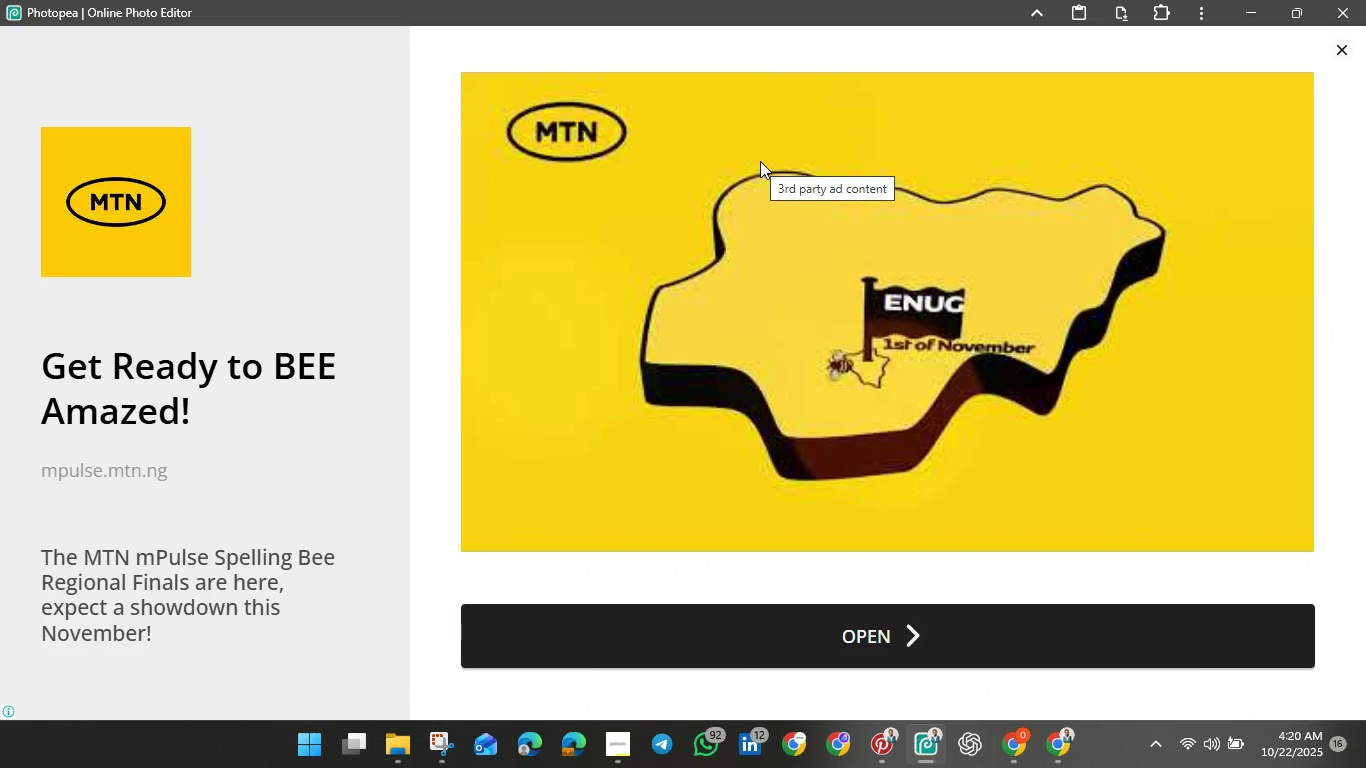 
wait(61.1)
 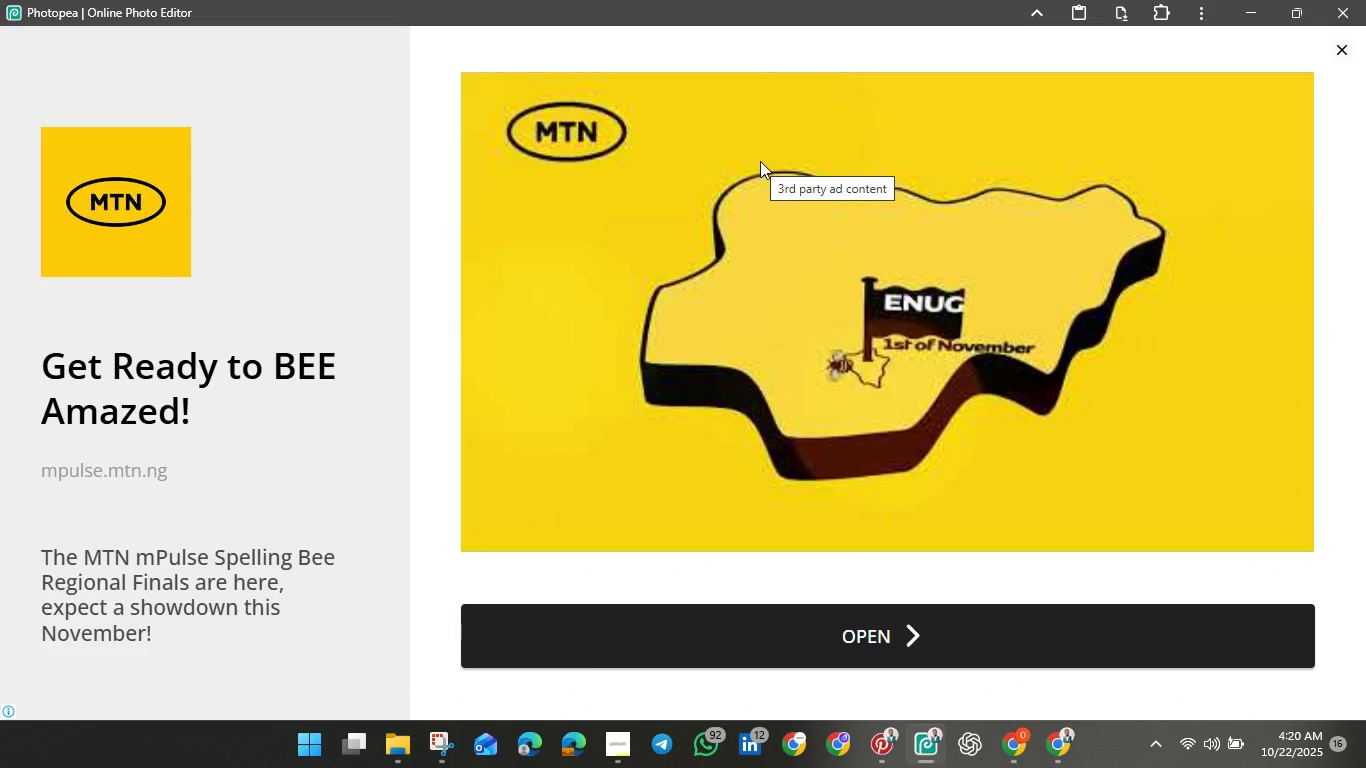 
left_click([1346, 52])
 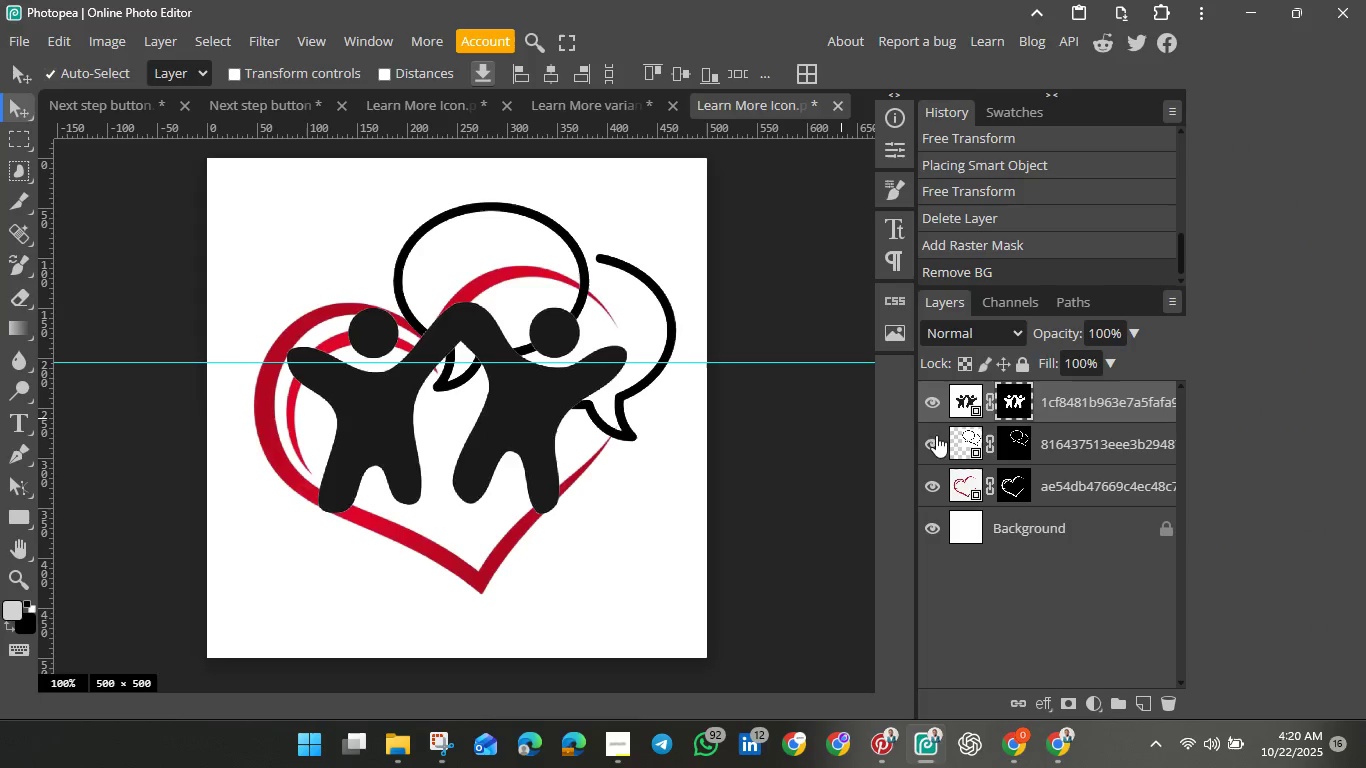 
wait(6.61)
 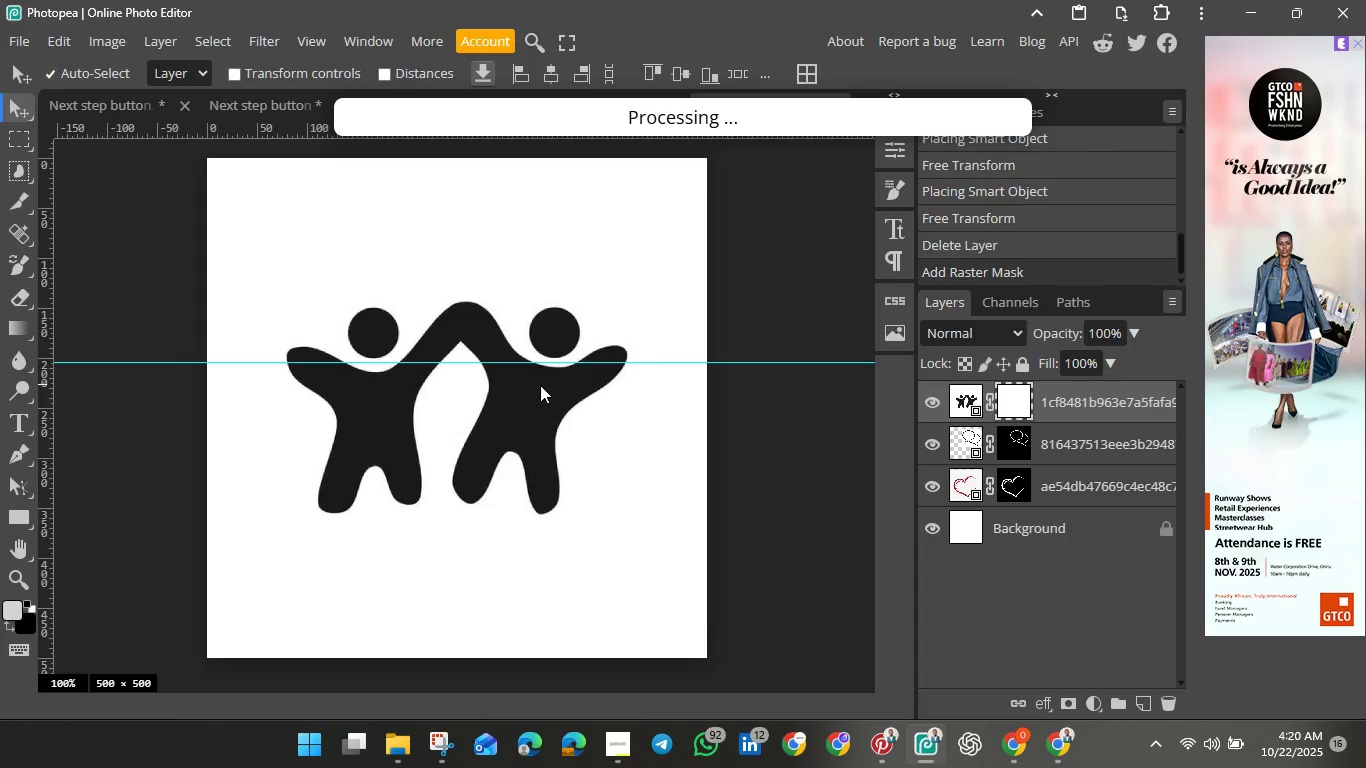 
left_click([929, 448])
 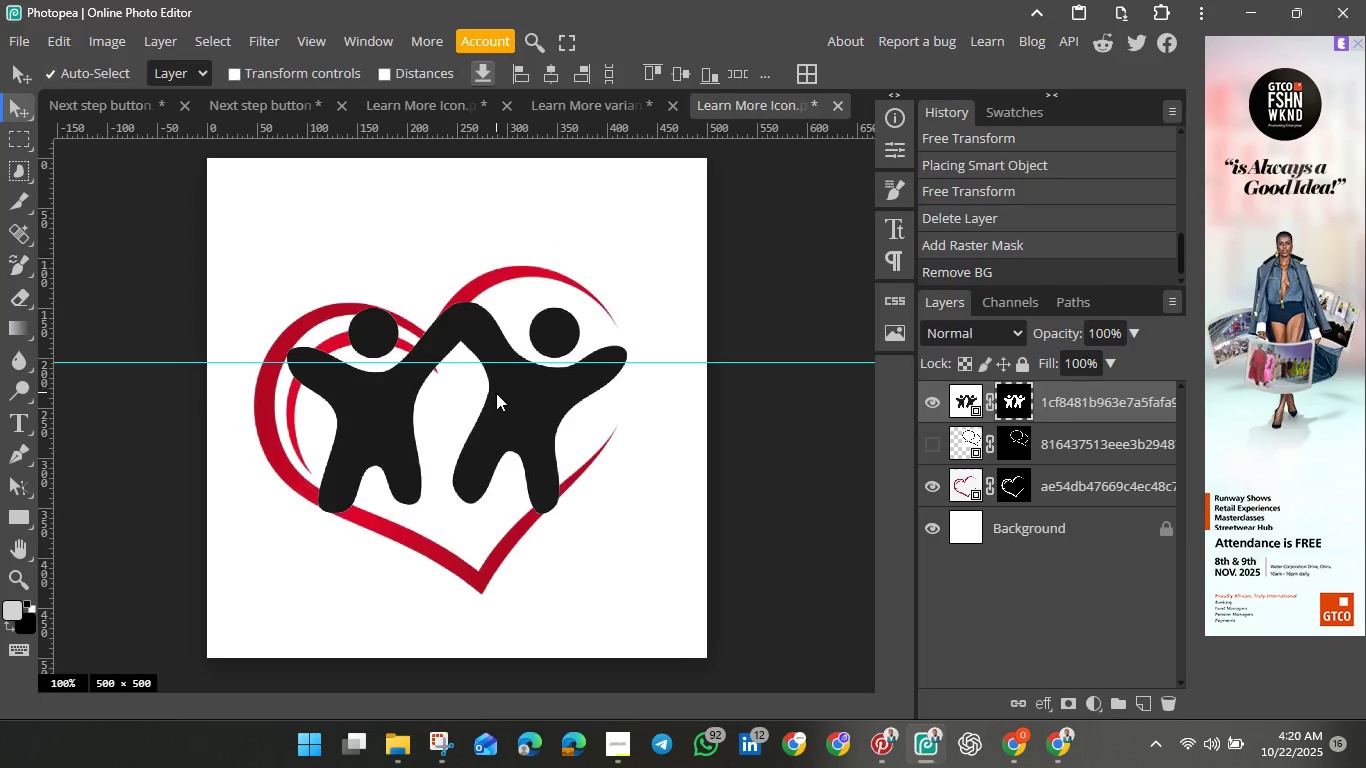 
left_click_drag(start_coordinate=[499, 396], to_coordinate=[522, 429])
 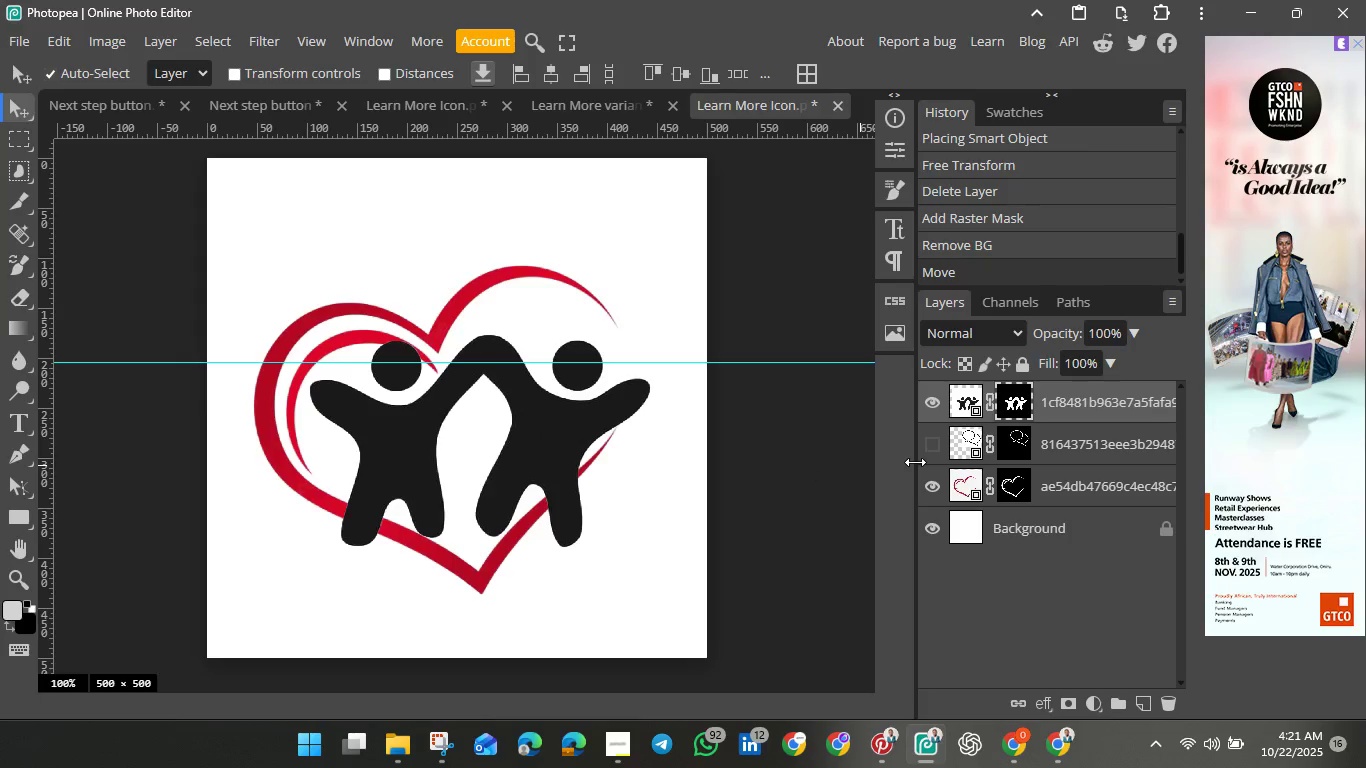 
wait(6.63)
 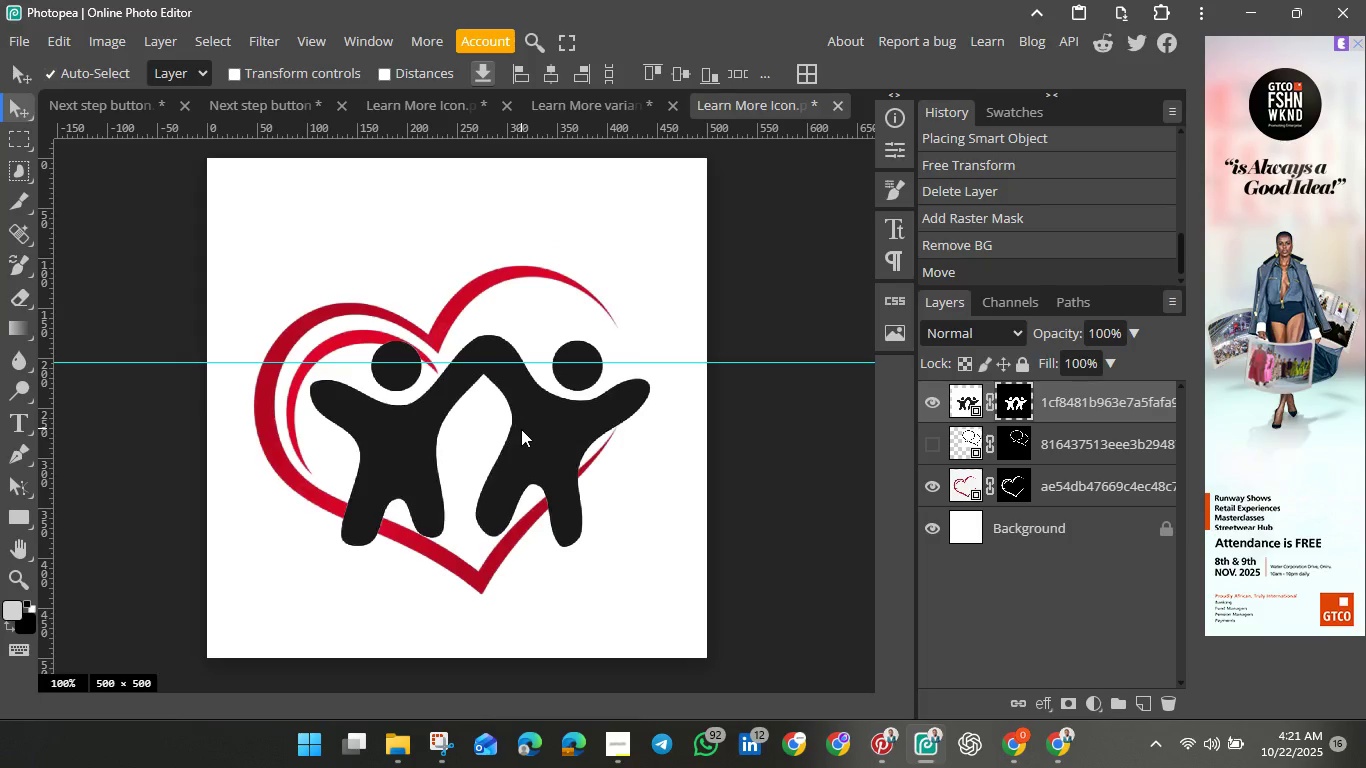 
left_click([934, 489])
 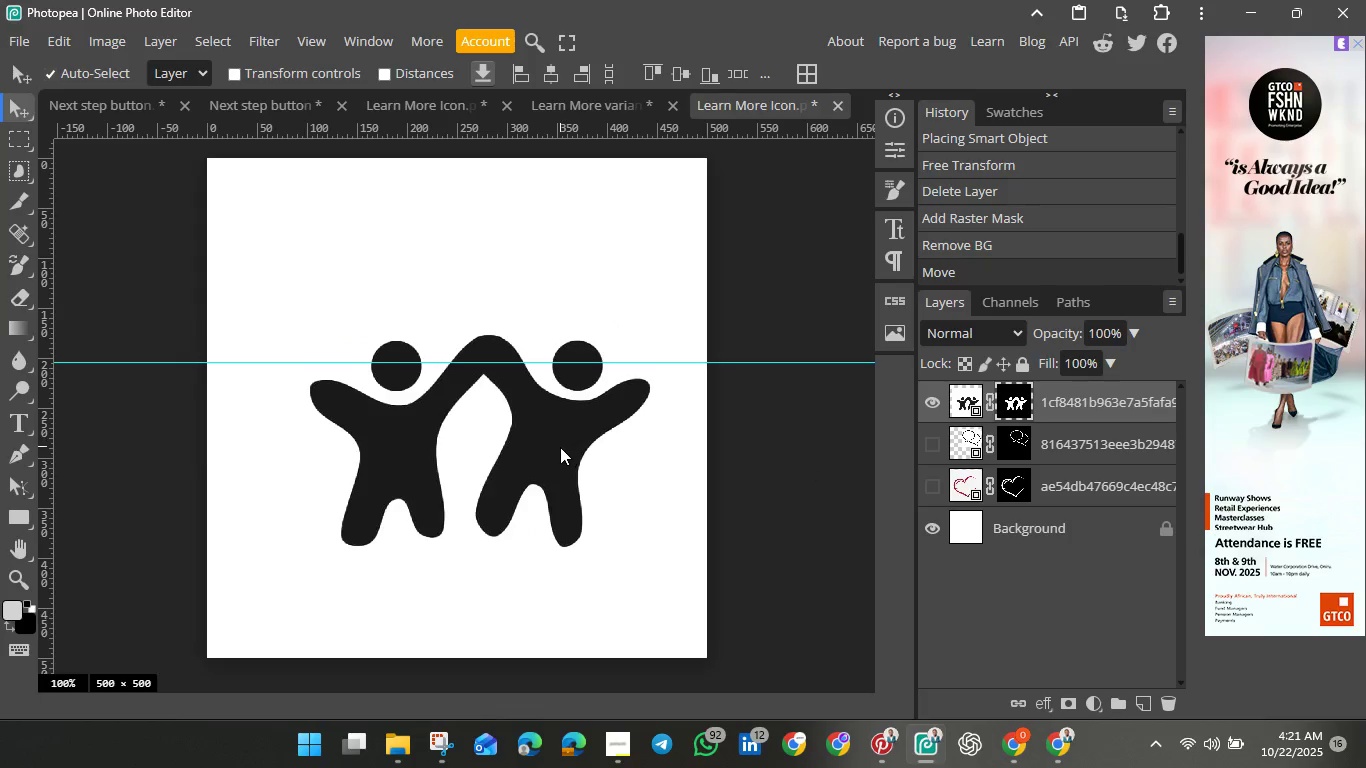 
left_click_drag(start_coordinate=[560, 447], to_coordinate=[531, 427])
 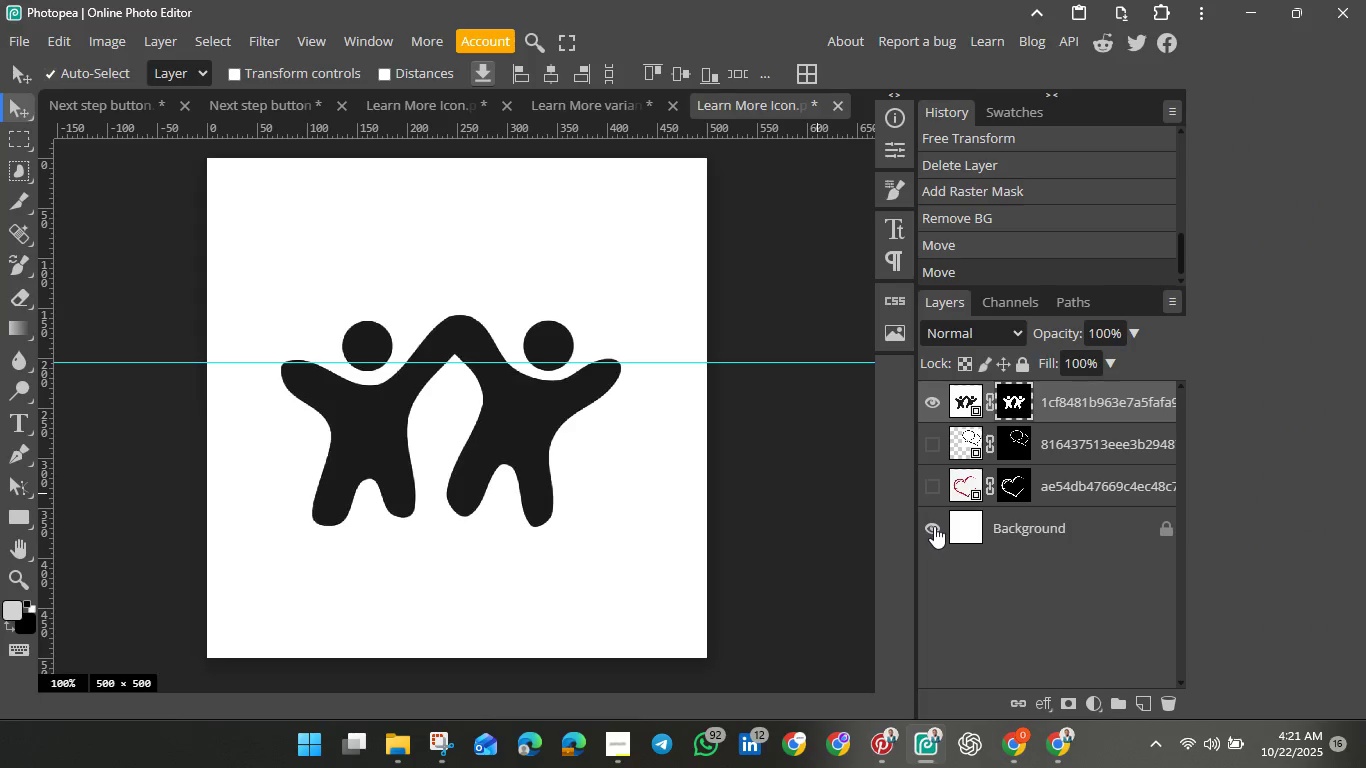 
left_click([934, 526])
 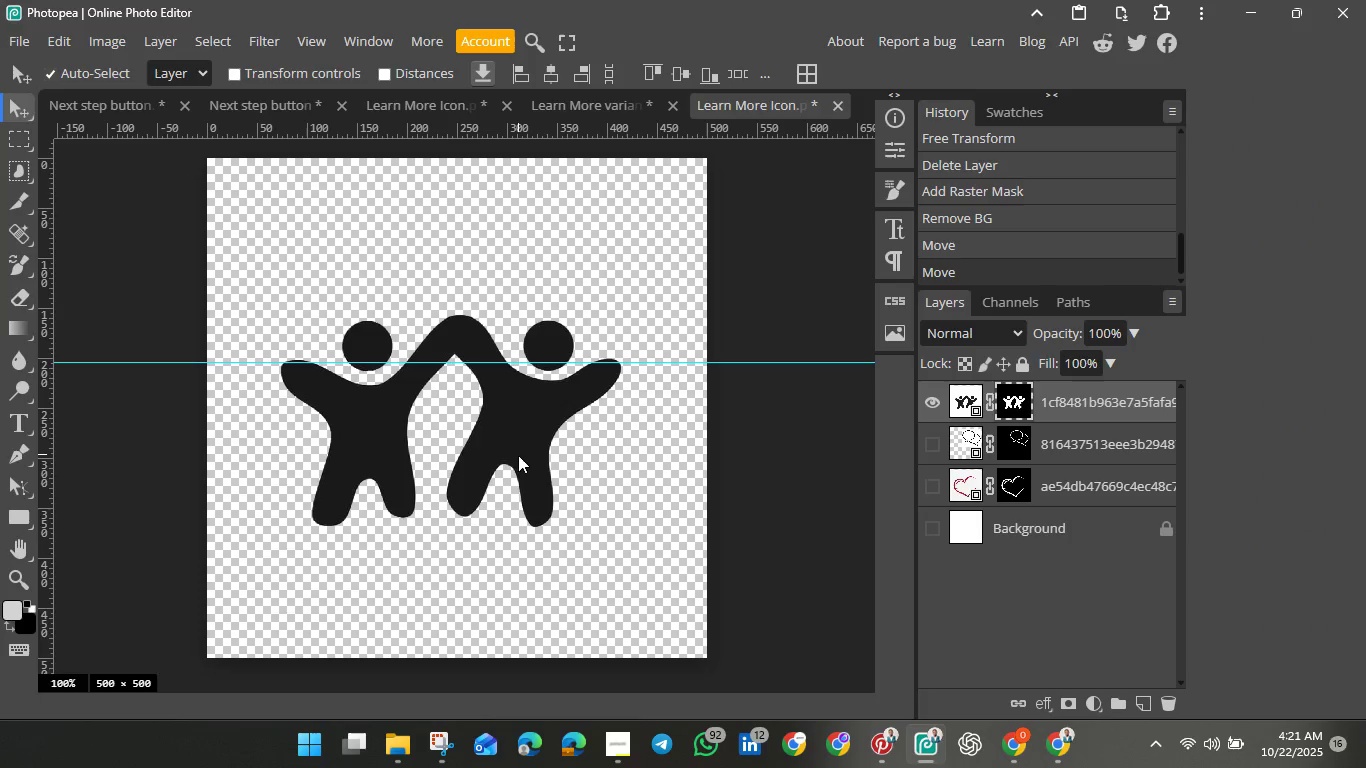 
left_click_drag(start_coordinate=[518, 455], to_coordinate=[534, 415])
 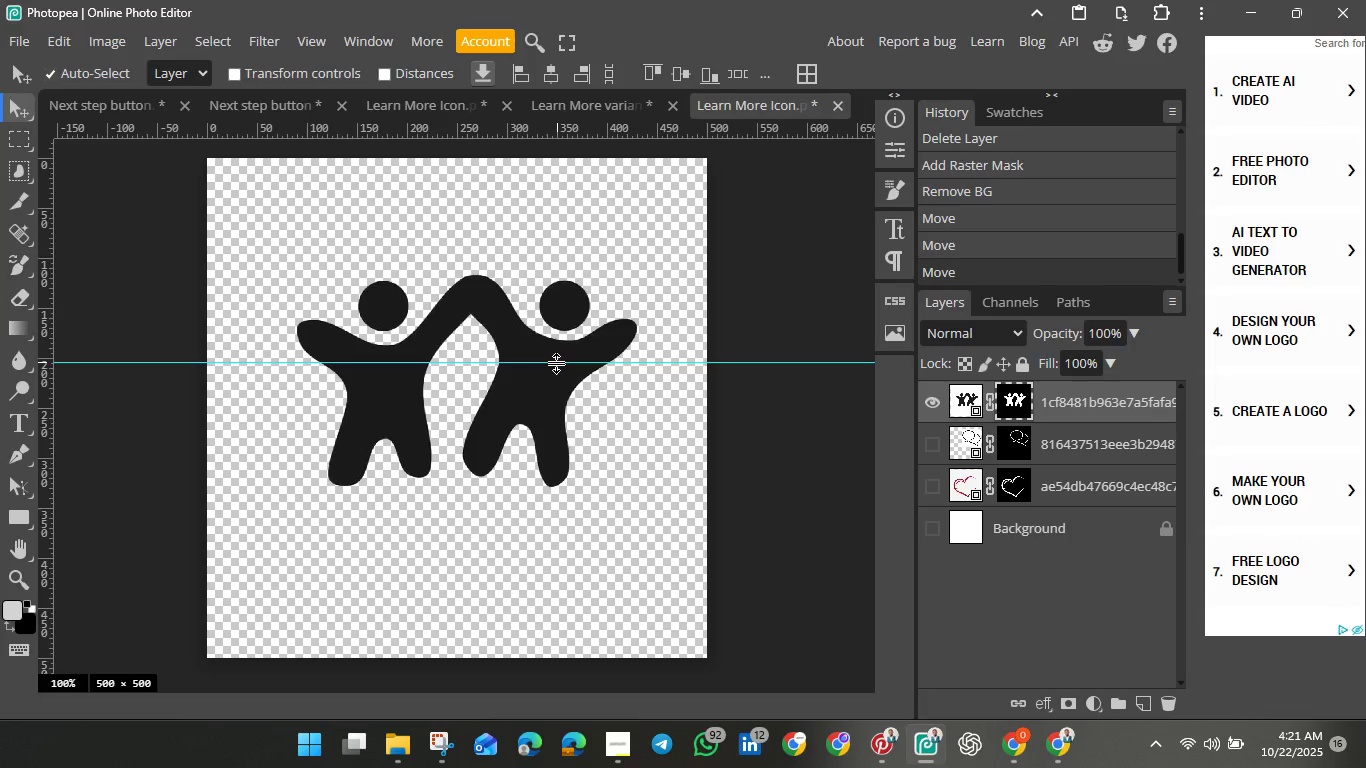 
left_click_drag(start_coordinate=[557, 363], to_coordinate=[556, 410])
 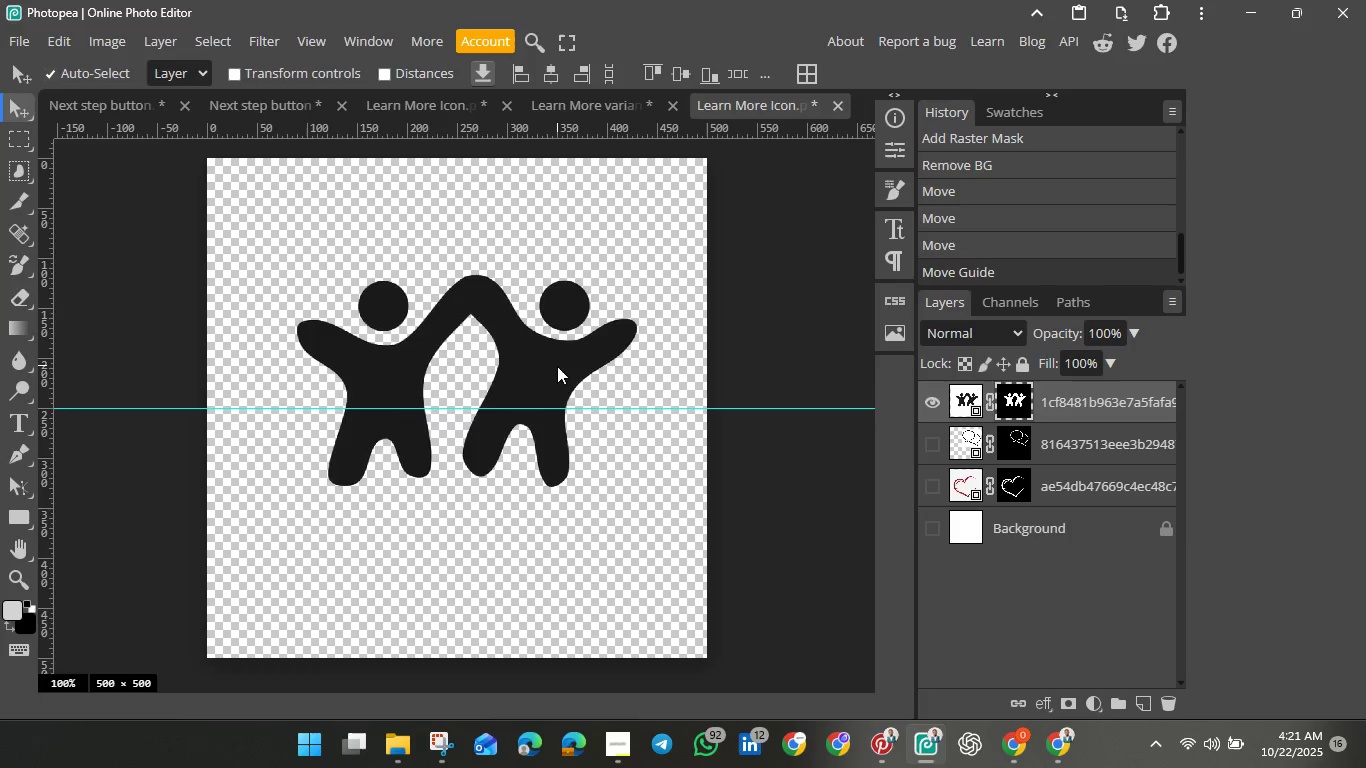 
left_click_drag(start_coordinate=[557, 366], to_coordinate=[562, 398])
 